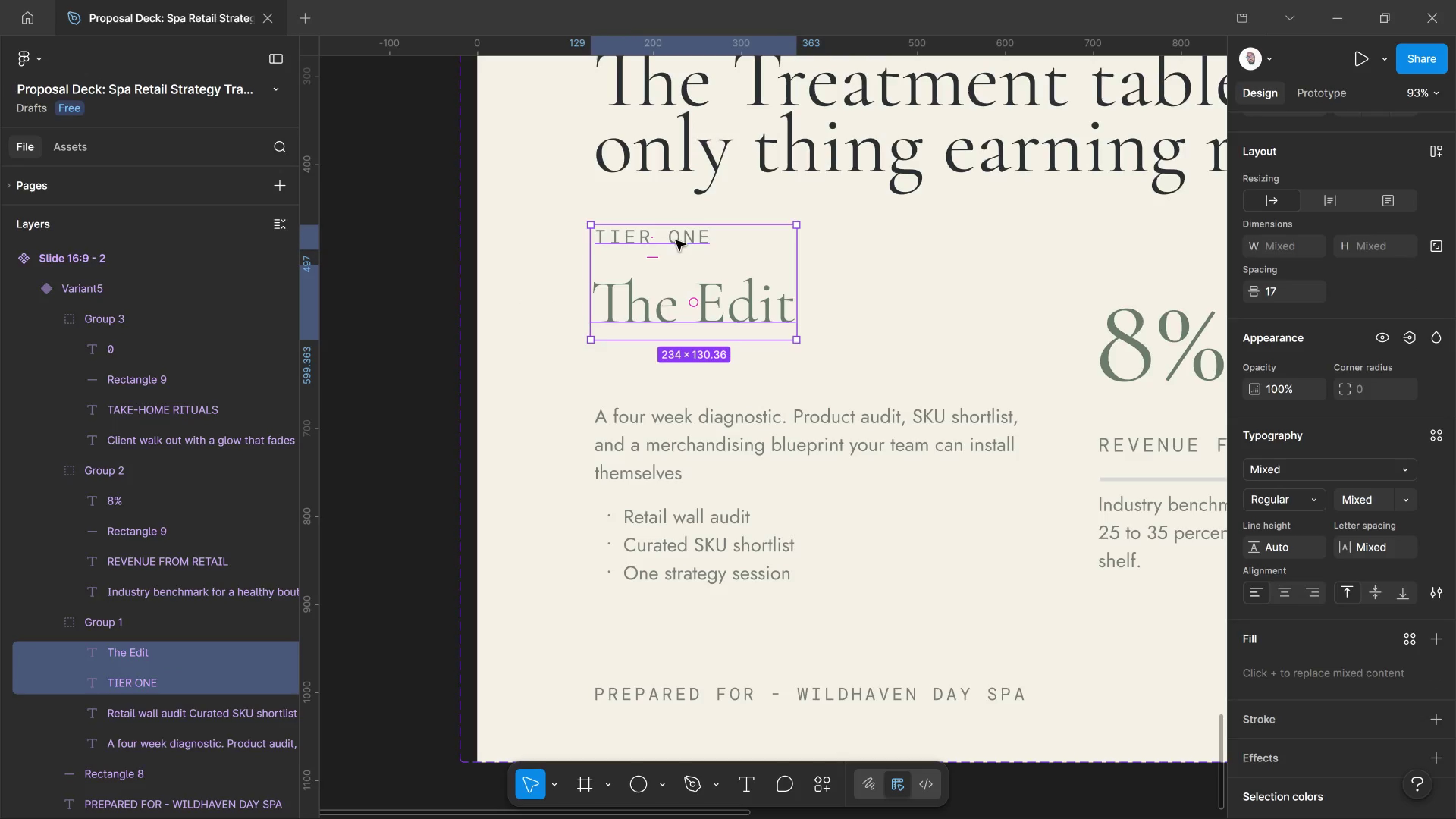 
key(Shift+ArrowDown)
 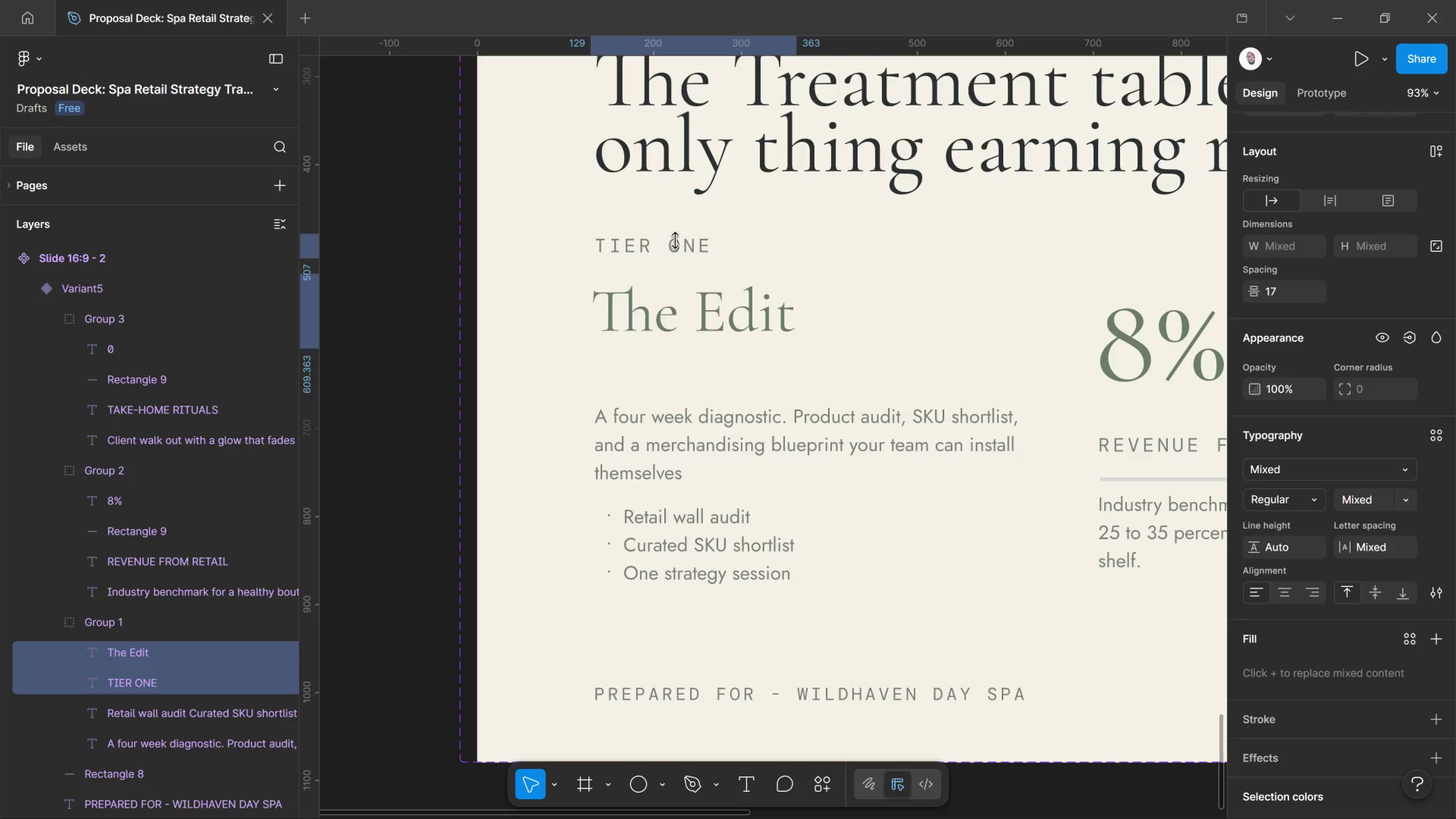 
key(Shift+ArrowDown)
 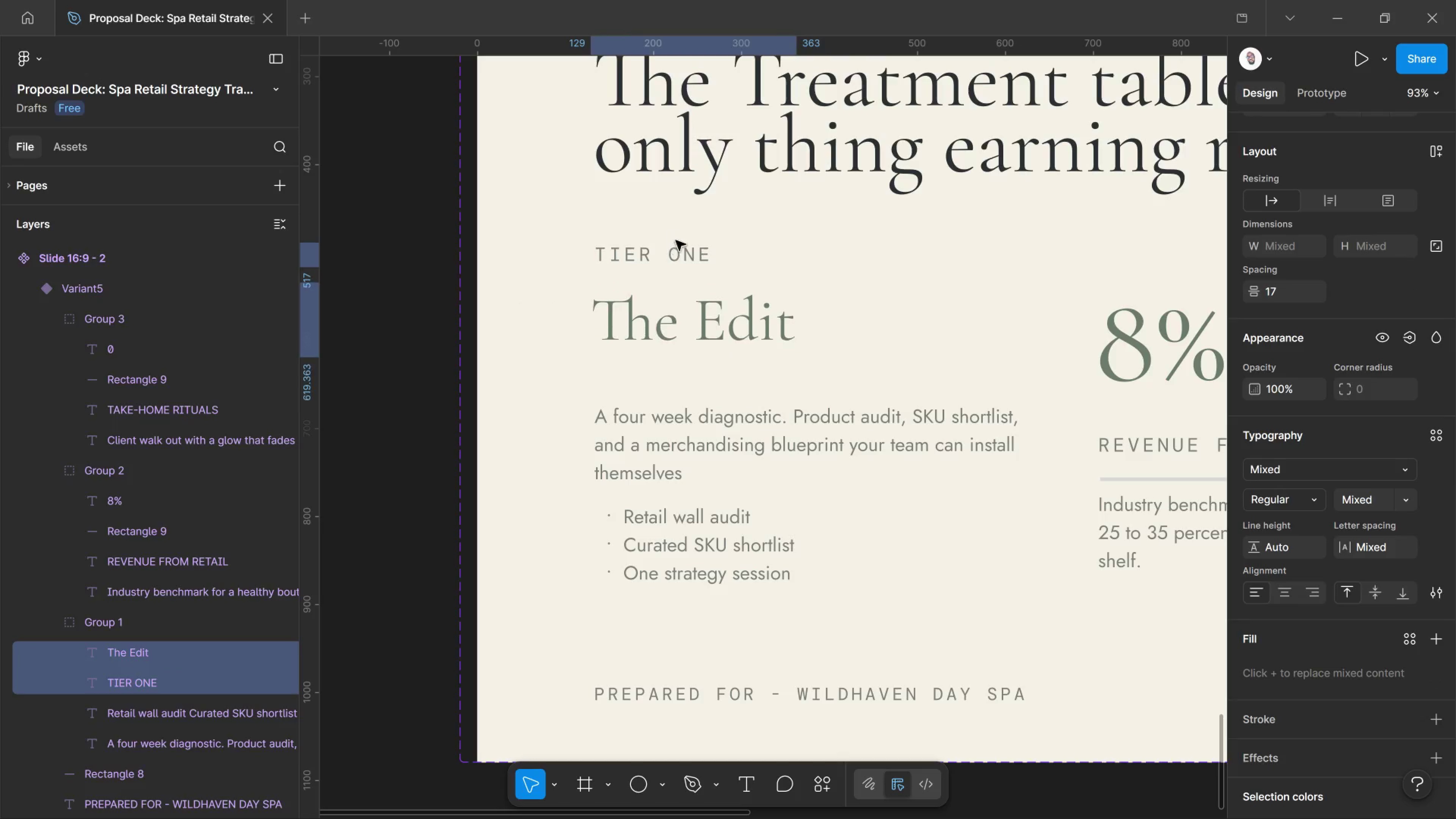 
key(Shift+ArrowDown)
 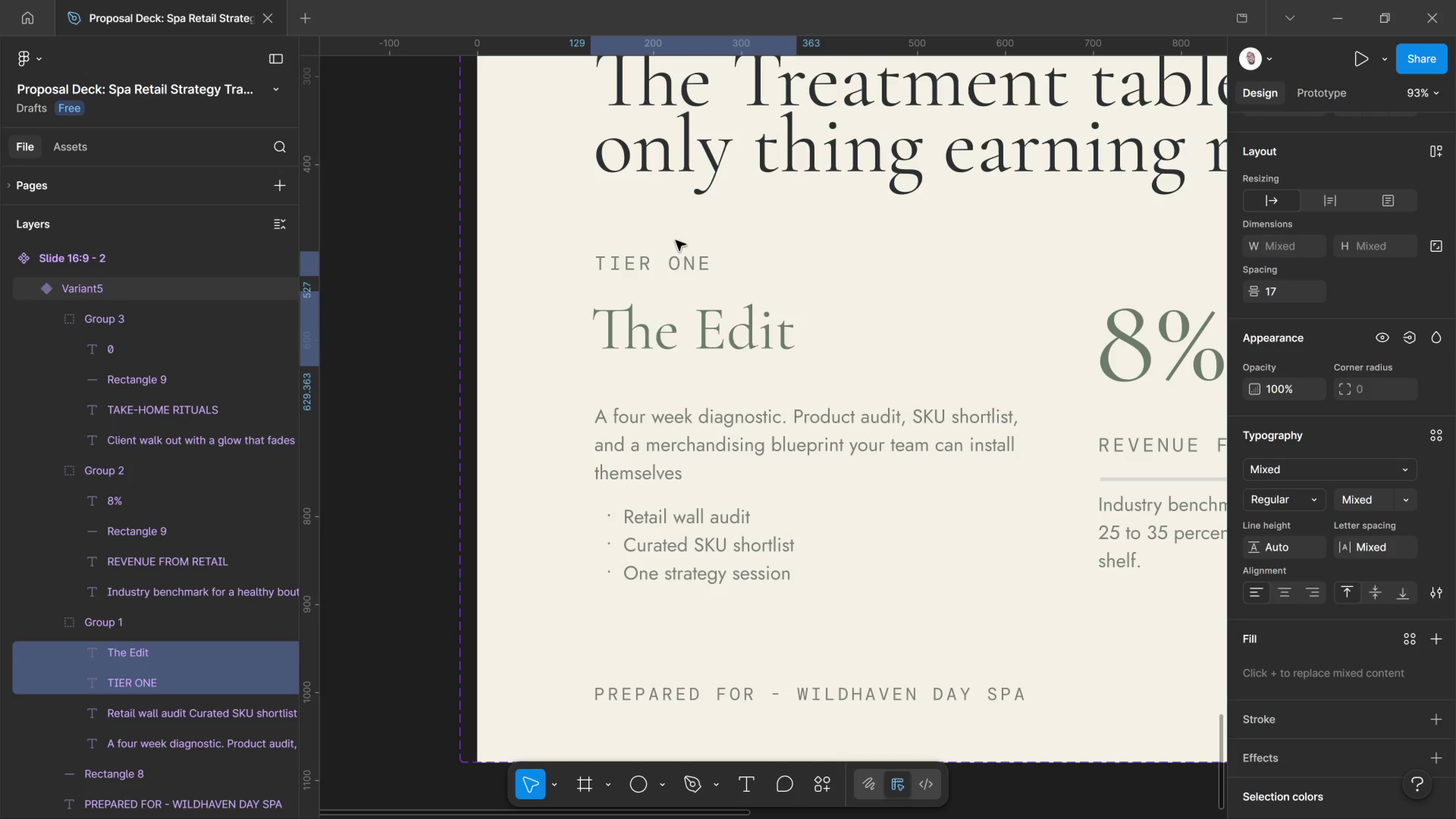 
key(Shift+ArrowDown)
 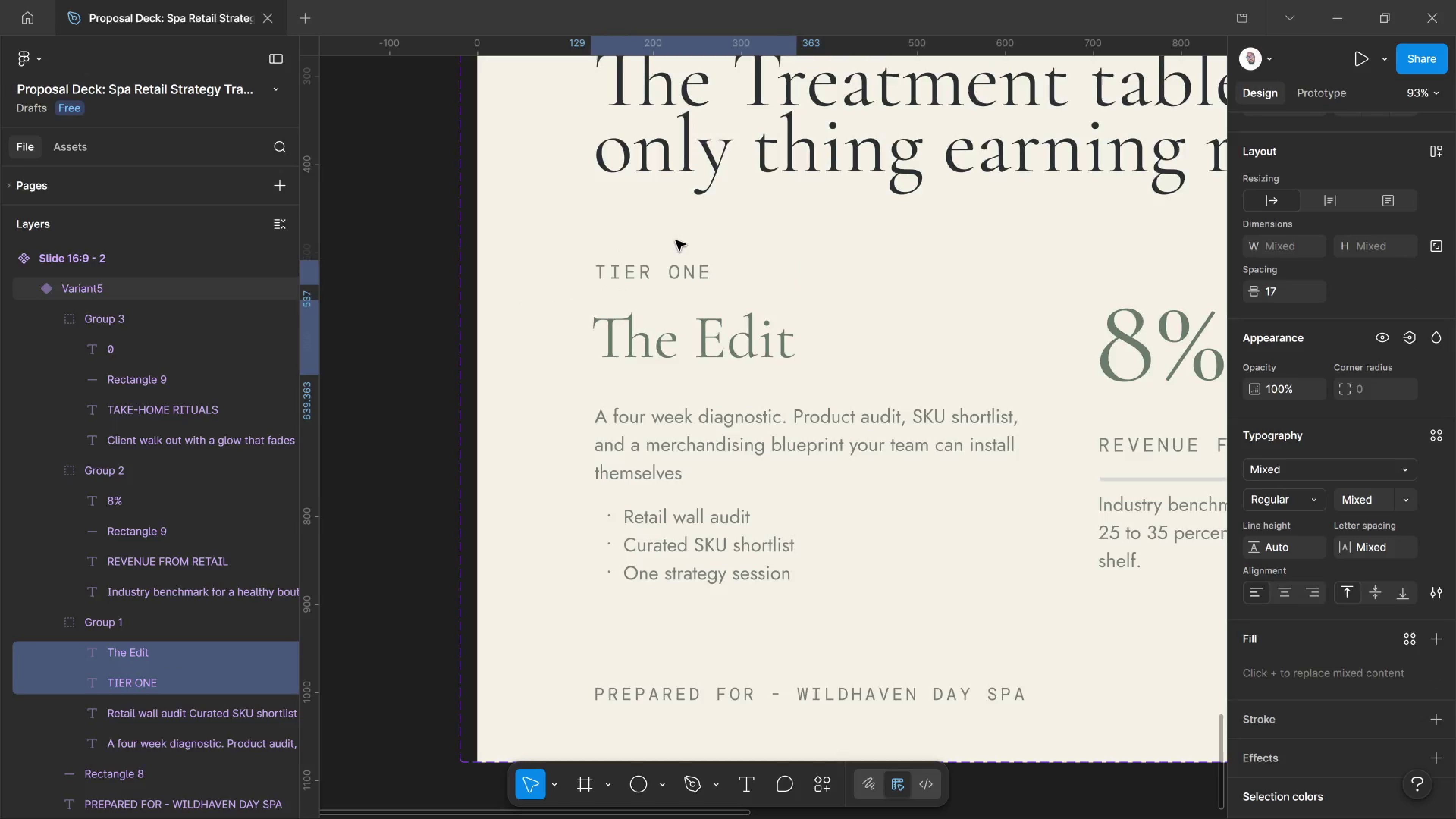 
key(Shift+ArrowDown)
 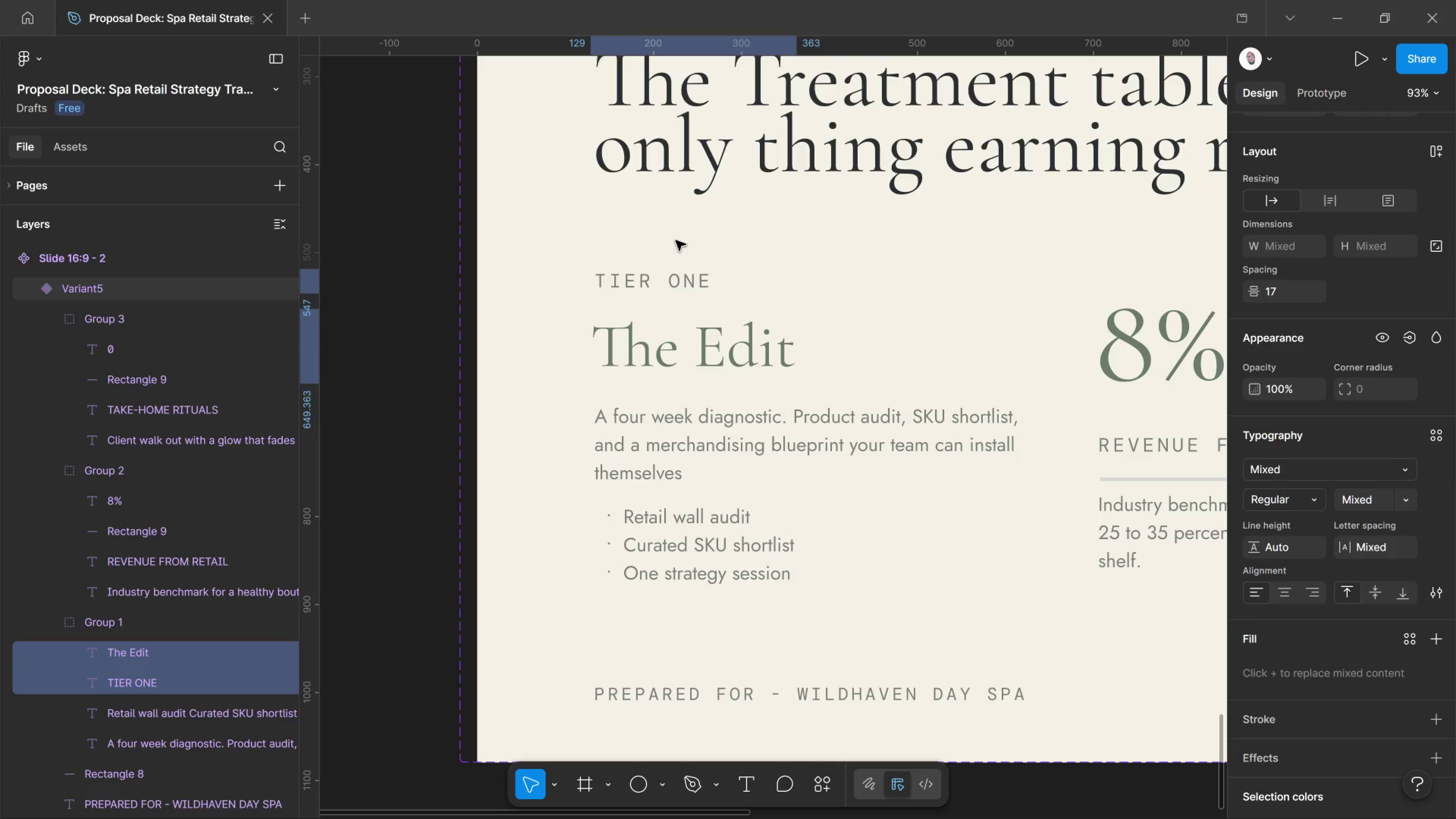 
key(Shift+ArrowDown)
 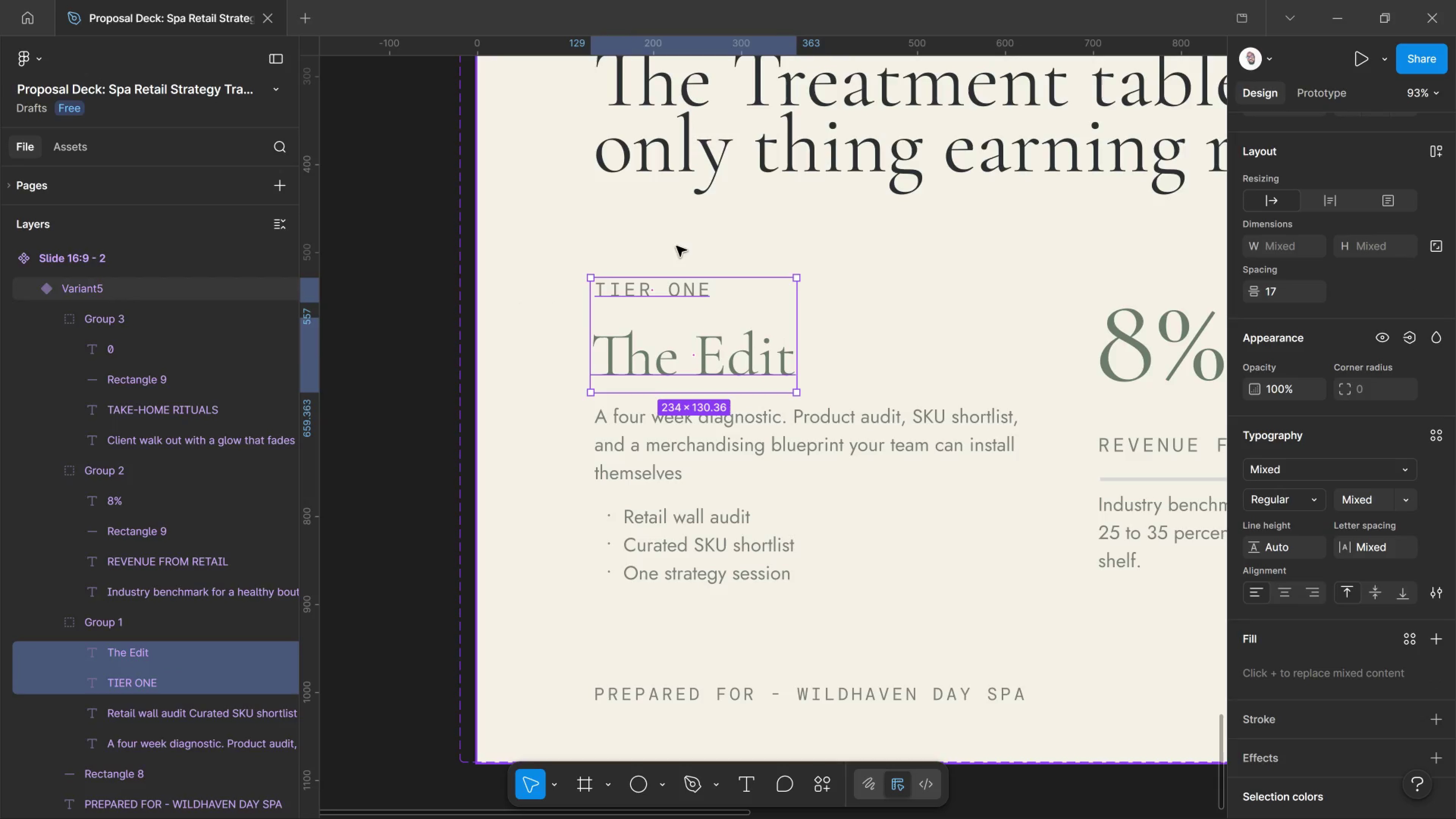 
hold_key(key=ControlLeft, duration=0.81)
scroll: coordinate [898, 443], scroll_direction: down, amount: 14.0
 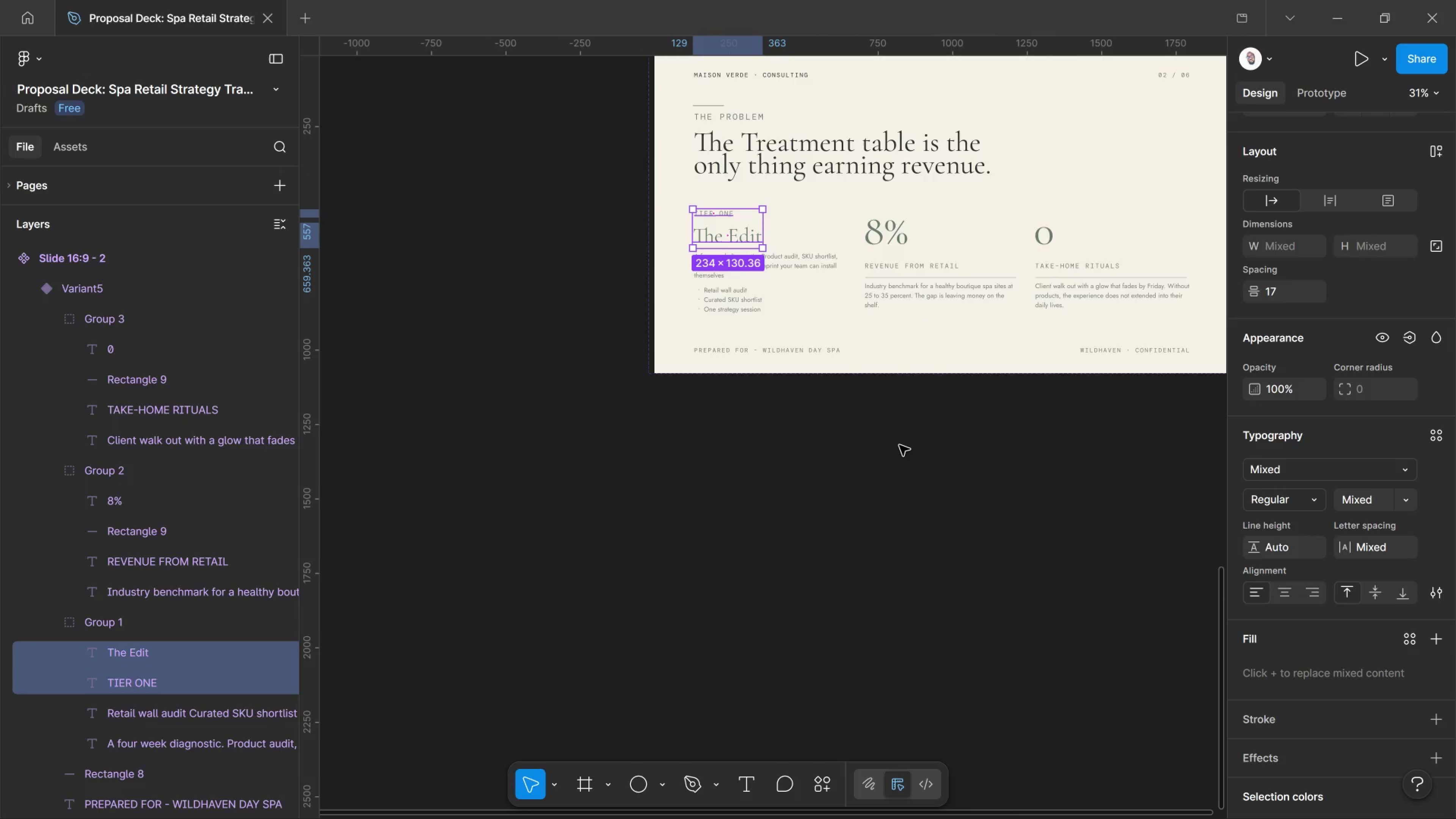 
hold_key(key=ControlLeft, duration=0.83)
scroll: coordinate [918, 312], scroll_direction: up, amount: 10.0
 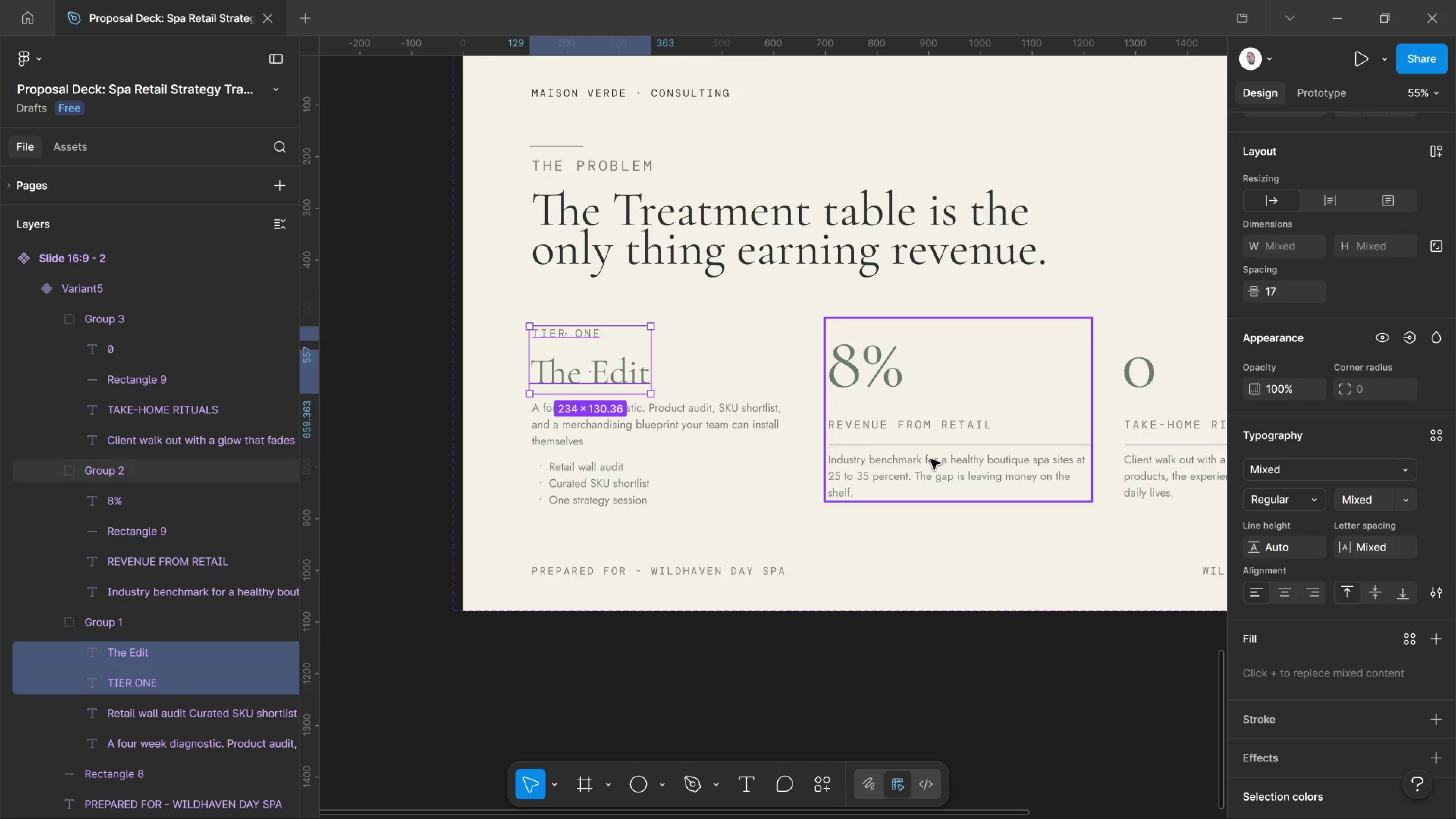 
left_click([930, 459])
 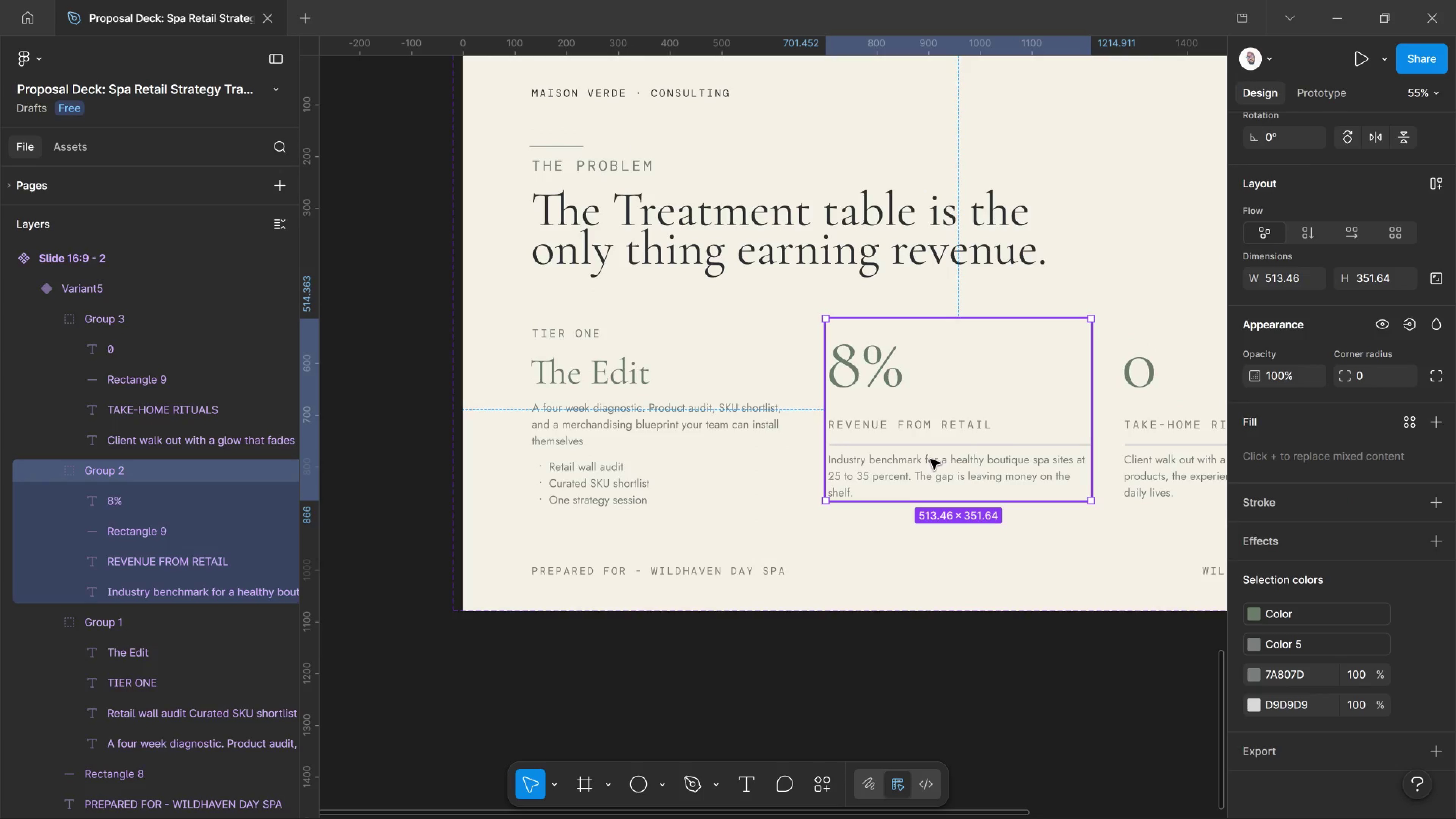 
key(Delete)
 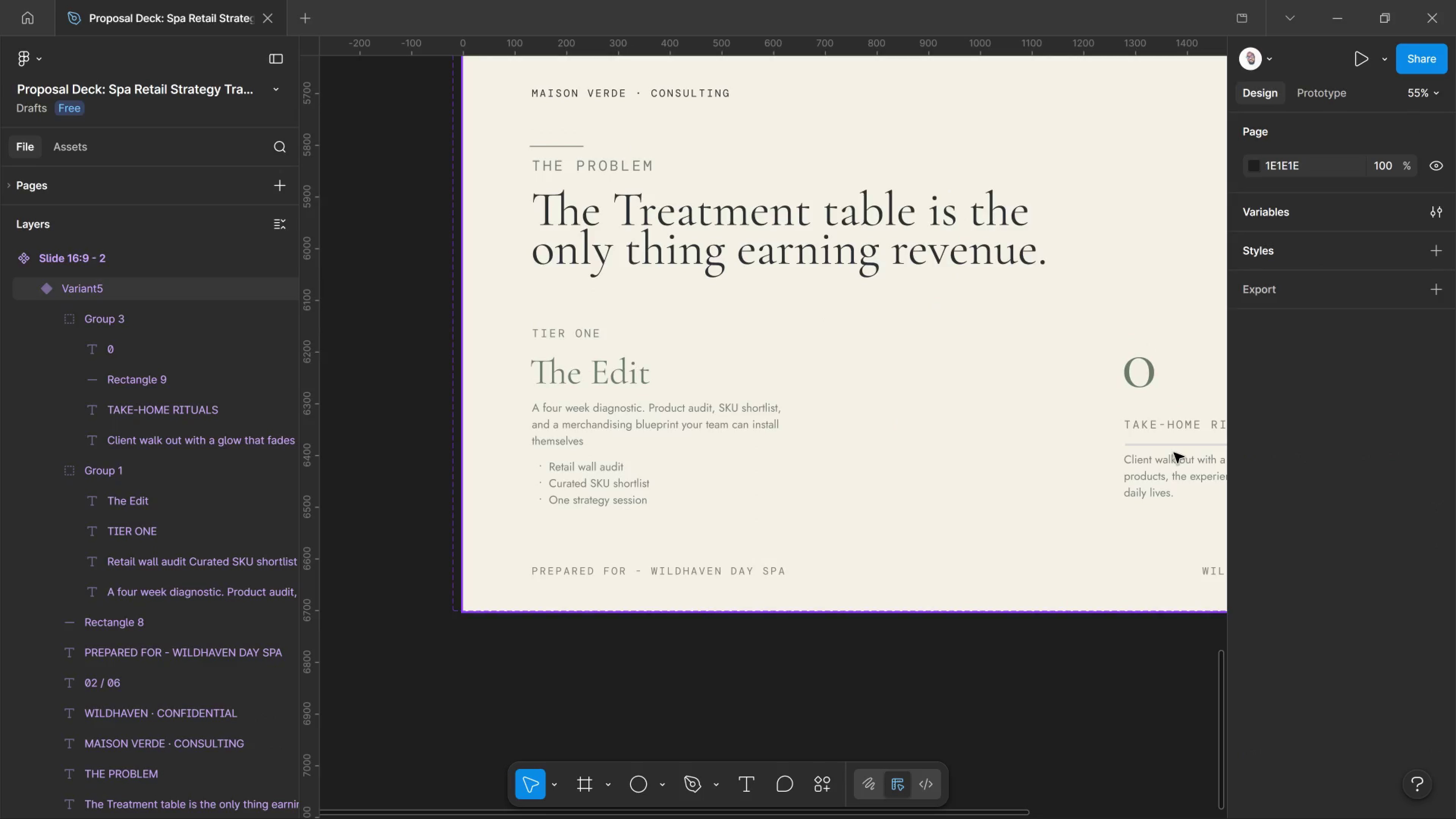 
left_click([1174, 453])
 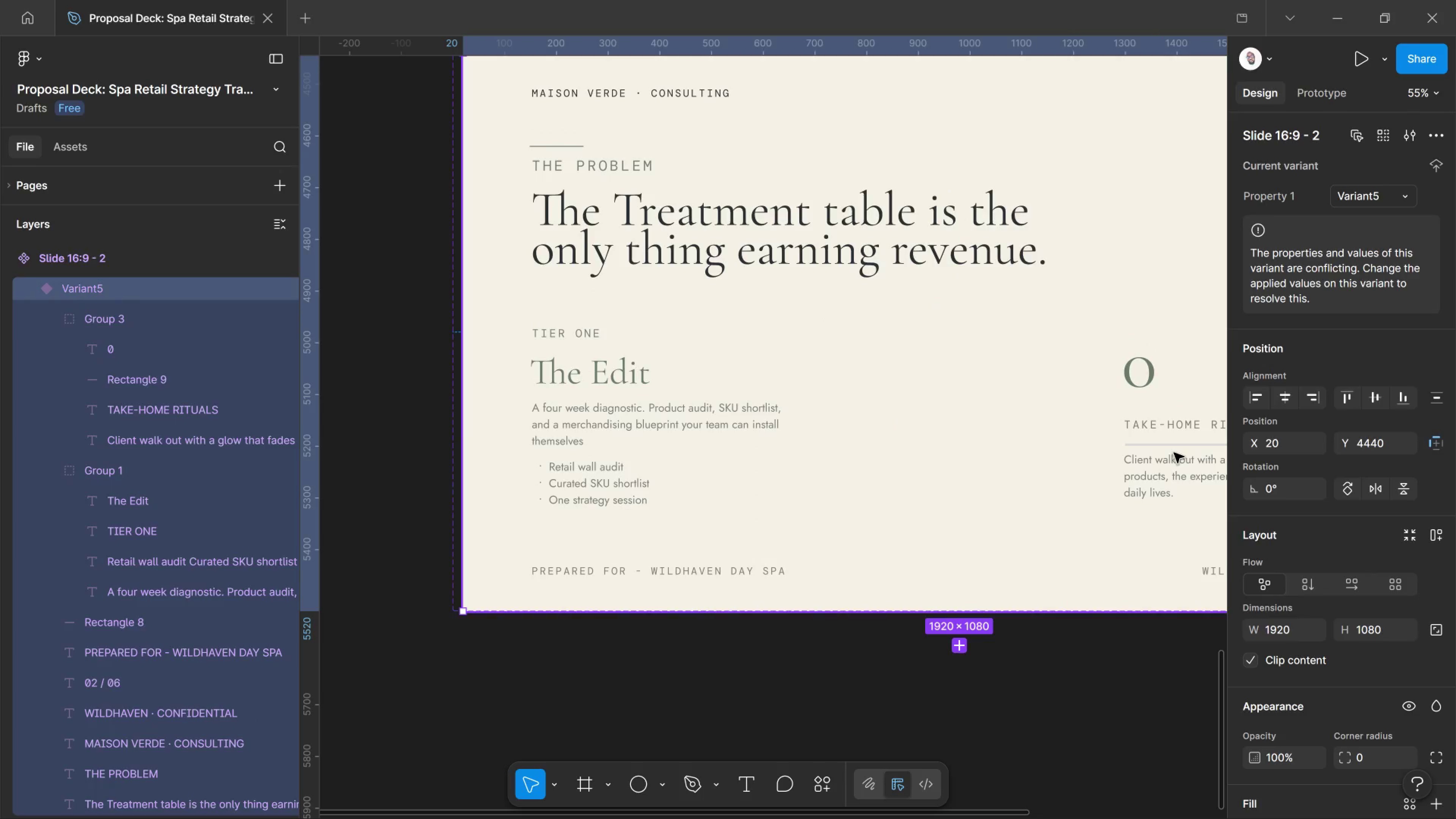 
double_click([1174, 453])
 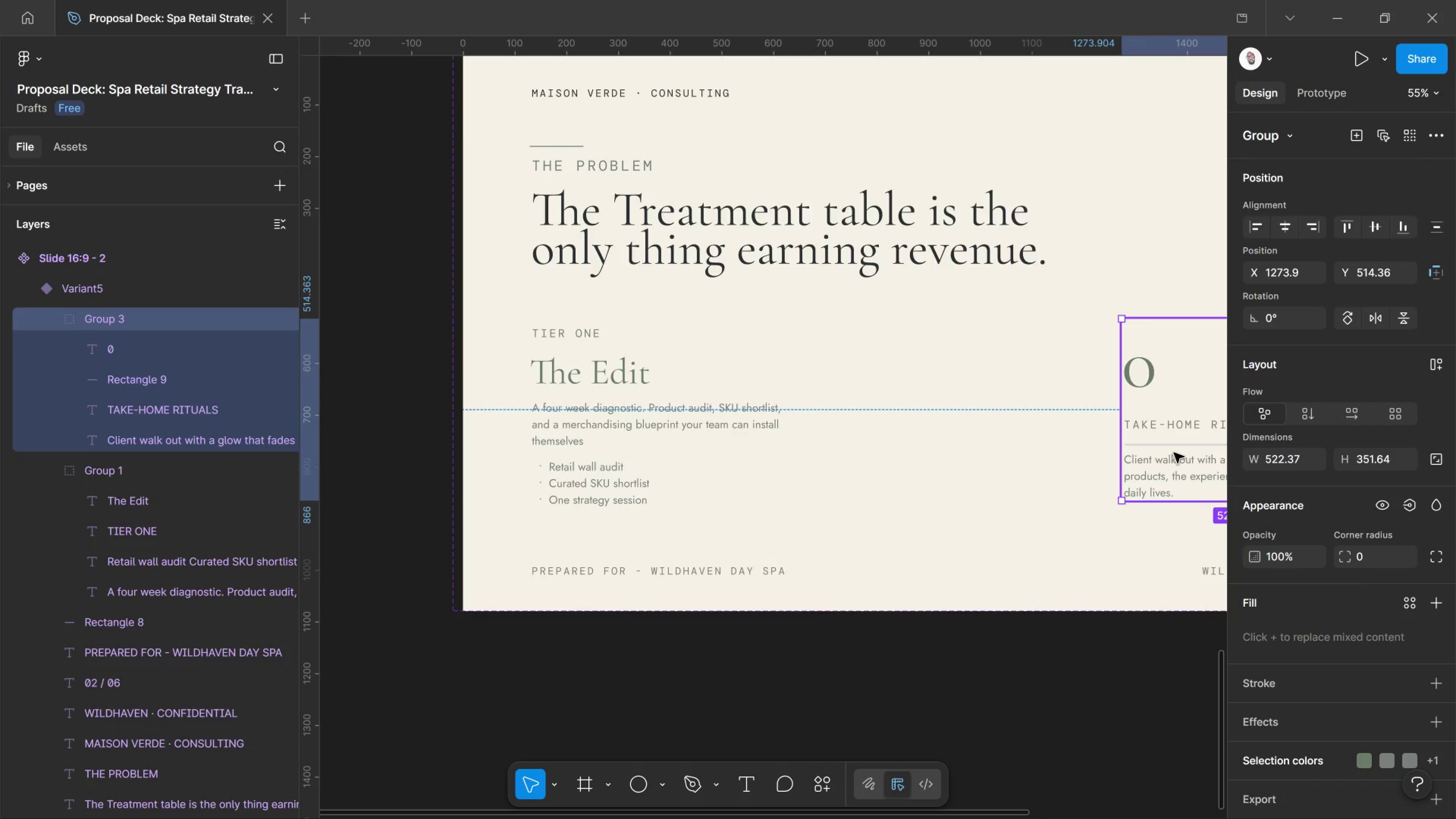 
key(Delete)
 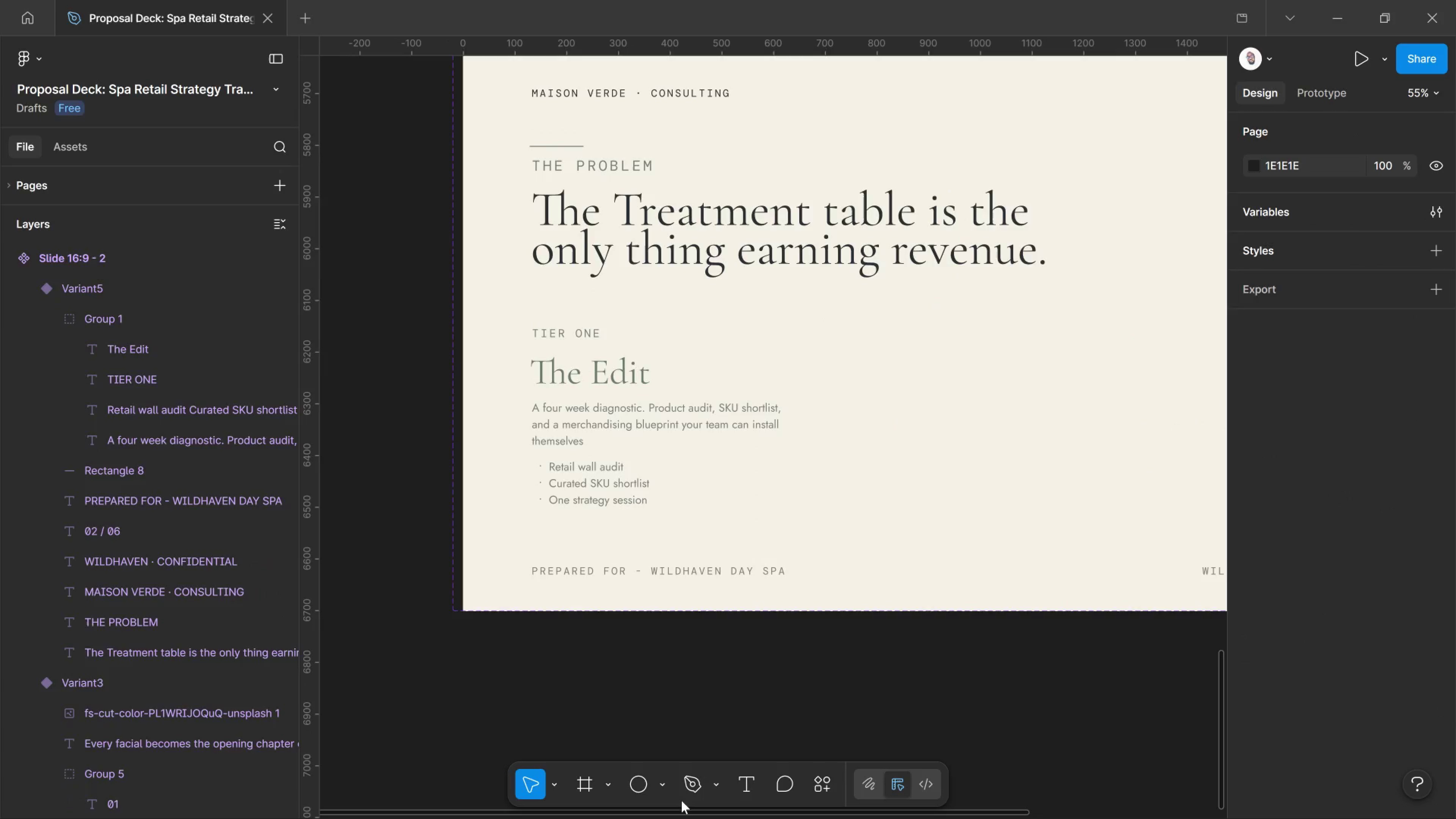 
left_click([663, 795])
 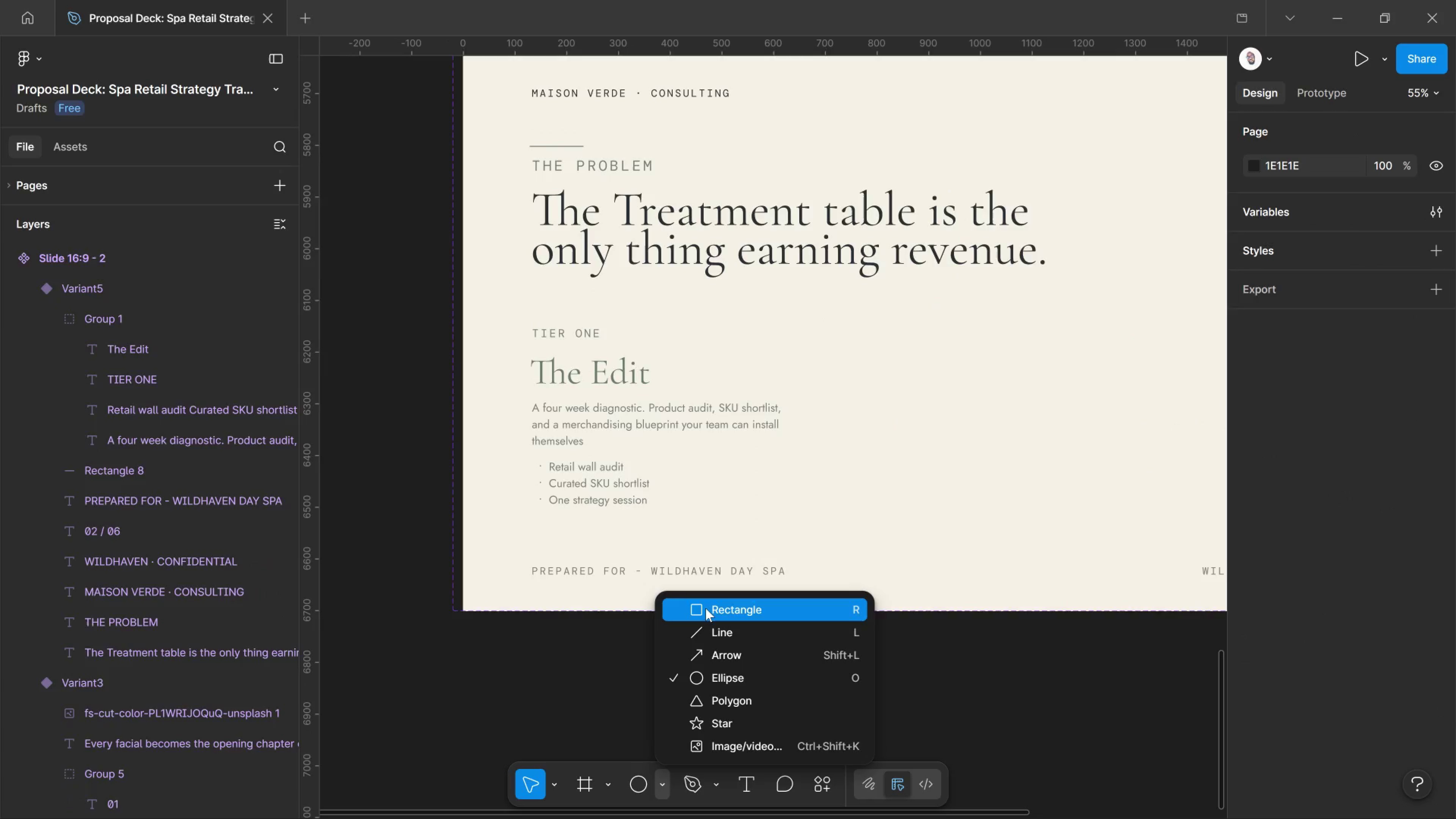 
left_click([706, 608])
 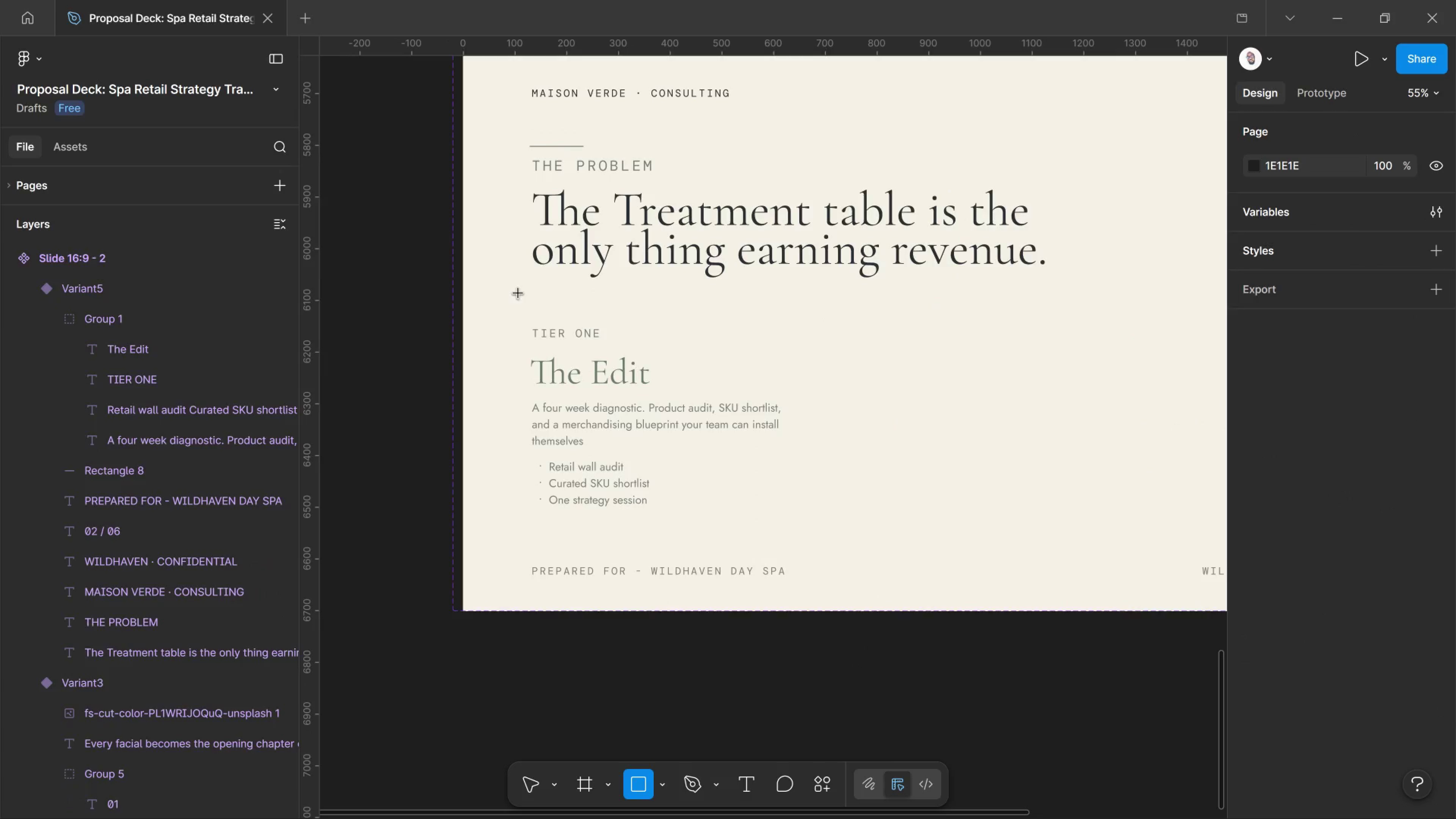 
left_click_drag(start_coordinate=[516, 303], to_coordinate=[797, 542])
 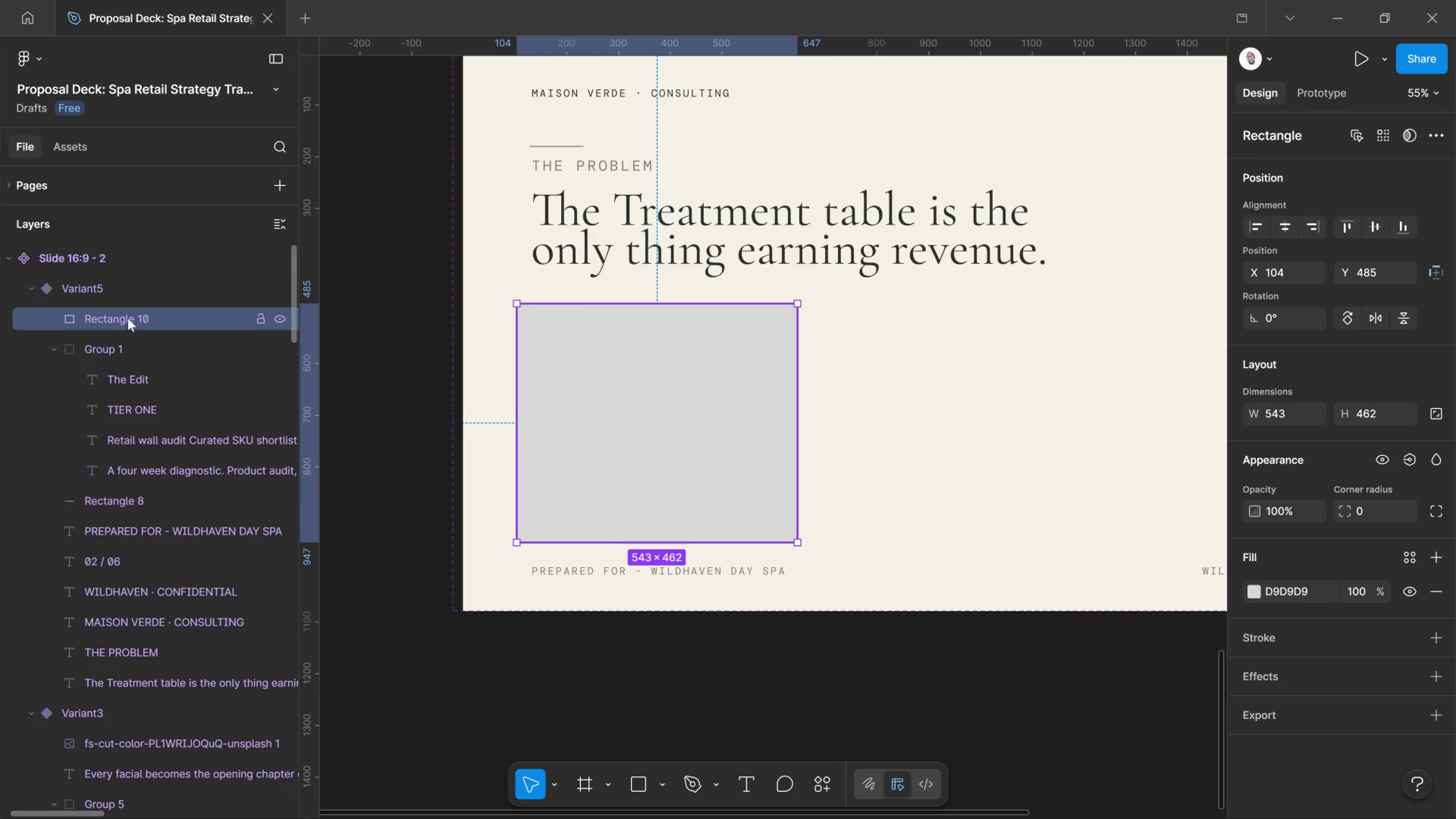 
scroll: coordinate [231, 311], scroll_direction: up, amount: 2.0
 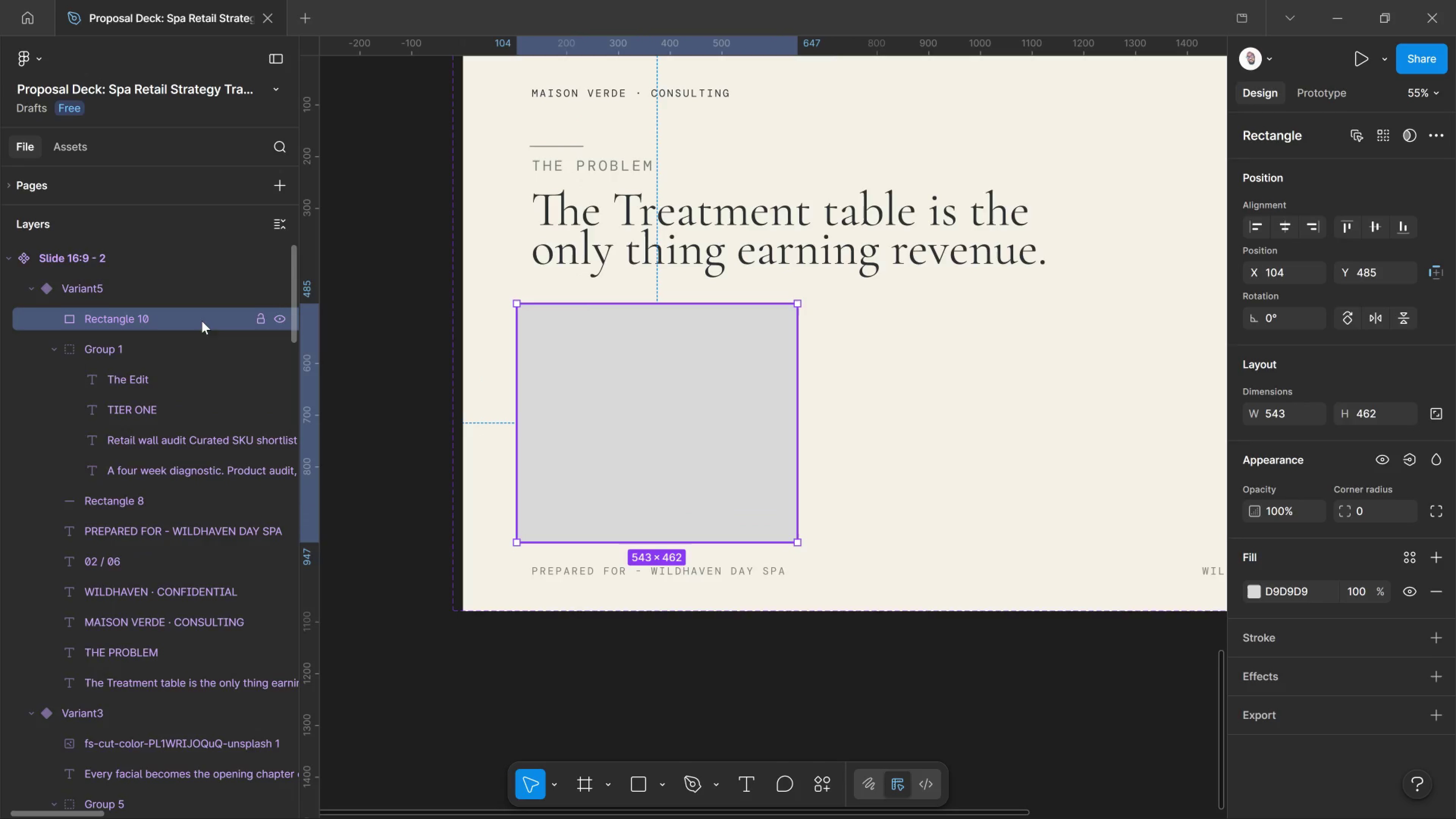 
left_click_drag(start_coordinate=[202, 318], to_coordinate=[121, 700])
 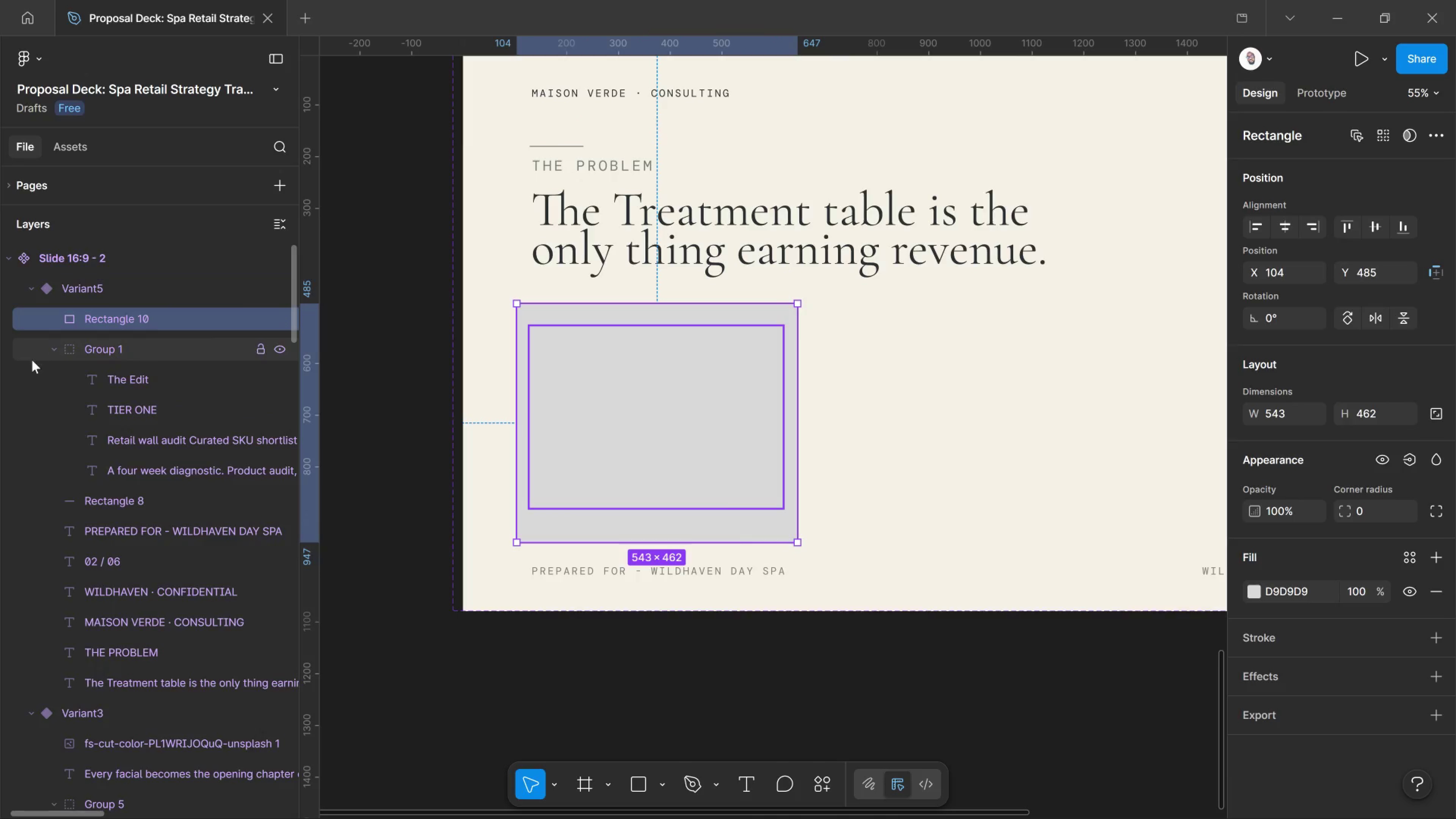 
left_click([45, 354])
 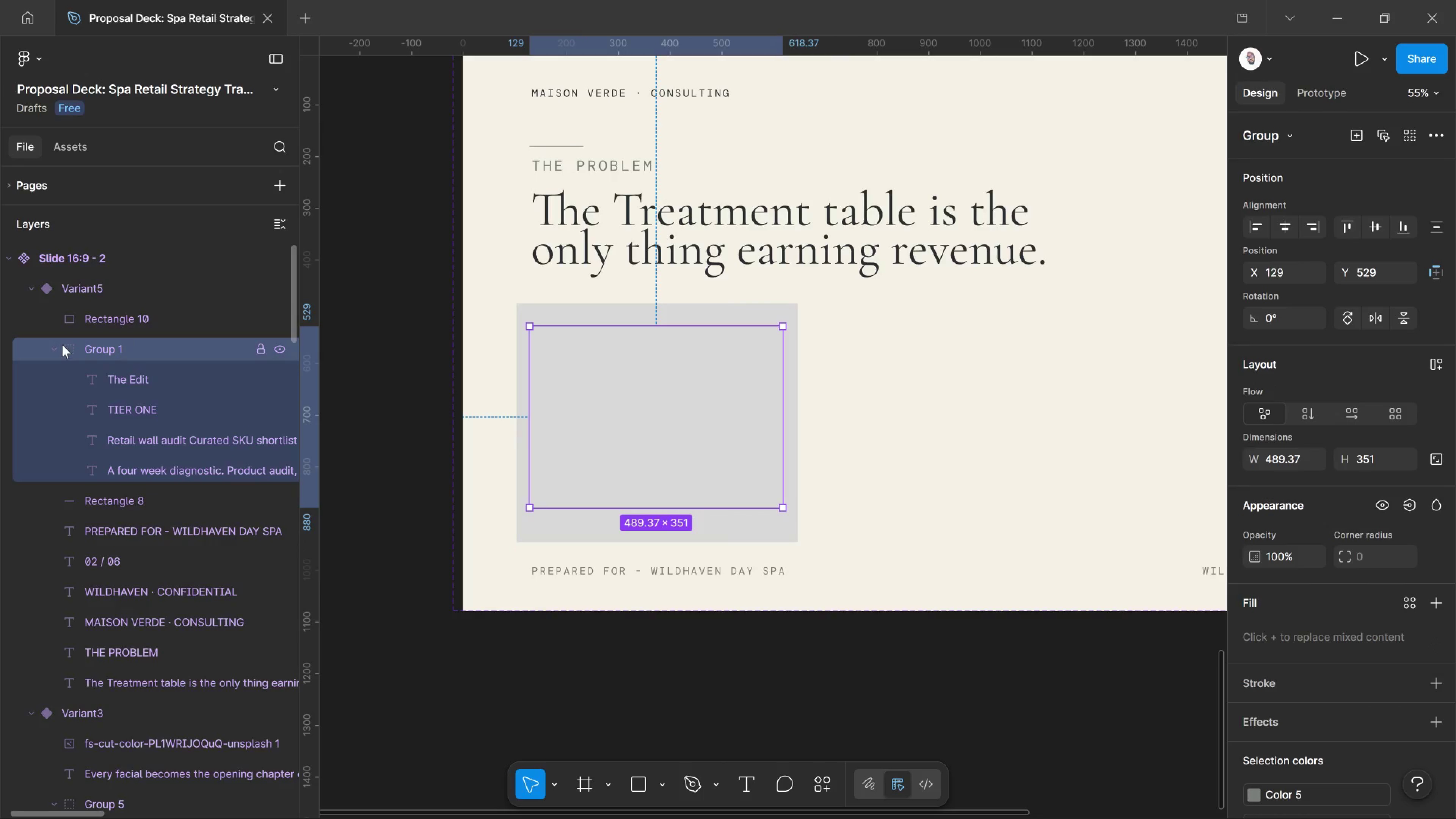 
left_click([62, 345])
 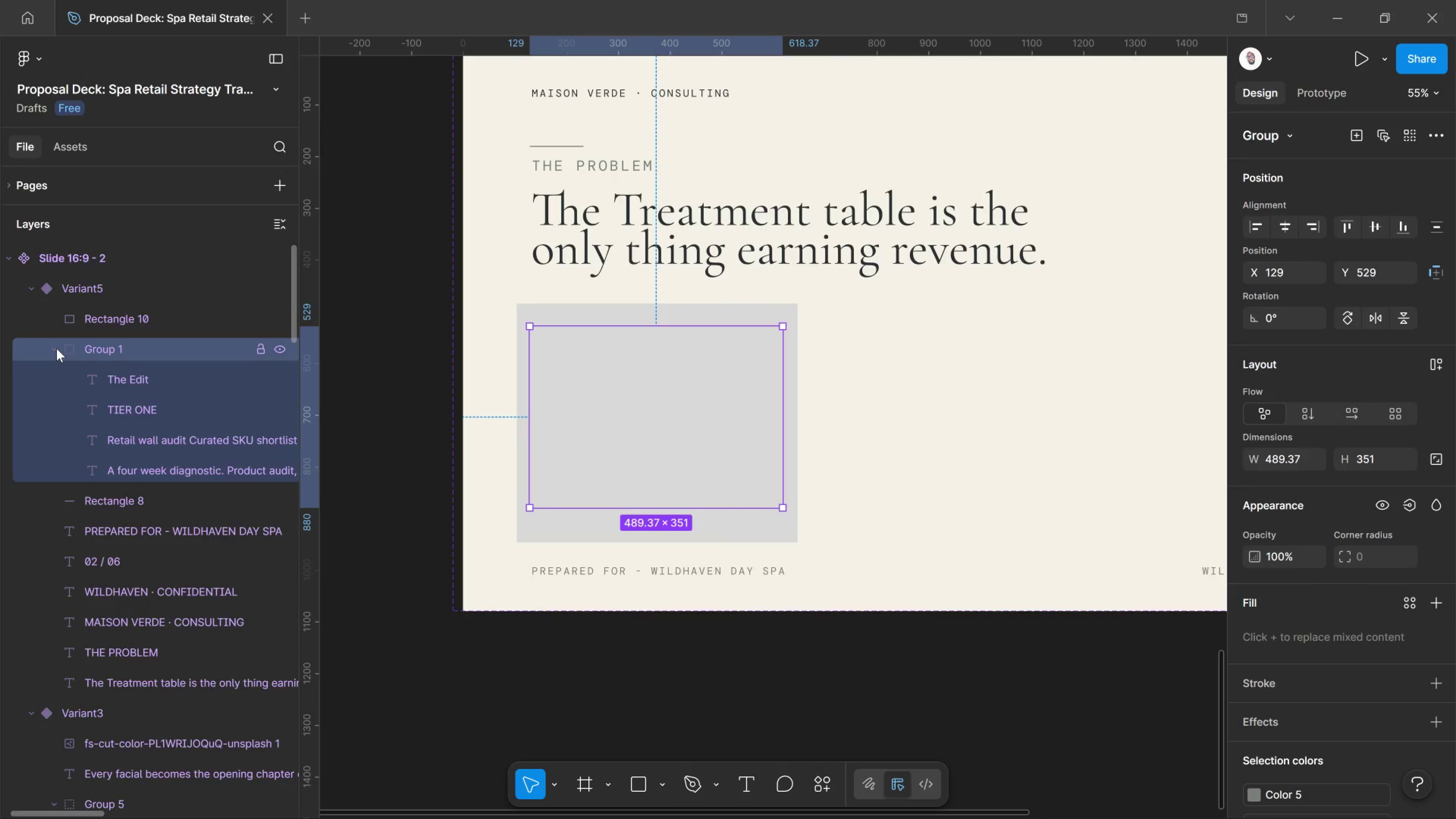 
left_click([56, 348])
 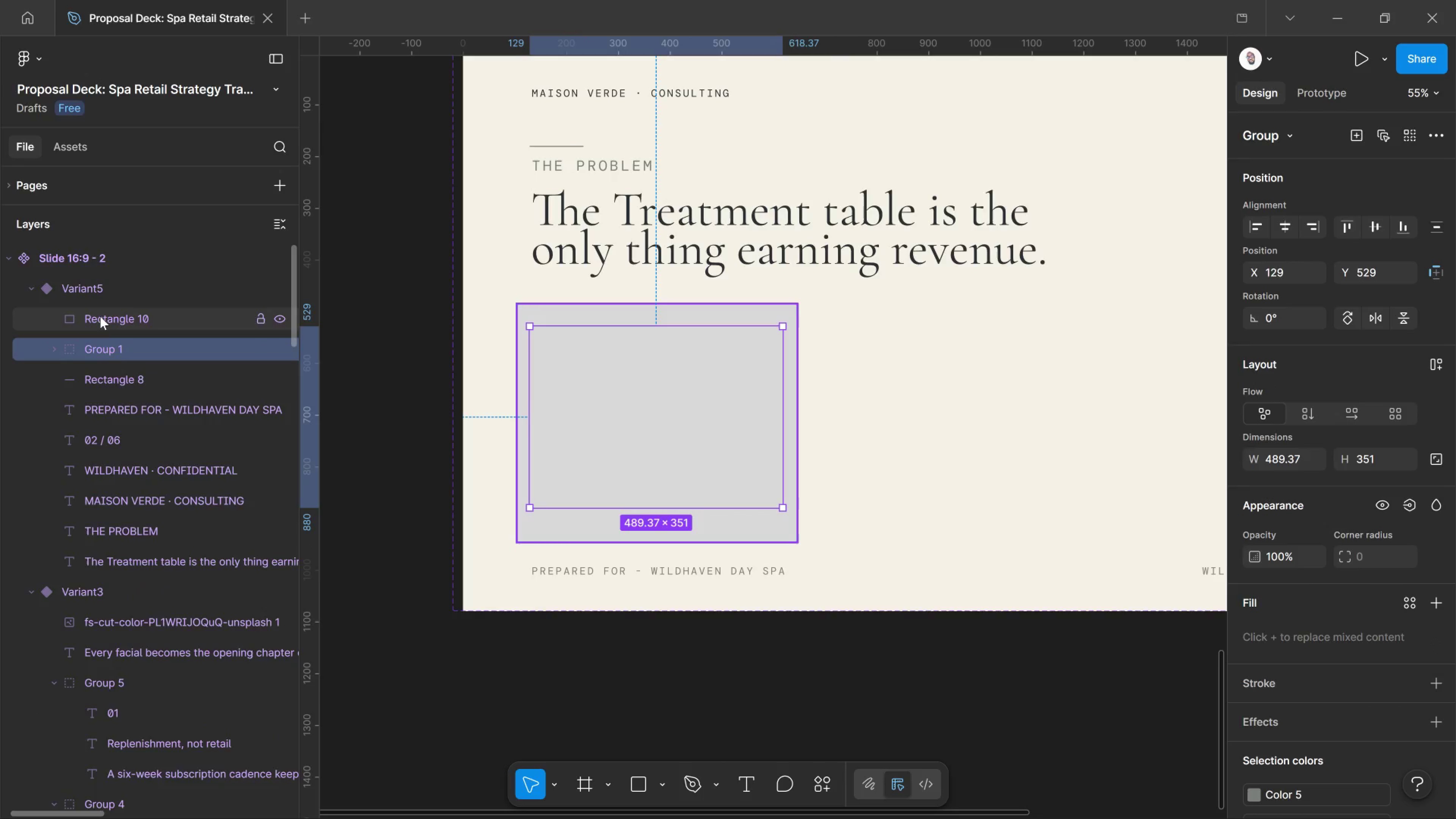 
left_click_drag(start_coordinate=[100, 316], to_coordinate=[90, 366])
 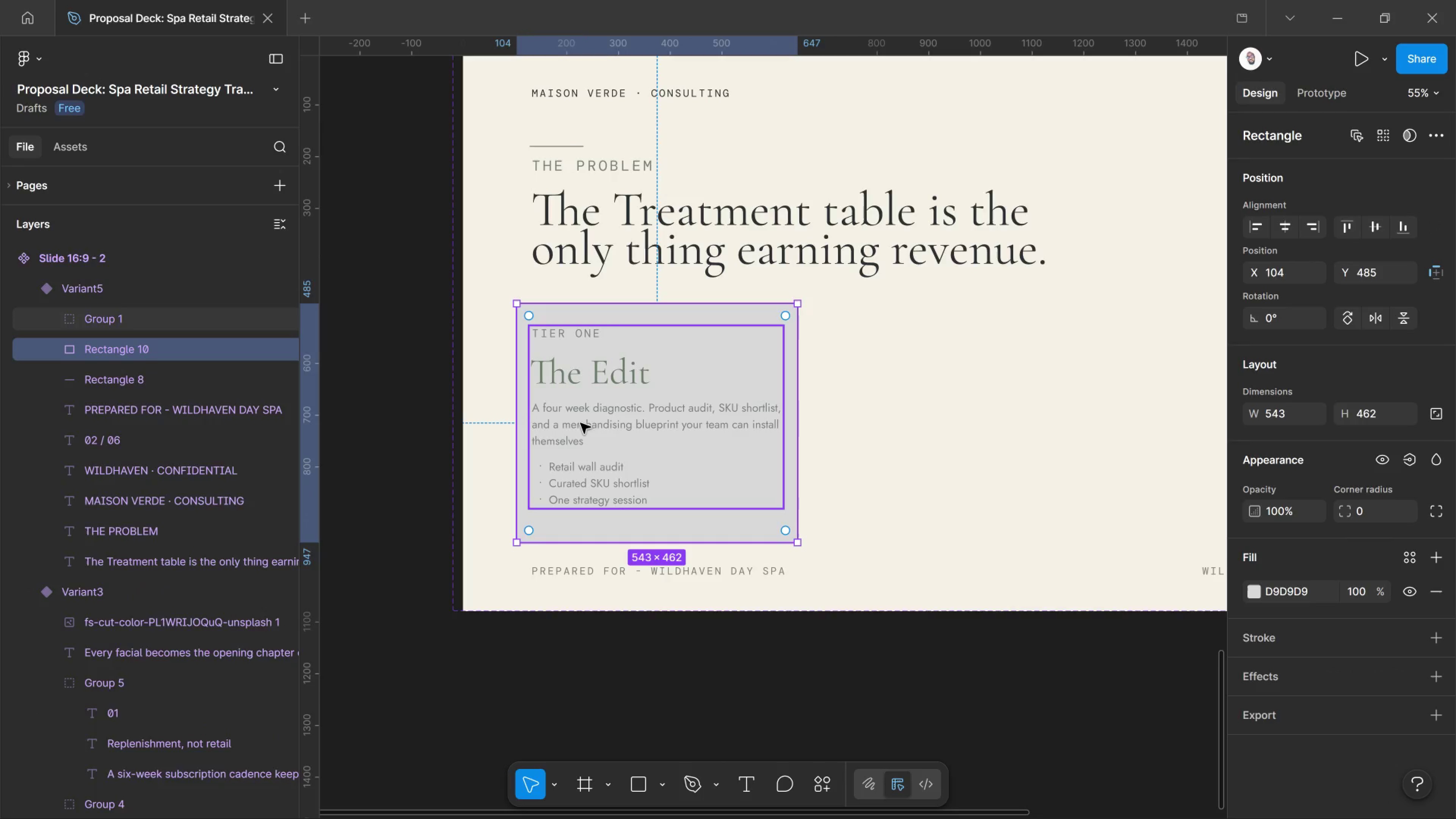 
wait(6.28)
 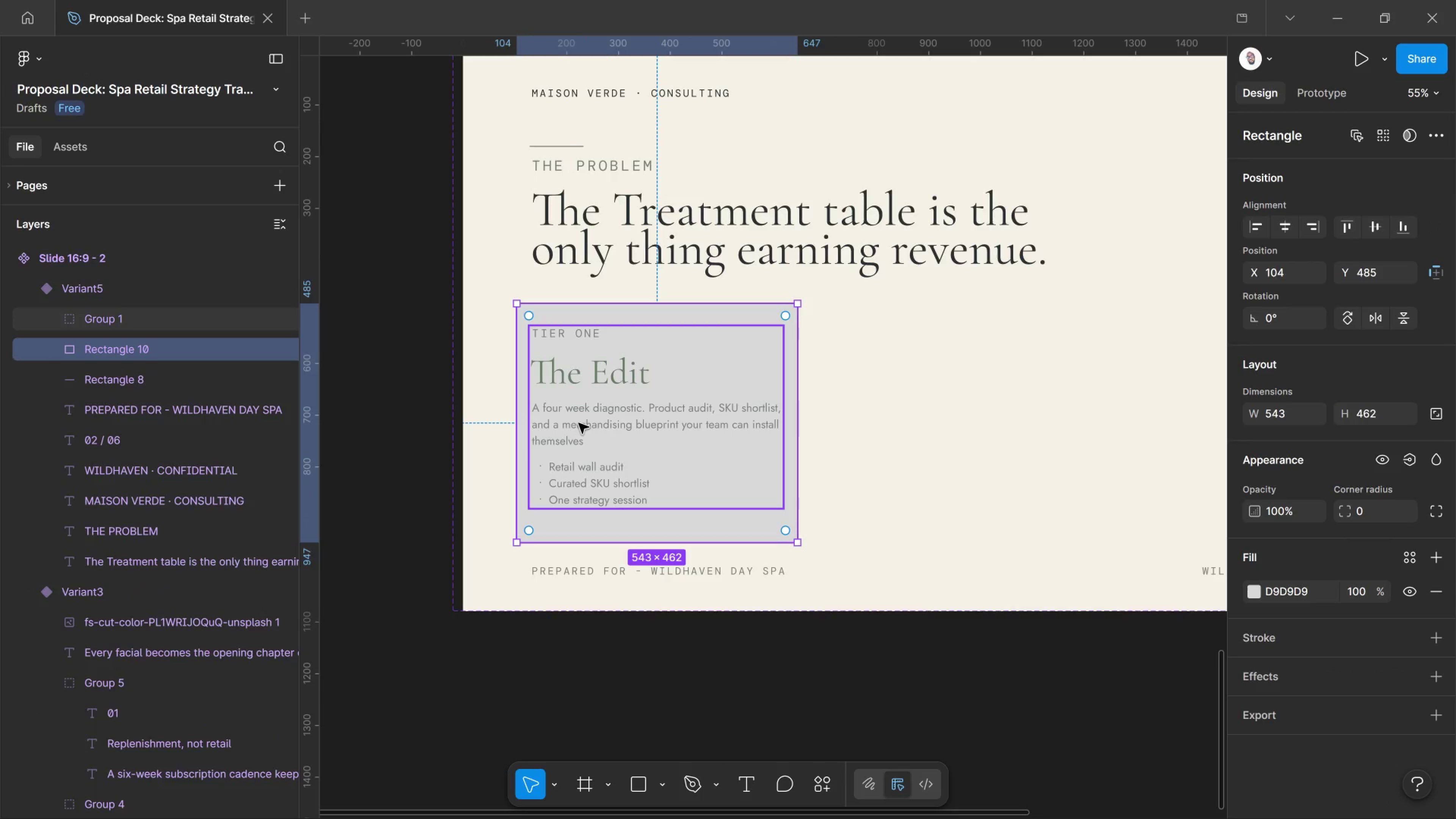 
left_click_drag(start_coordinate=[551, 390], to_coordinate=[553, 390])
 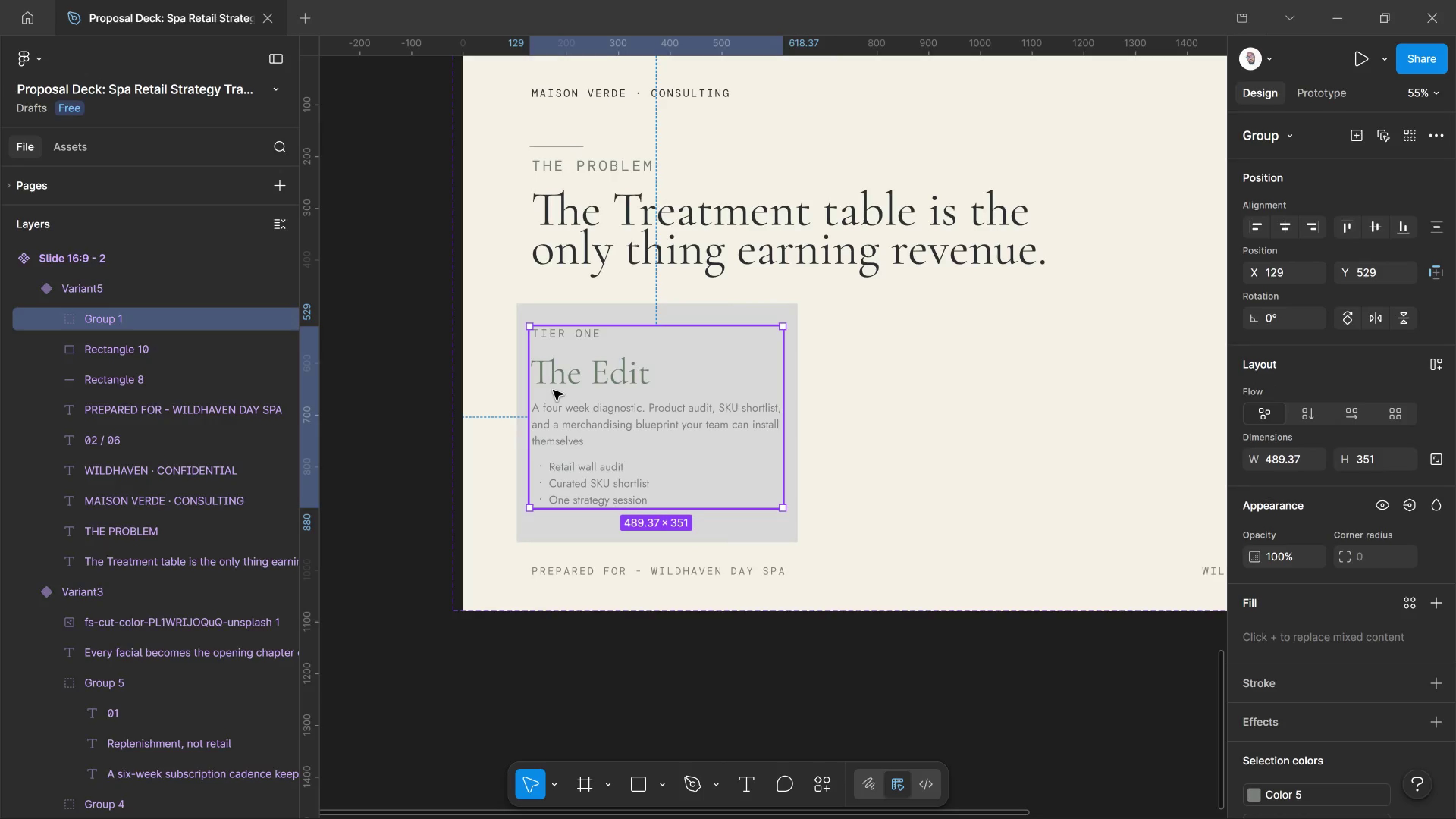 
key(Shift+ArrowRight)
 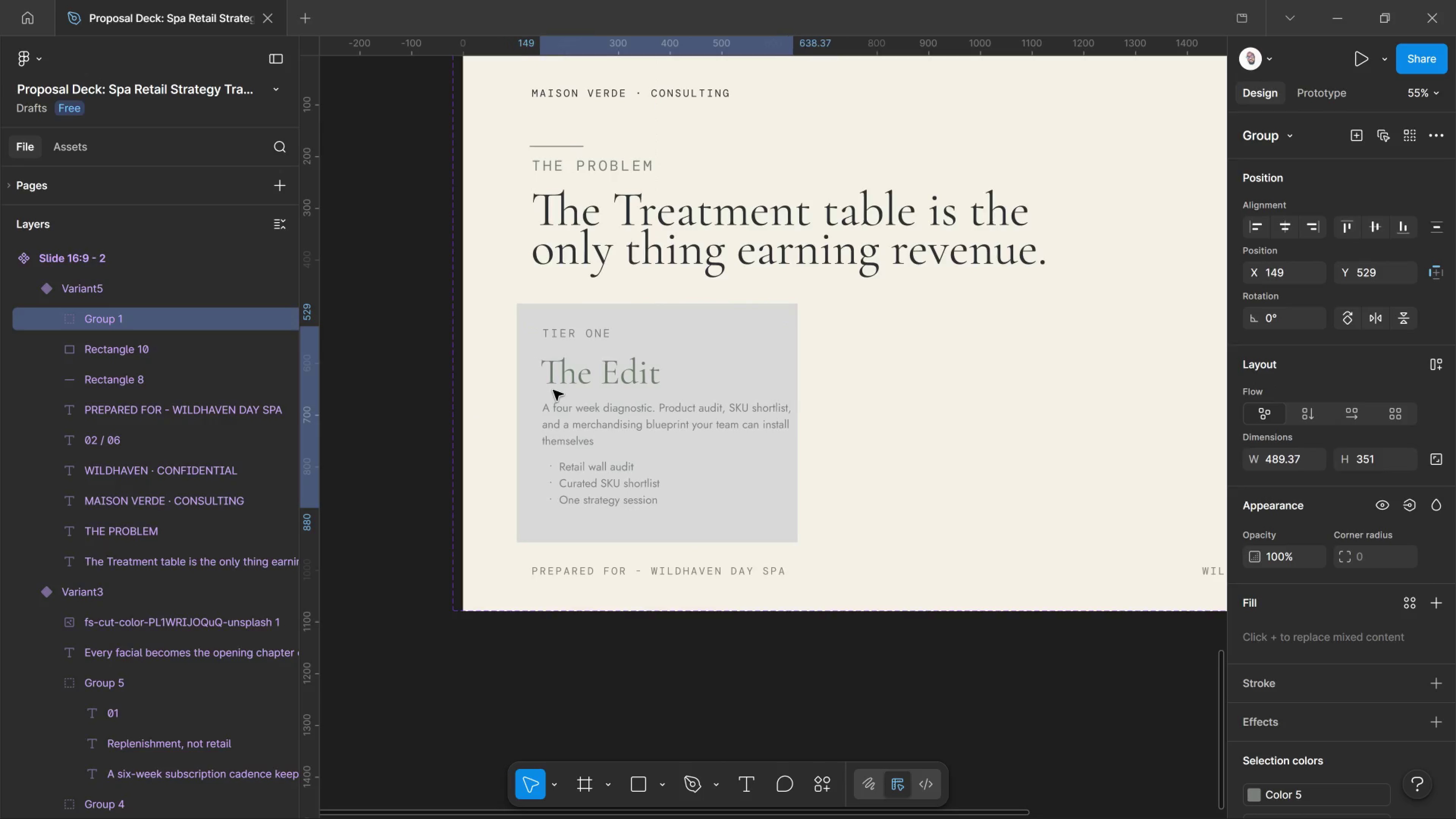 
key(Shift+ArrowRight)
 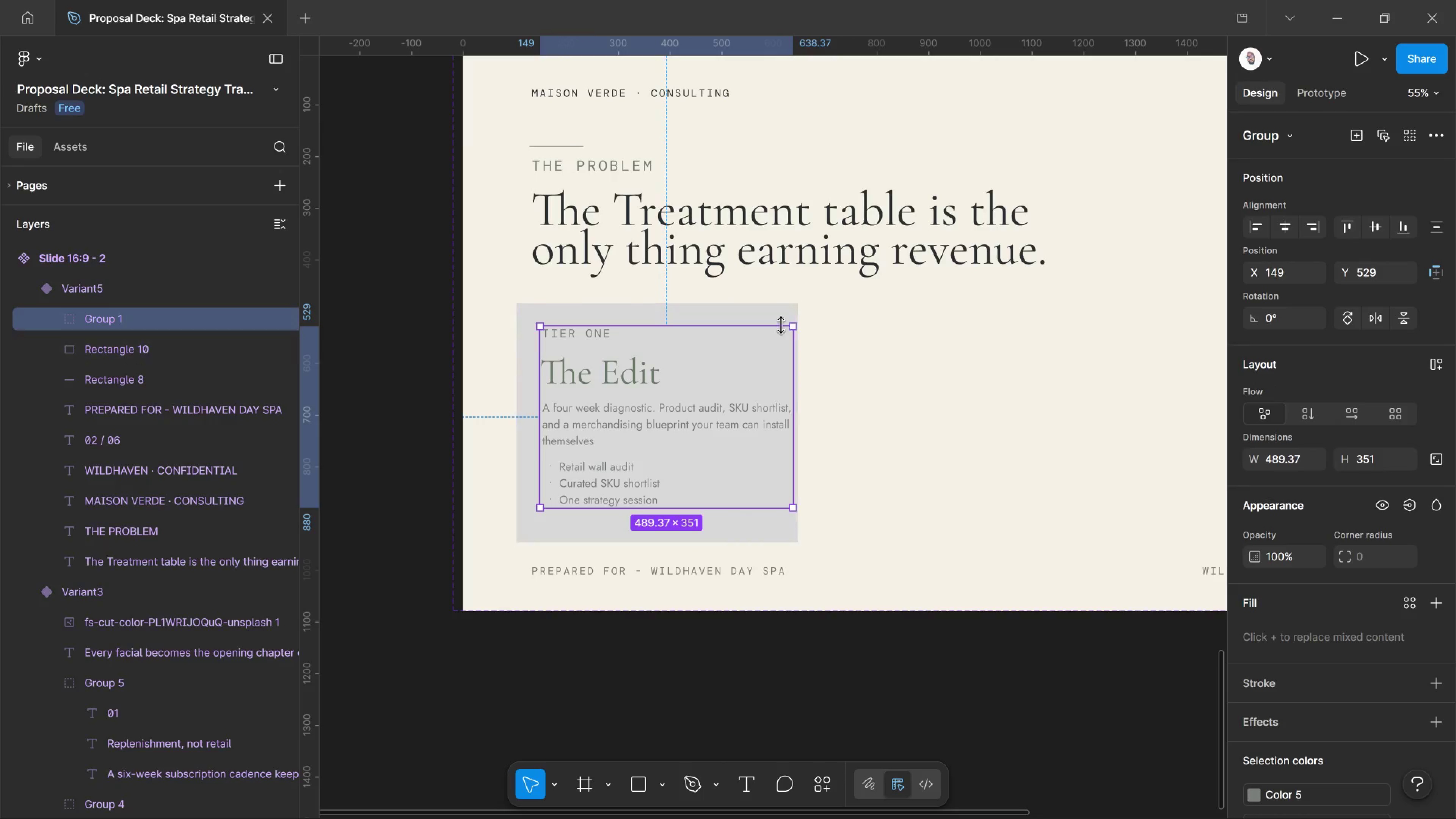 
left_click([774, 307])
 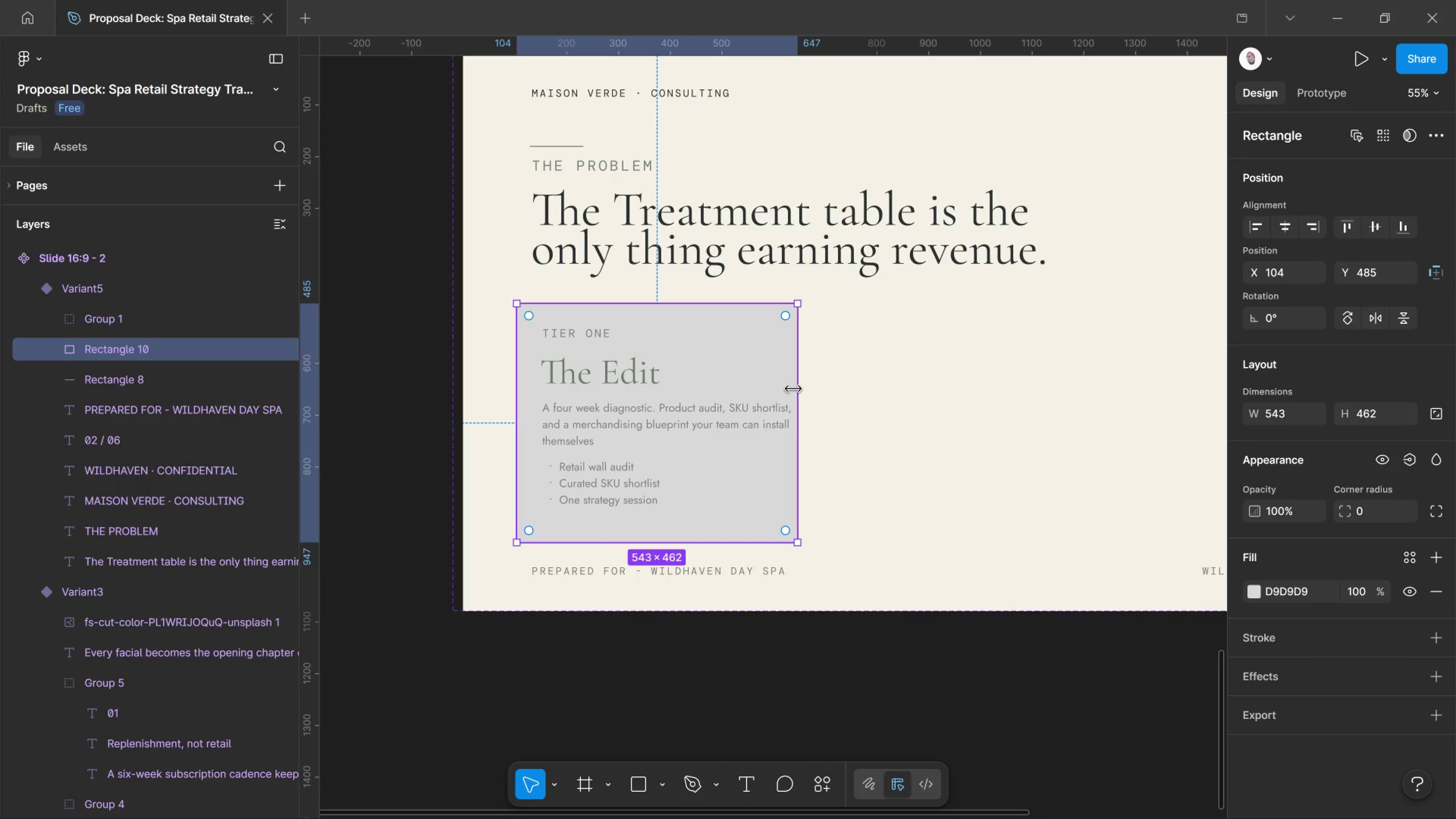 
left_click_drag(start_coordinate=[793, 389], to_coordinate=[812, 395])
 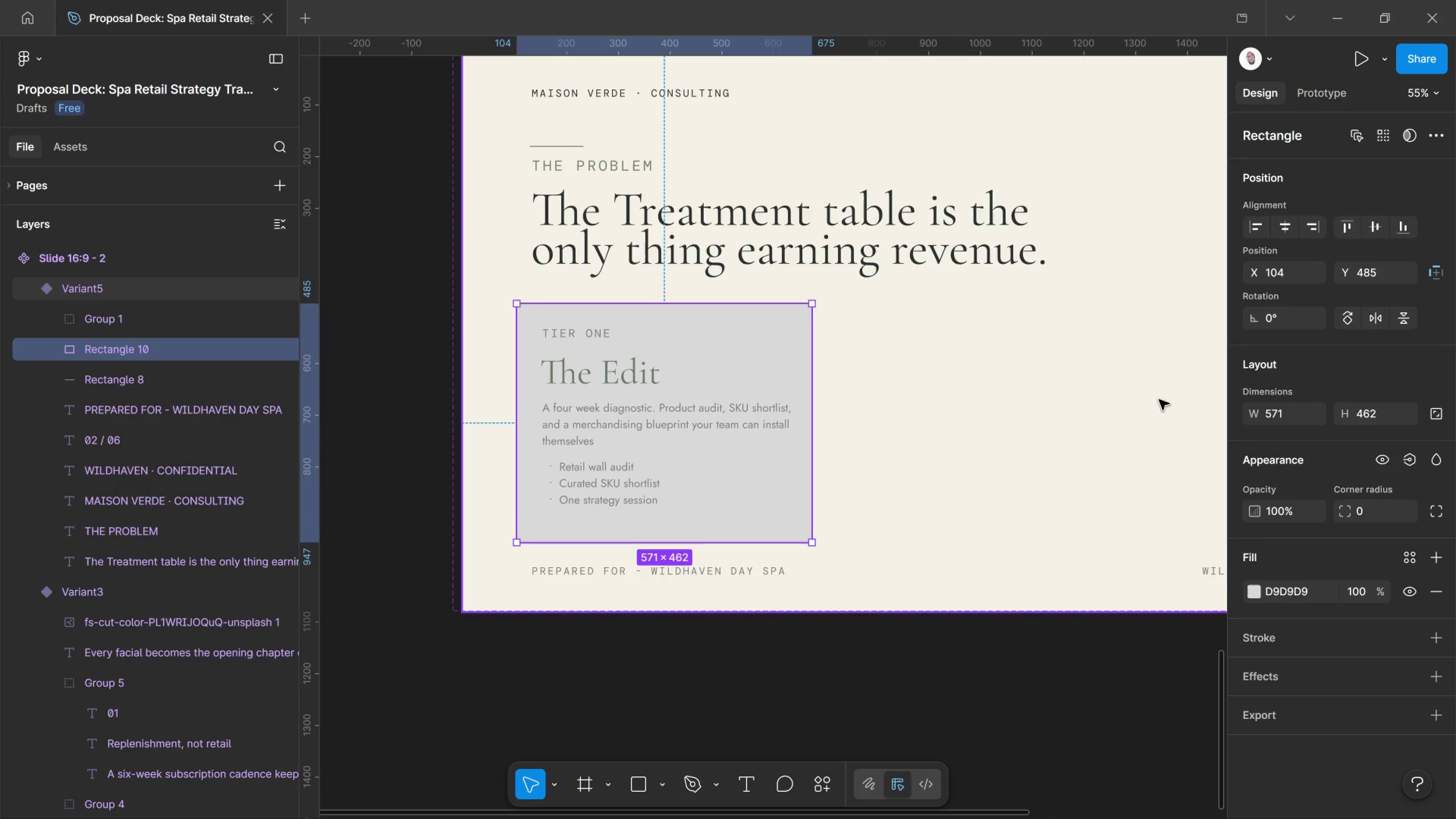 
hold_key(key=ControlLeft, duration=0.66)
scroll: coordinate [1148, 423], scroll_direction: down, amount: 10.0
 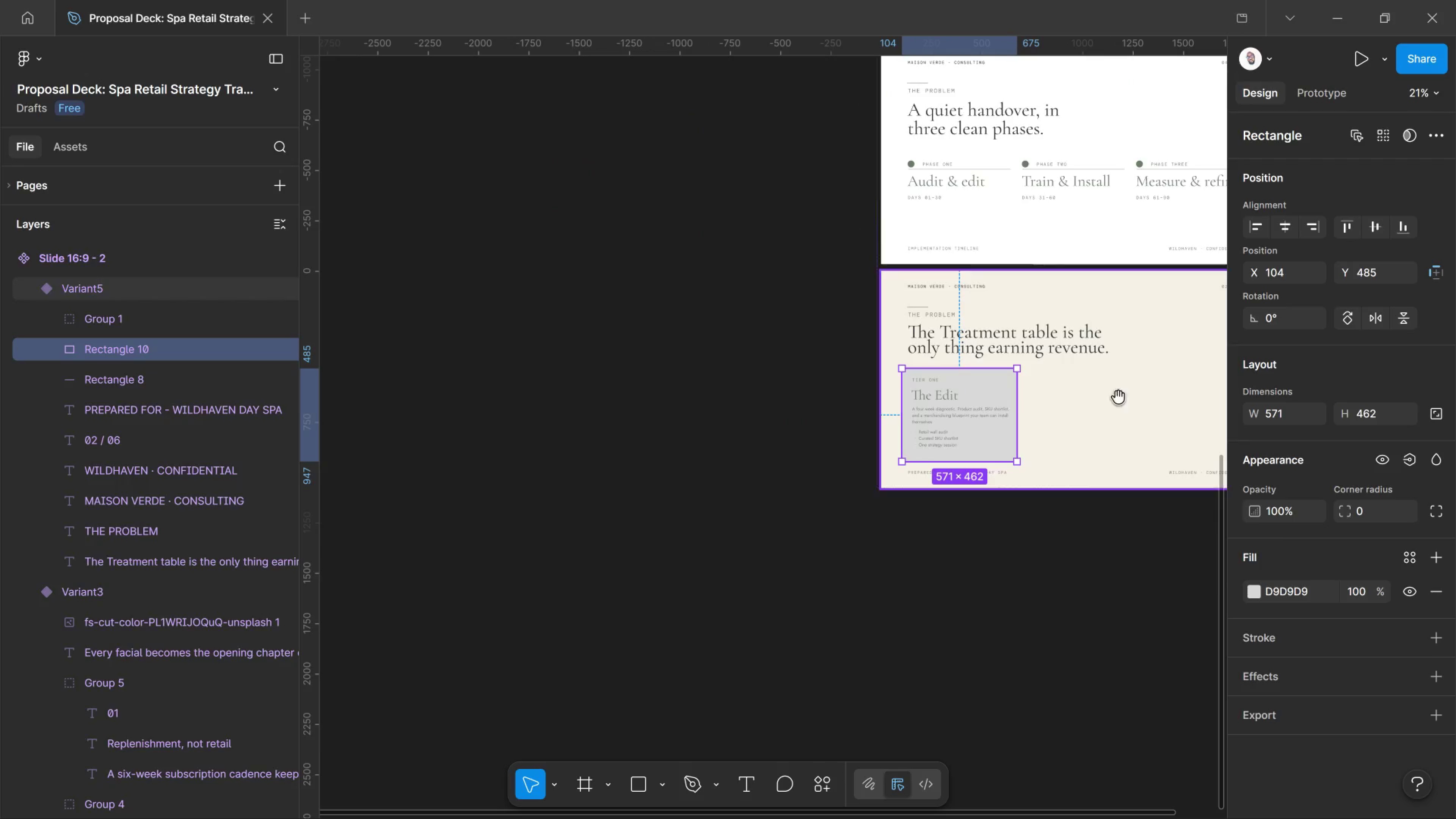 
hold_key(key=Space, duration=1.12)
 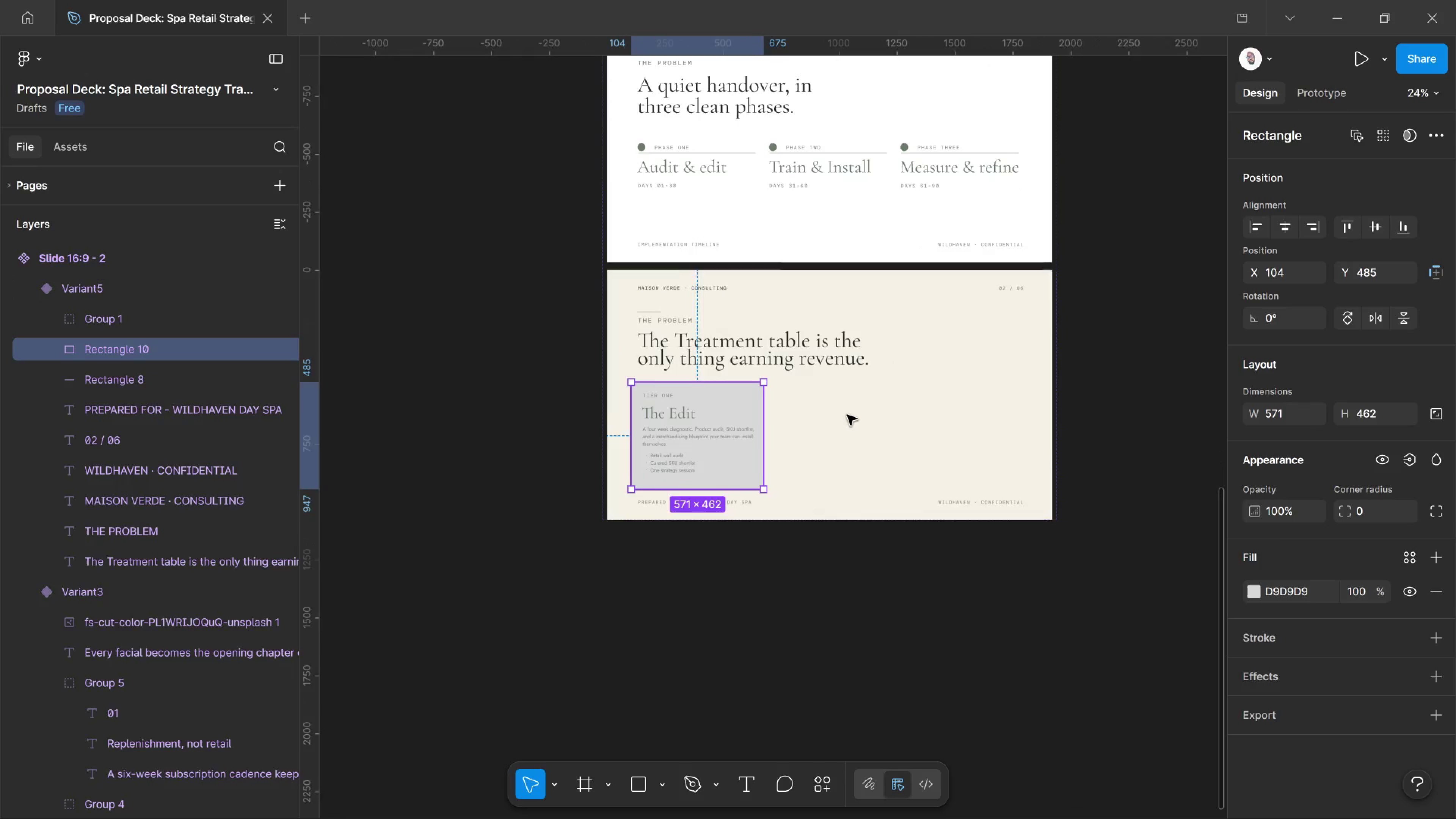 
left_click_drag(start_coordinate=[1099, 397], to_coordinate=[857, 415])
 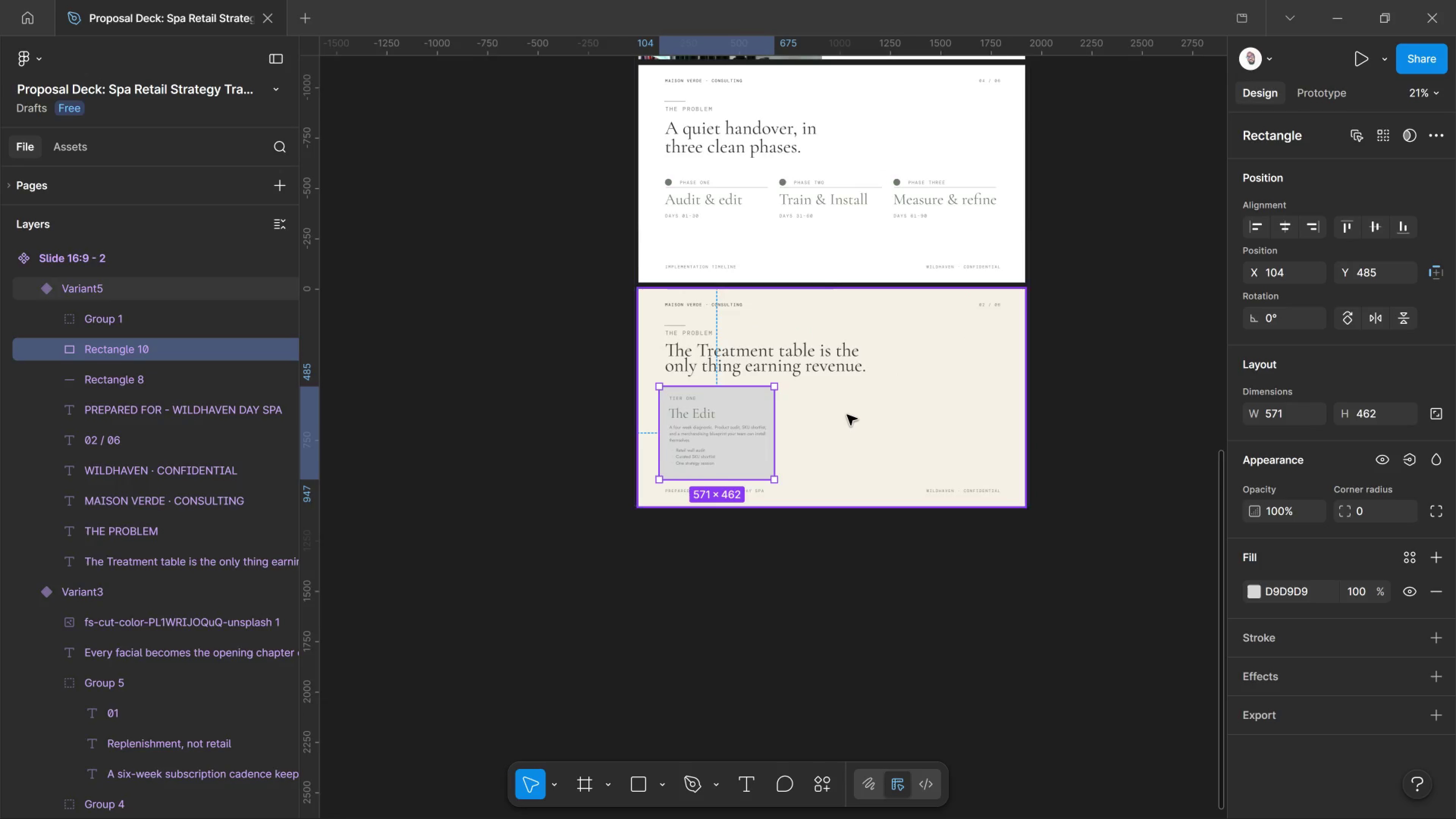 
hold_key(key=ControlLeft, duration=1.66)
scroll: coordinate [847, 415], scroll_direction: up, amount: 11.0
 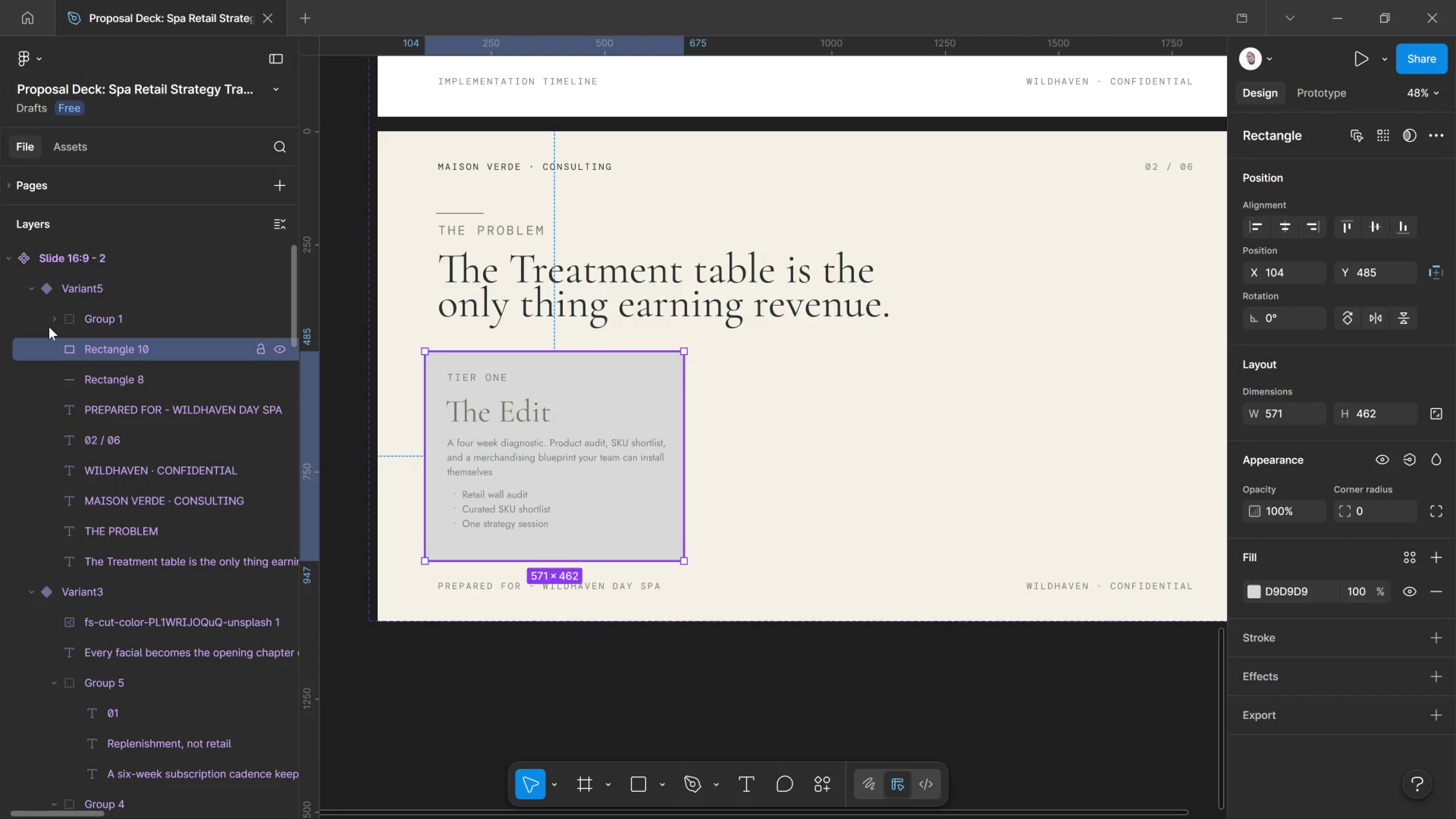 
left_click_drag(start_coordinate=[49, 324], to_coordinate=[49, 338])
 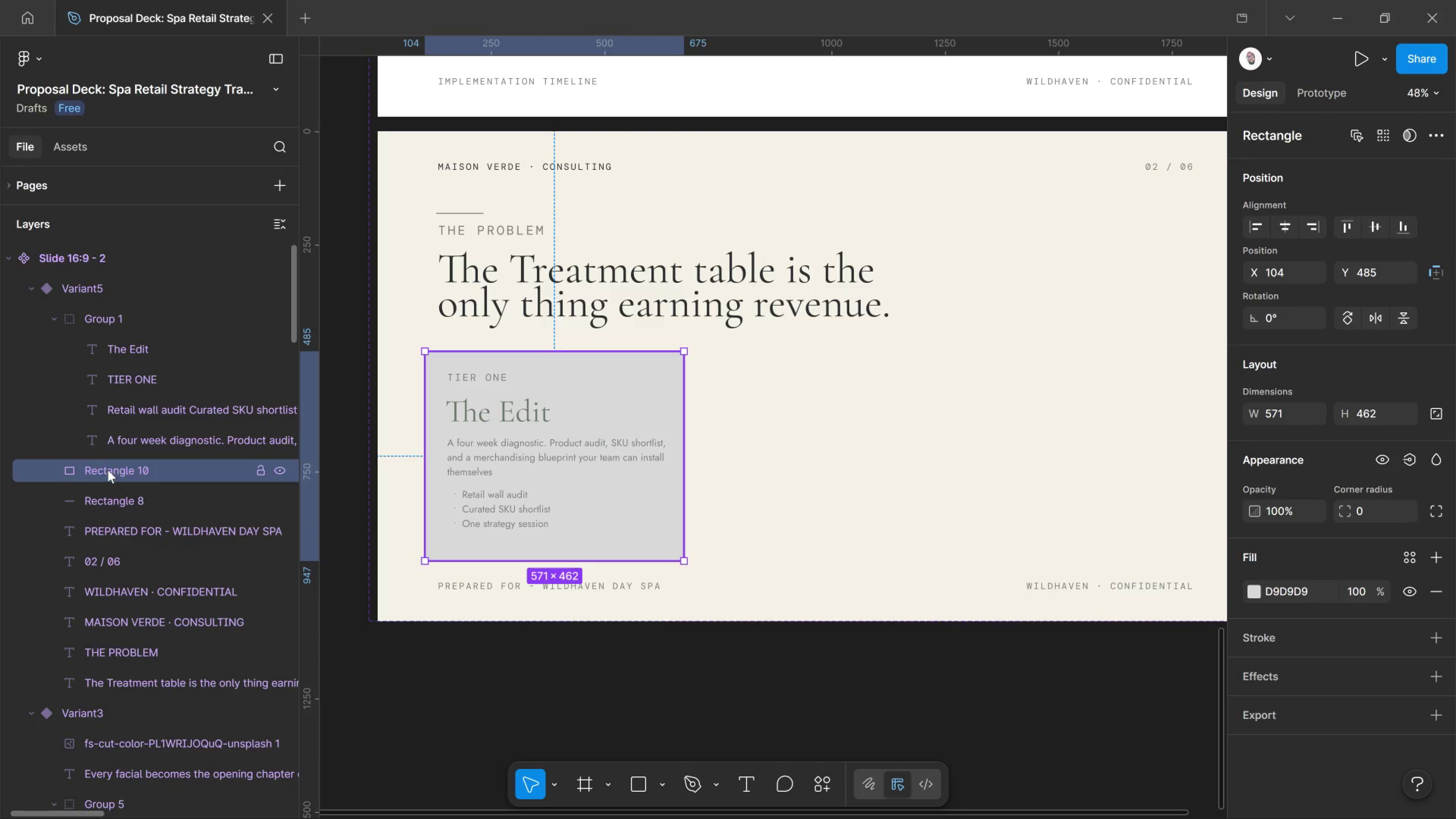 
left_click_drag(start_coordinate=[112, 470], to_coordinate=[146, 453])
 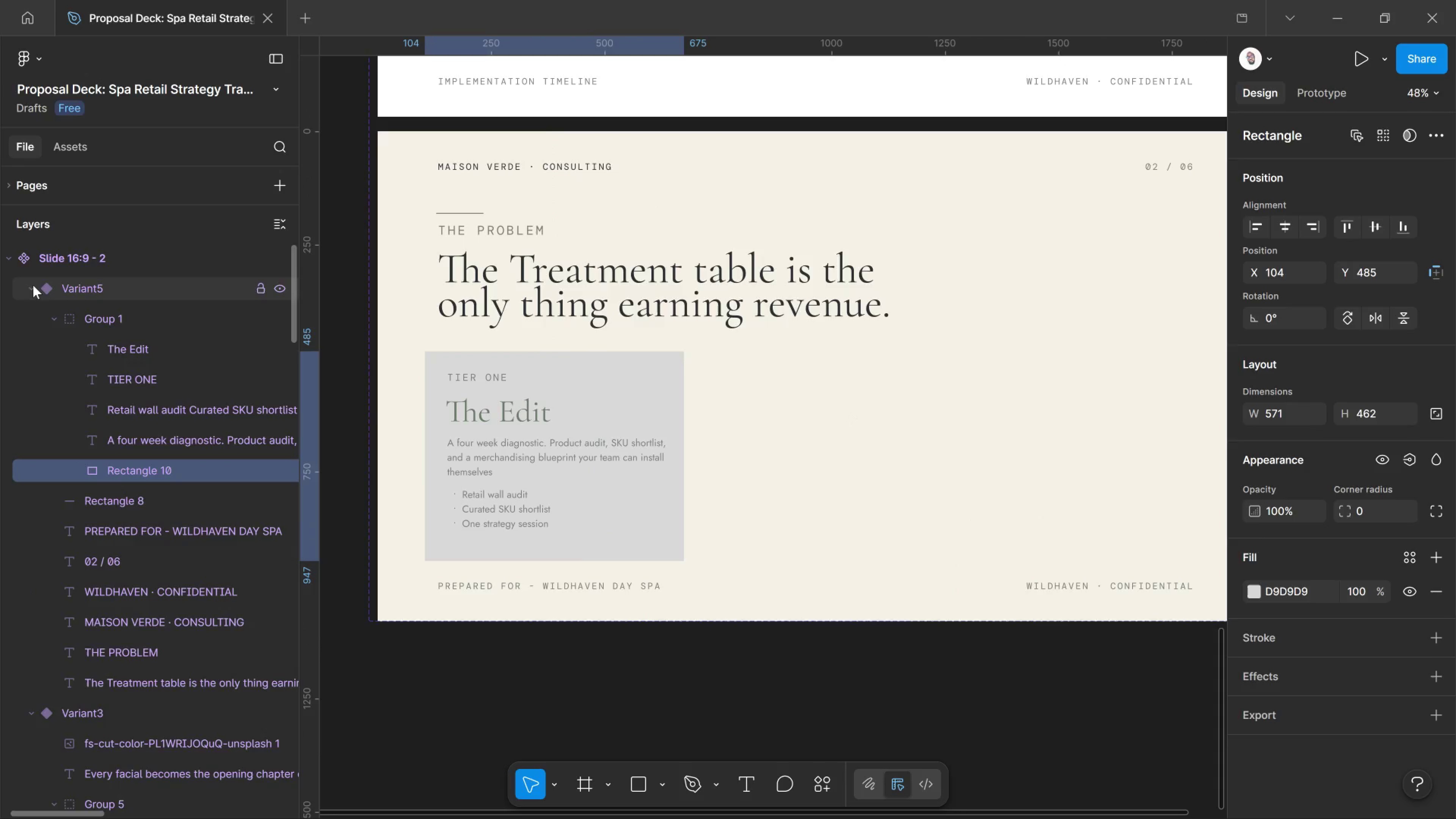 
left_click([29, 285])
 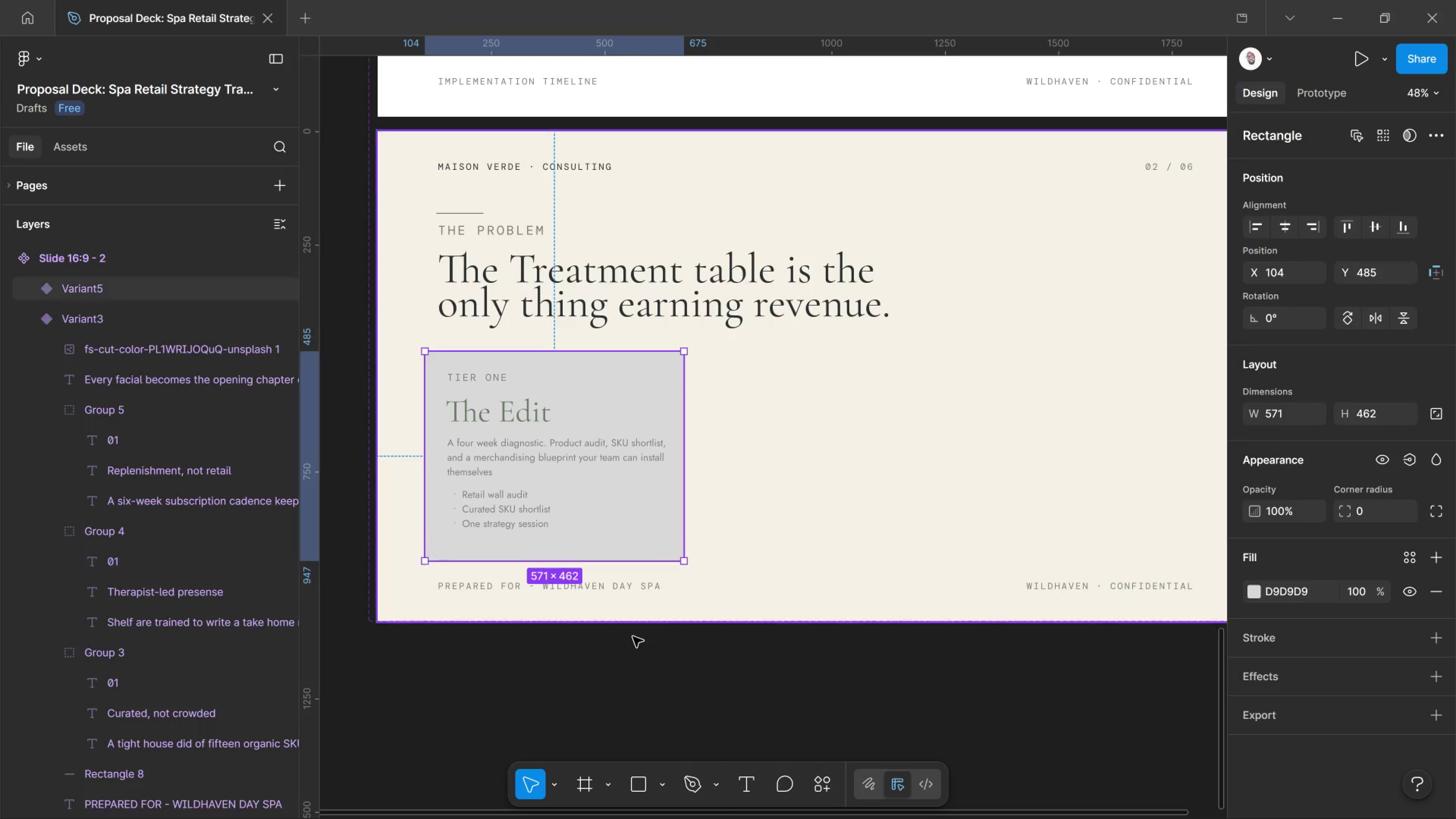 
wait(5.45)
 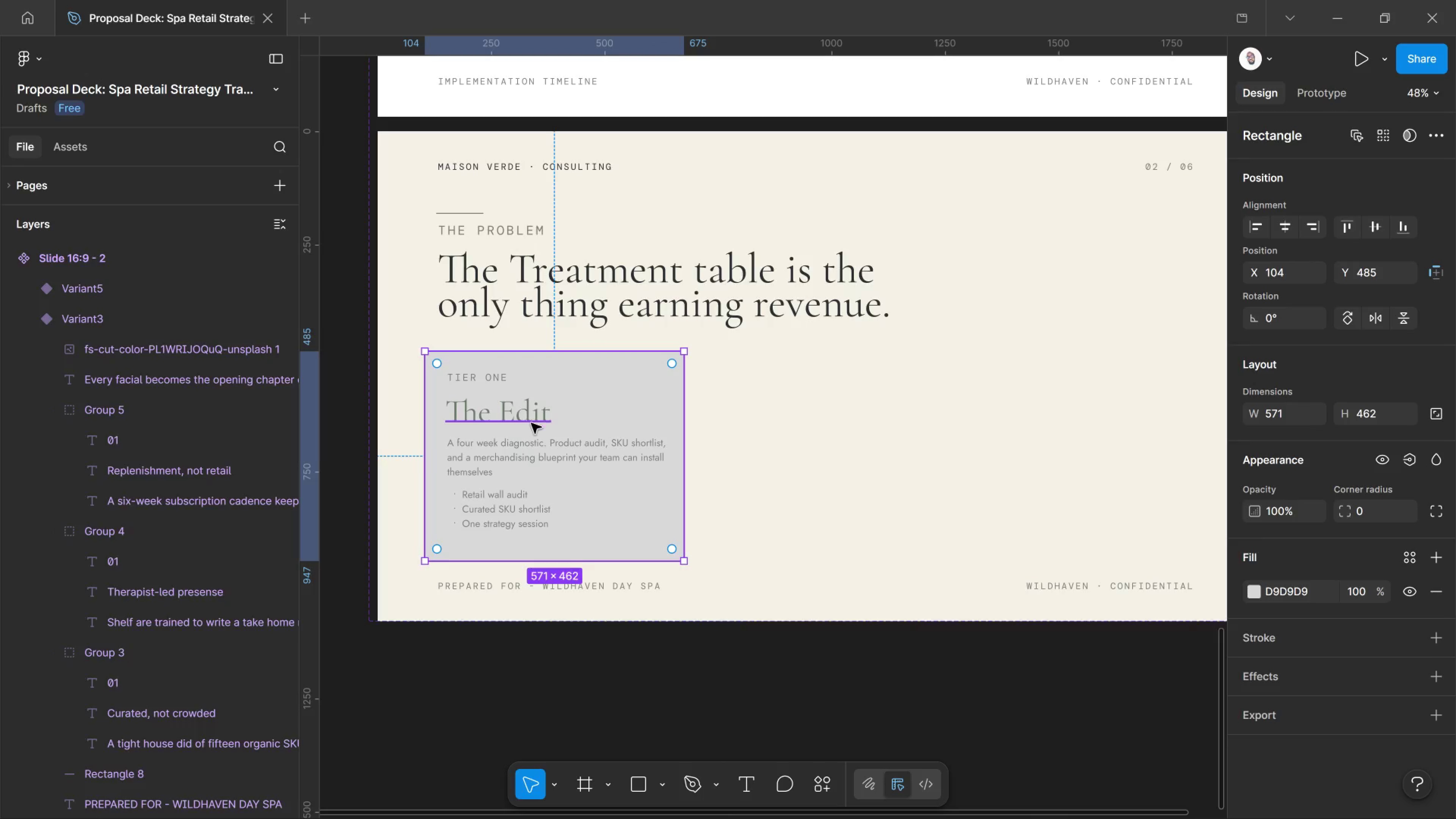 
scroll: coordinate [170, 570], scroll_direction: down, amount: 2.0
 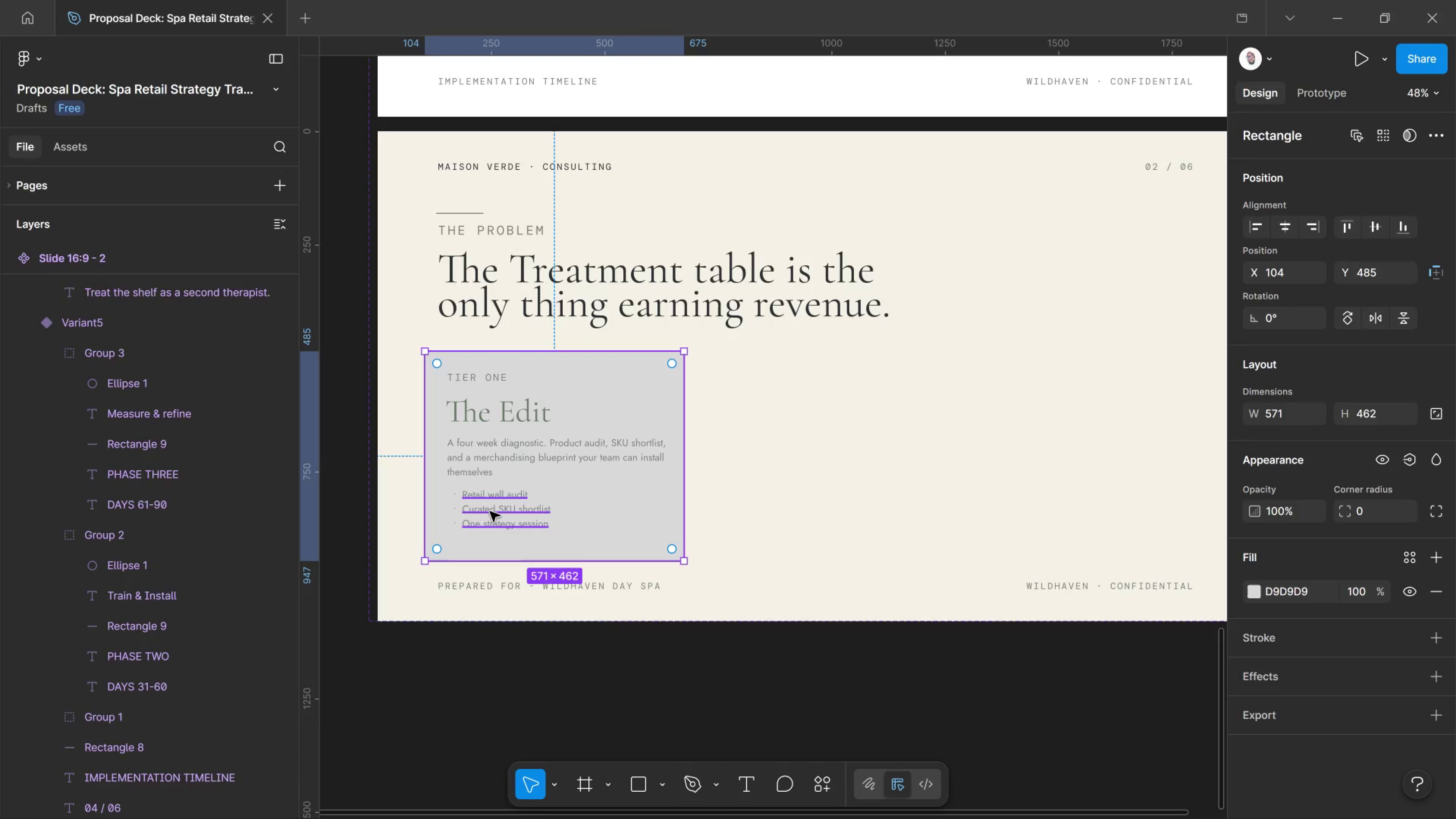 
hold_key(key=ControlLeft, duration=0.59)
left_click_drag(start_coordinate=[490, 511], to_coordinate=[490, 513])
 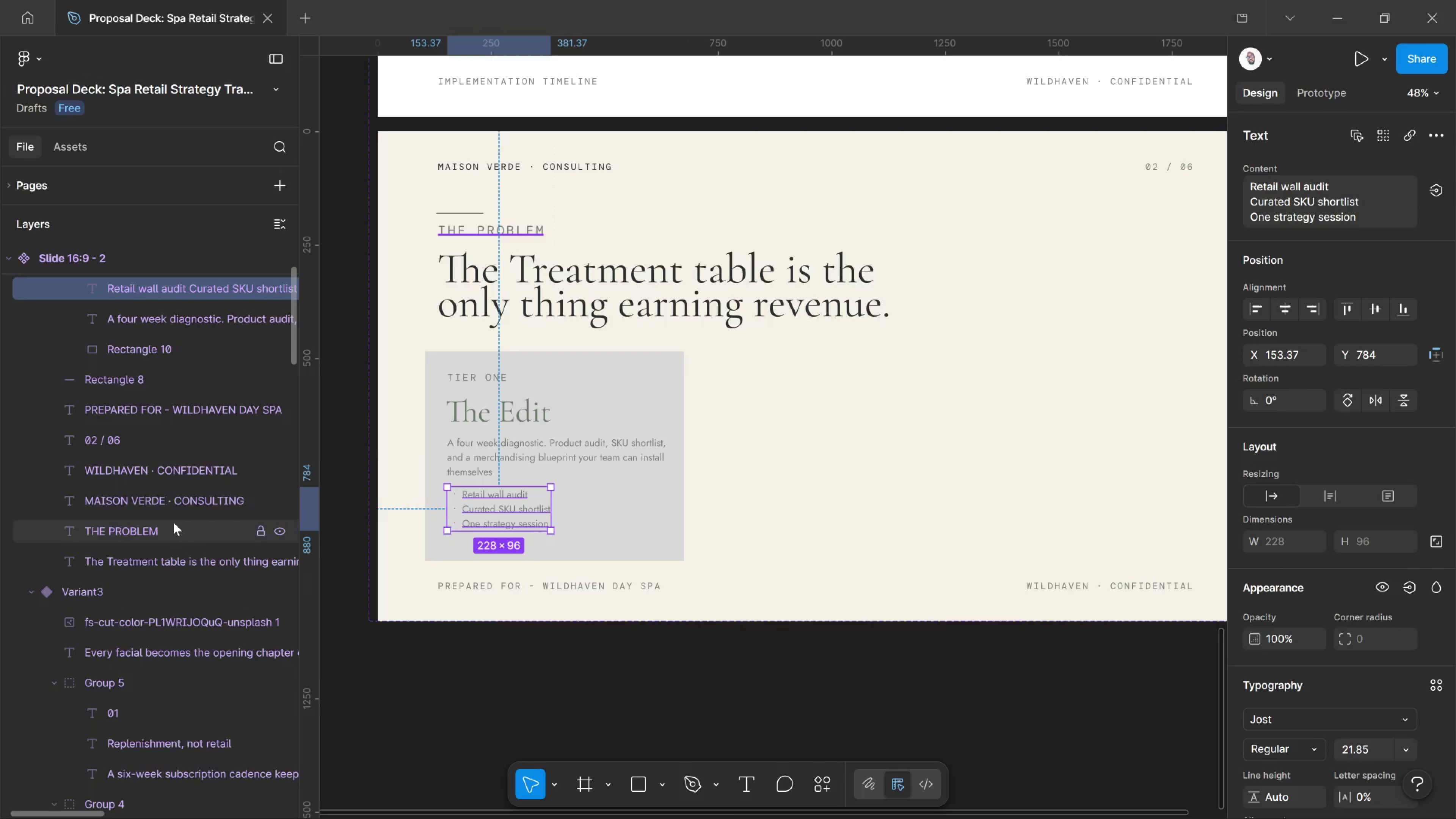 
scroll: coordinate [173, 522], scroll_direction: up, amount: 3.0
 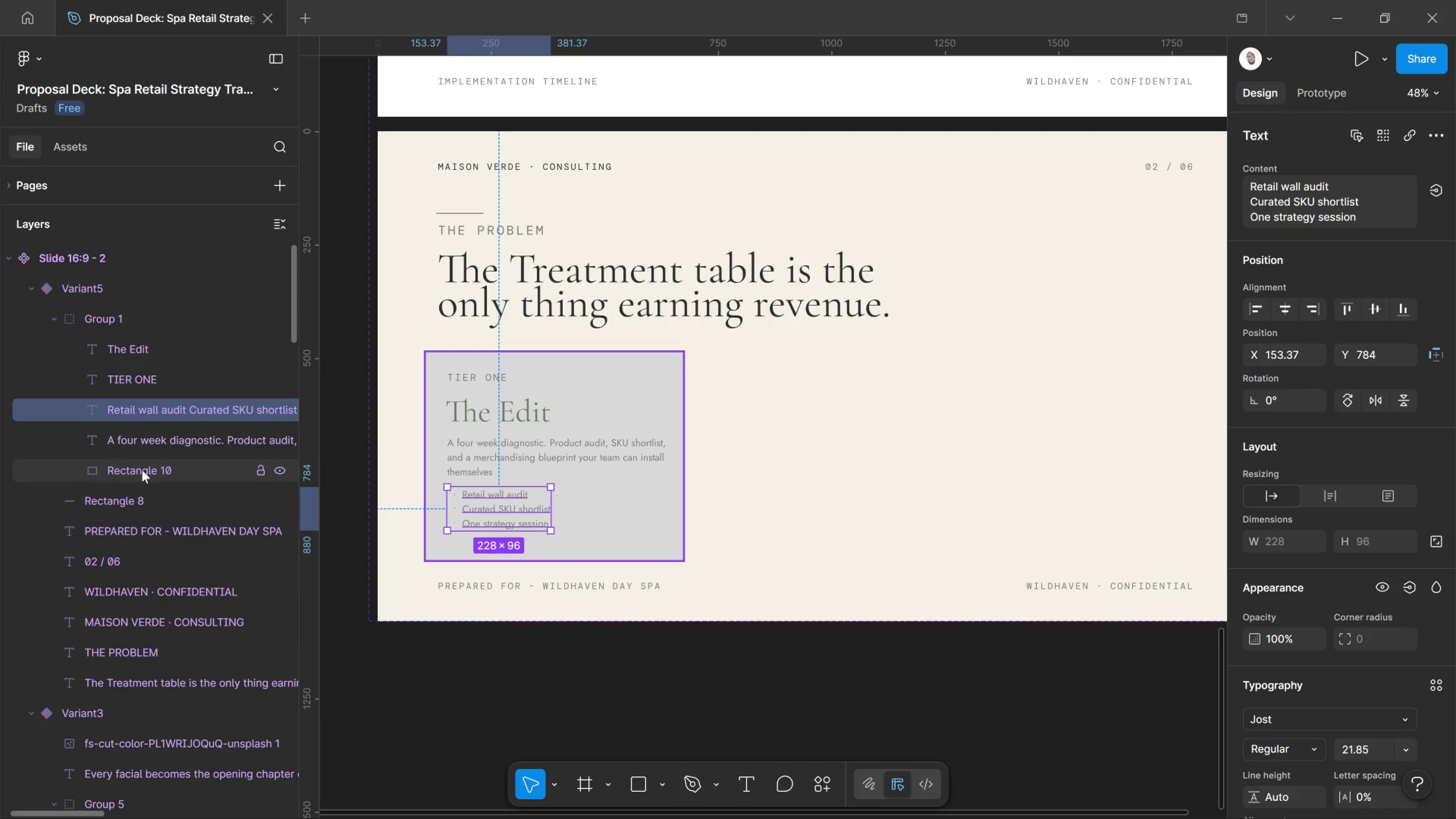 
left_click([142, 470])
 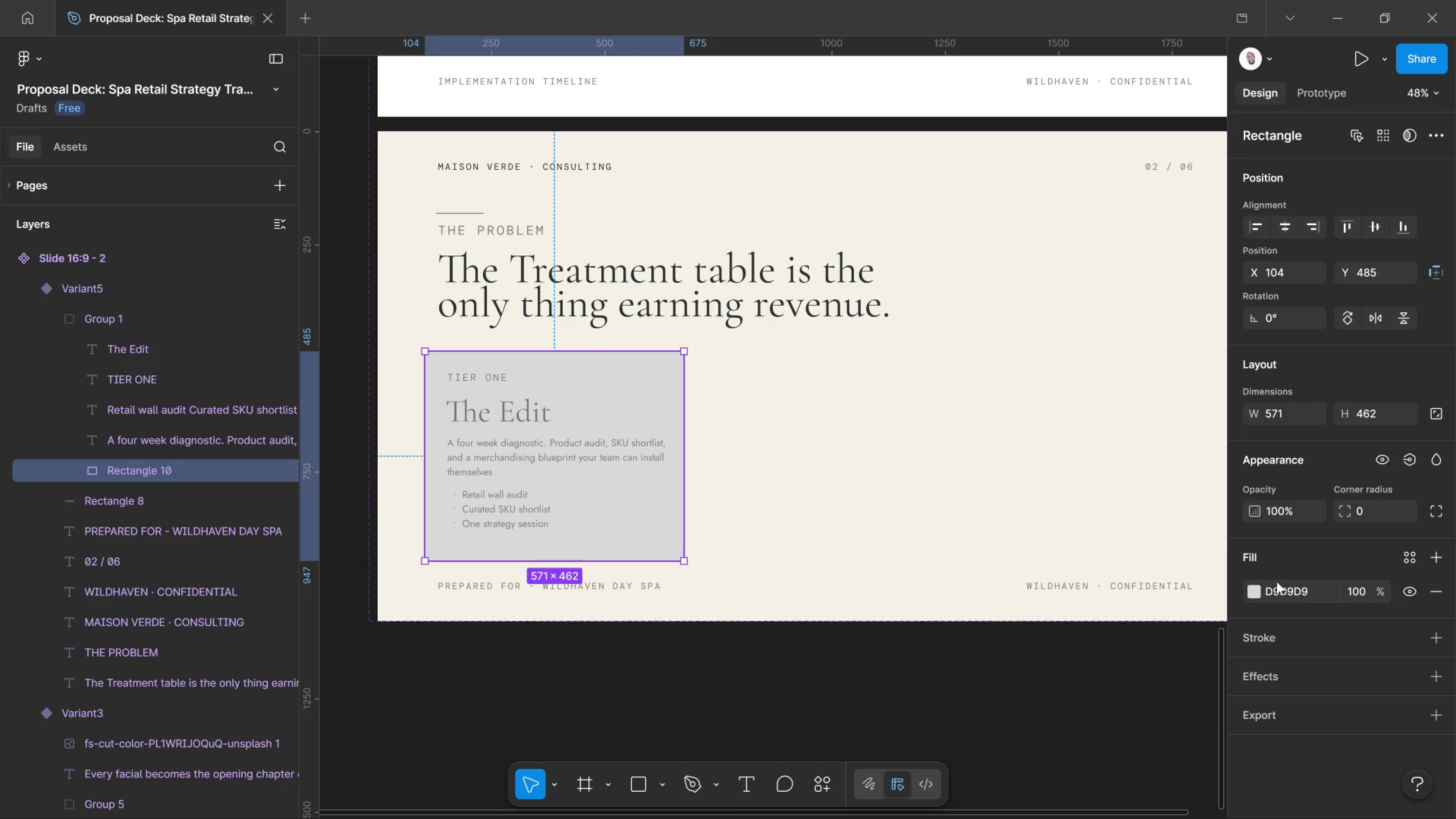 
left_click([1254, 589])
 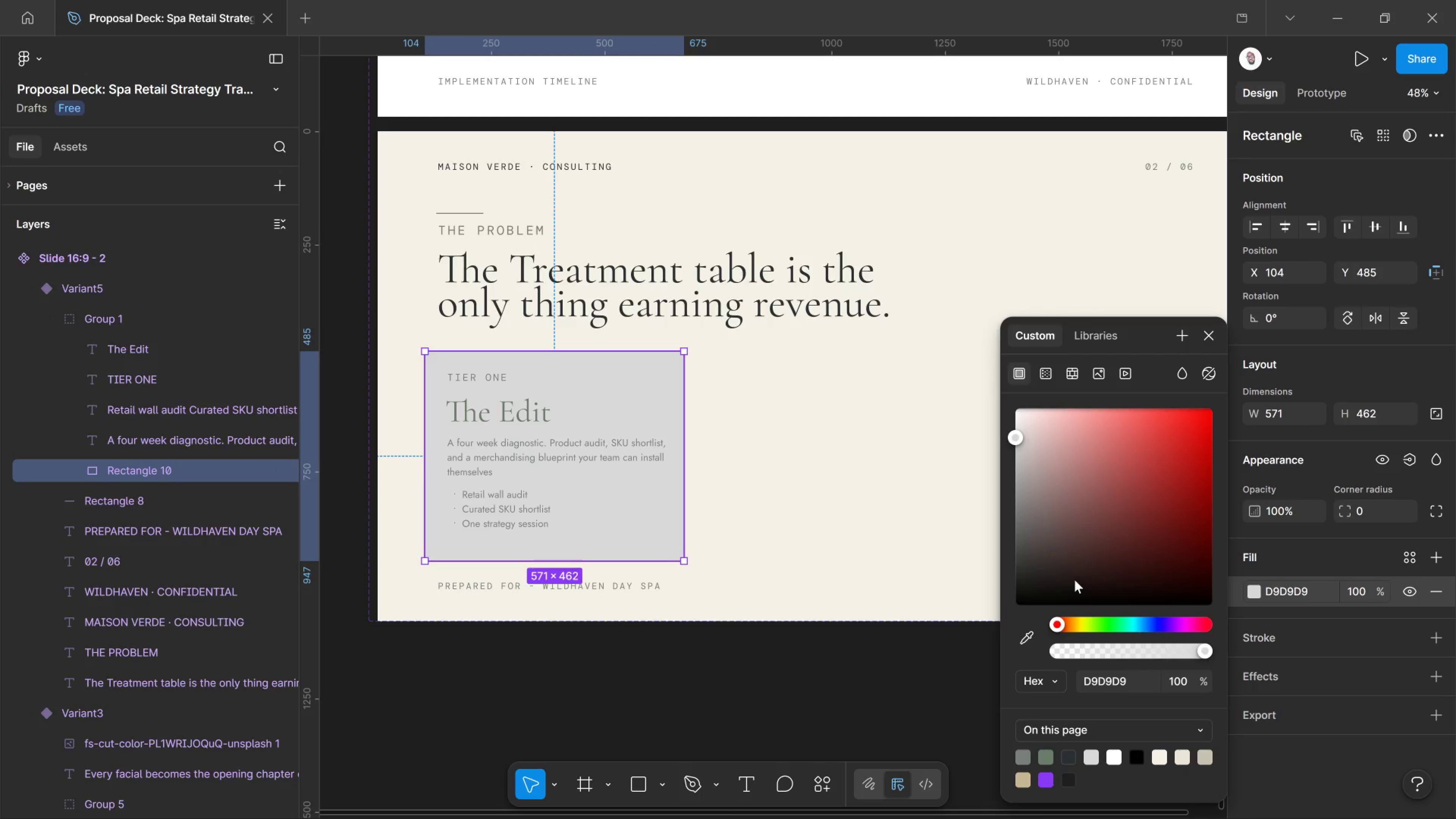 
left_click_drag(start_coordinate=[1057, 538], to_coordinate=[977, 334])
 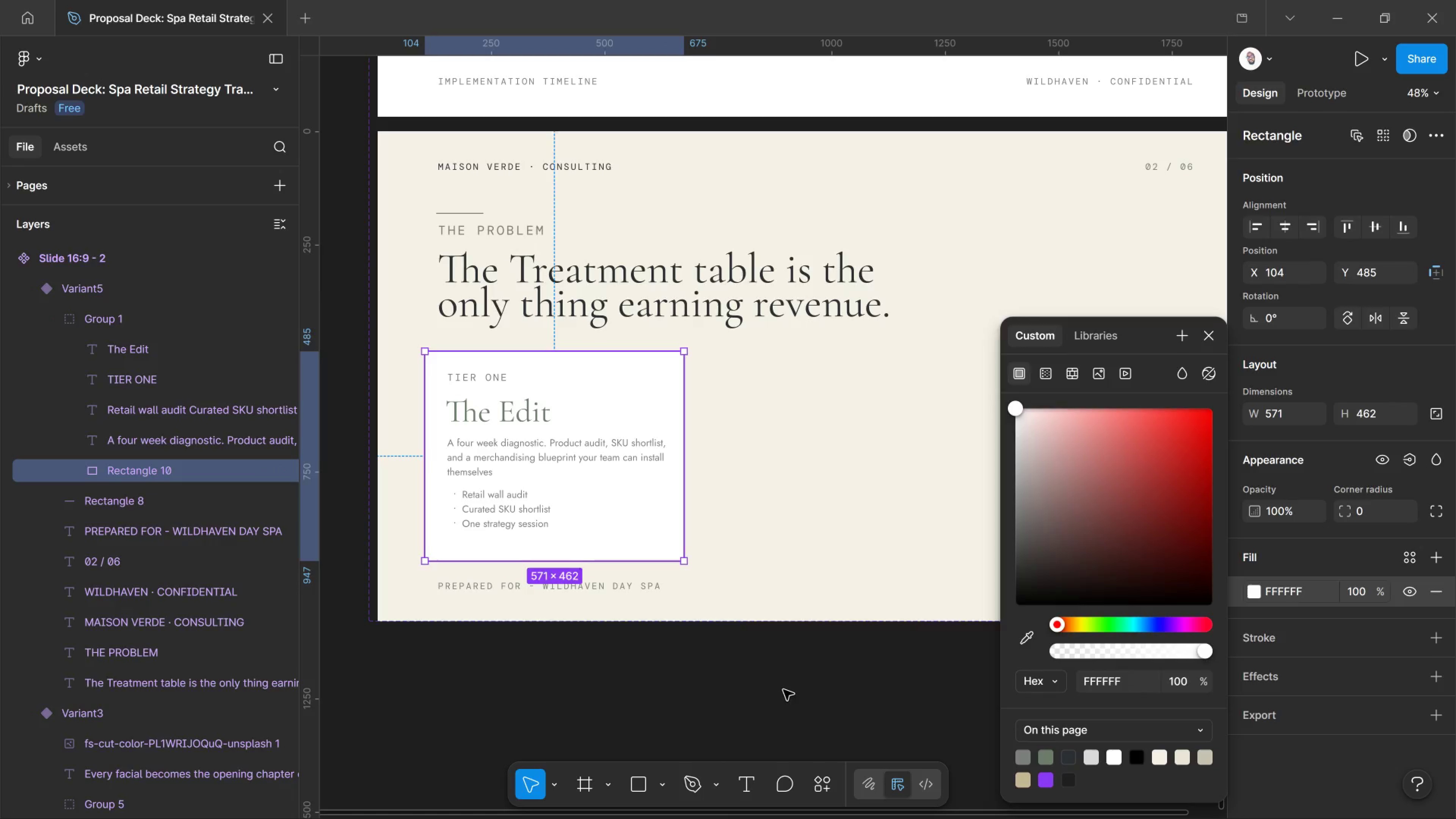 
left_click_drag(start_coordinate=[781, 690], to_coordinate=[783, 690])
 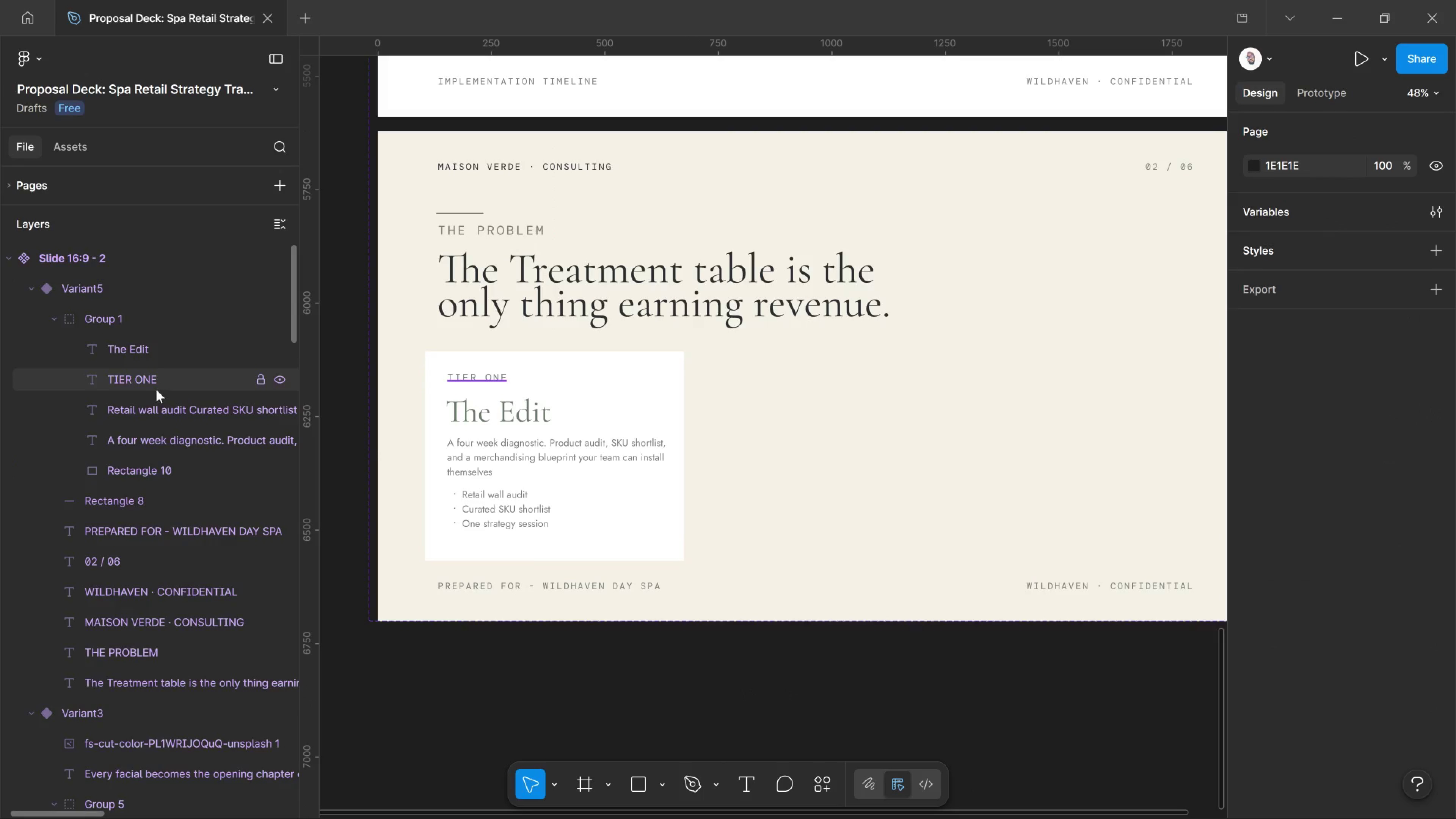 
left_click([134, 326])
 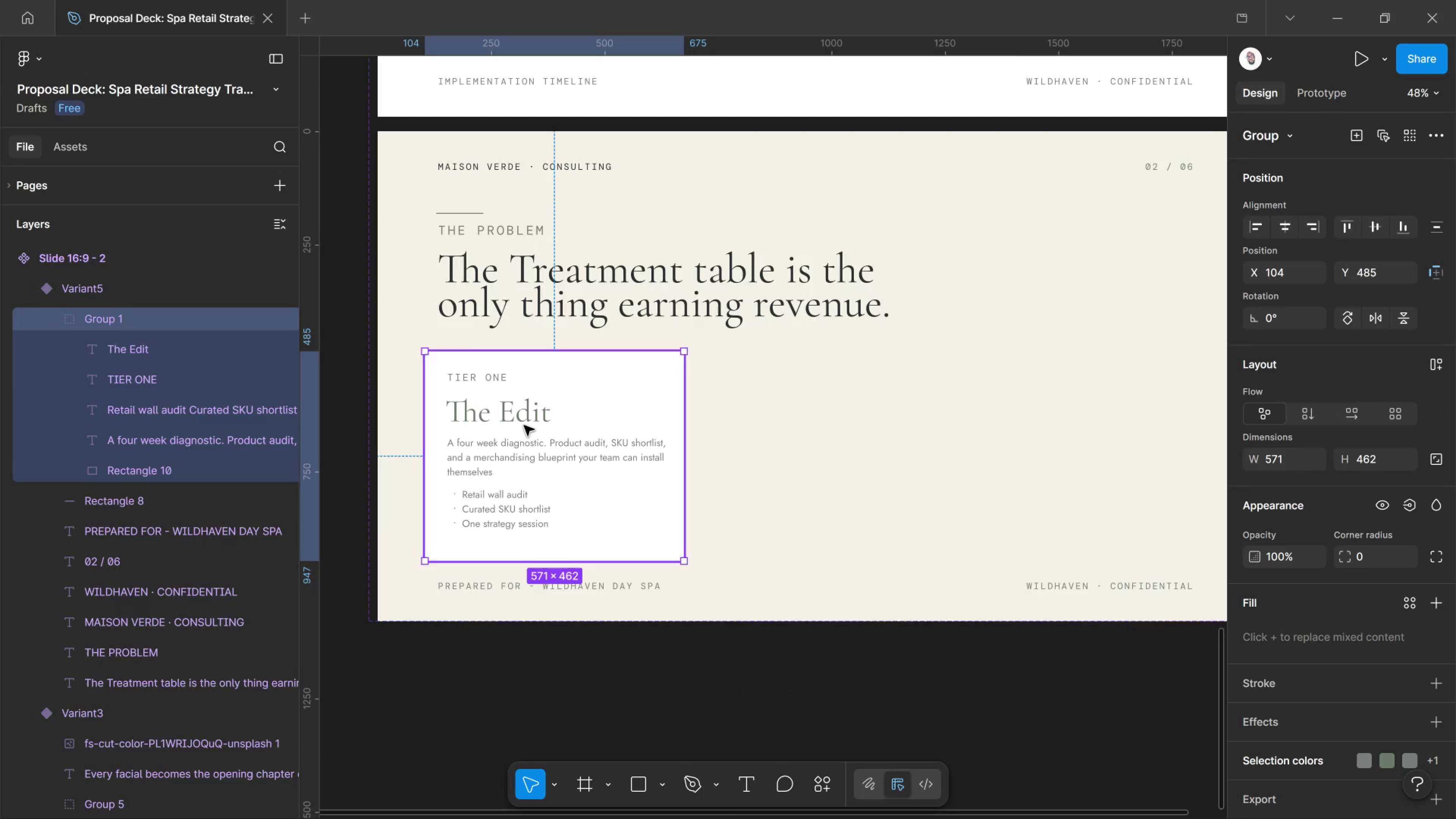 
double_click([522, 422])
 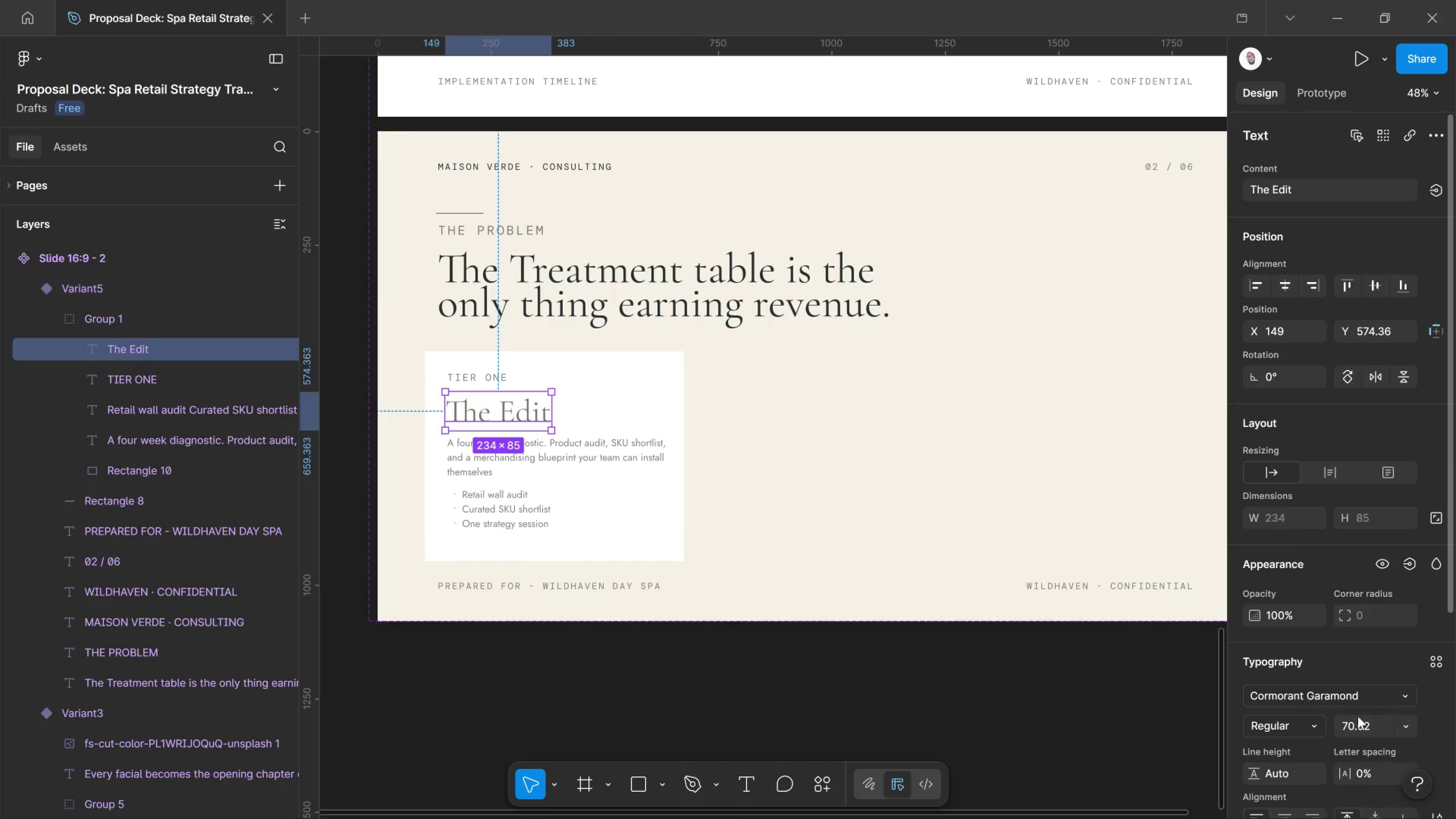 
scroll: coordinate [1383, 753], scroll_direction: down, amount: 4.0
 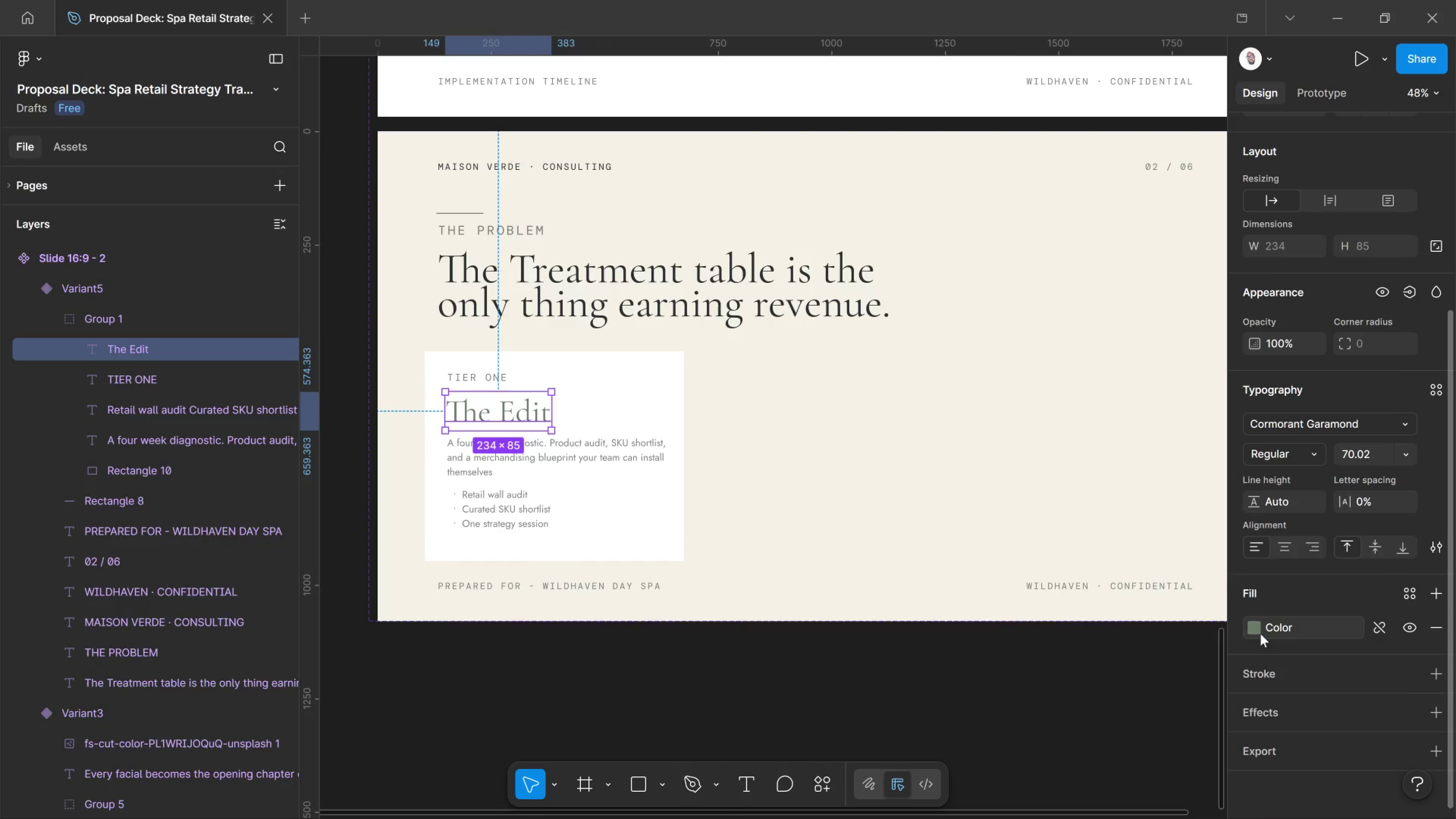 
left_click_drag(start_coordinate=[1262, 634], to_coordinate=[1264, 634])
 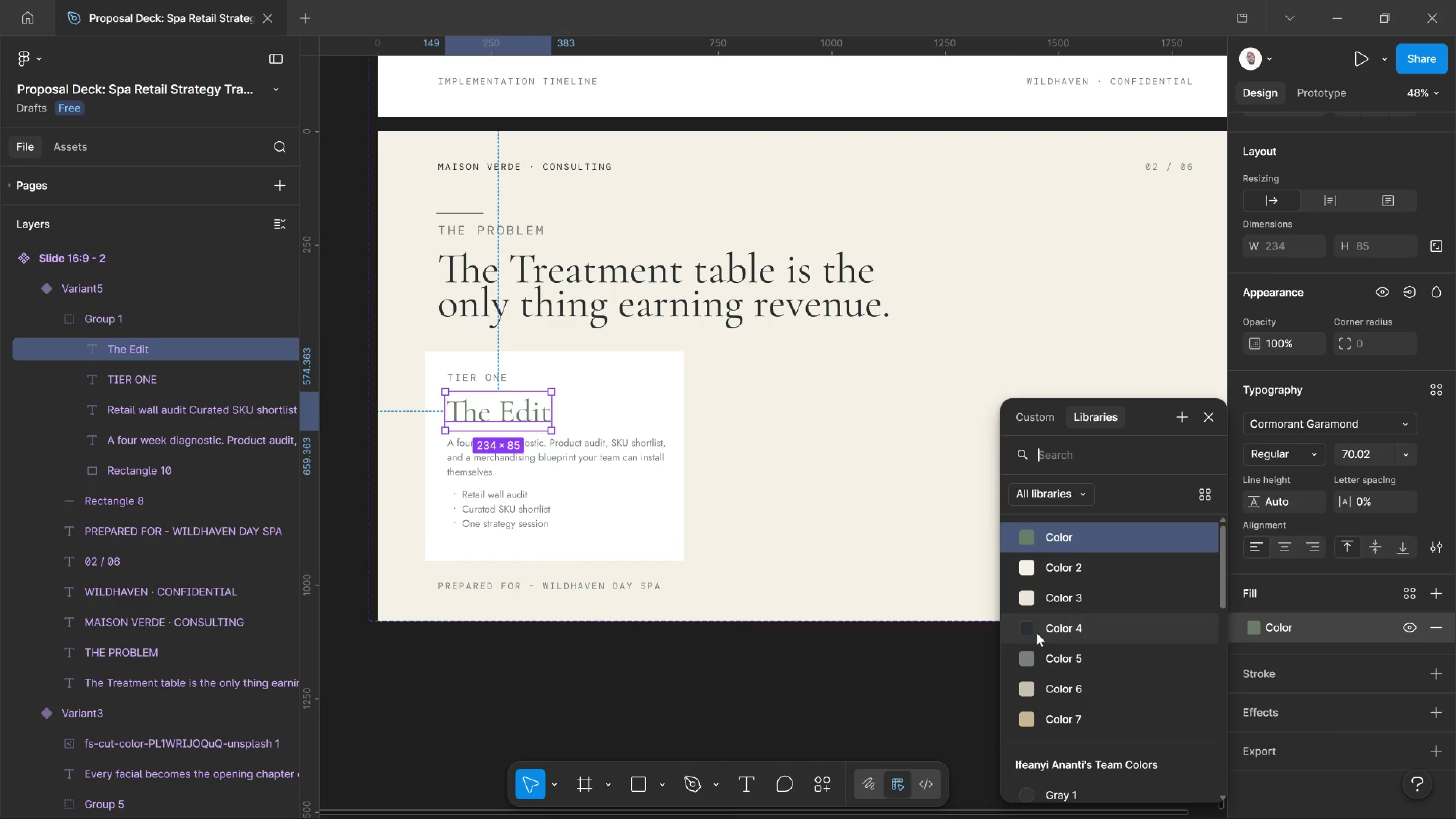 
left_click([1026, 631])
 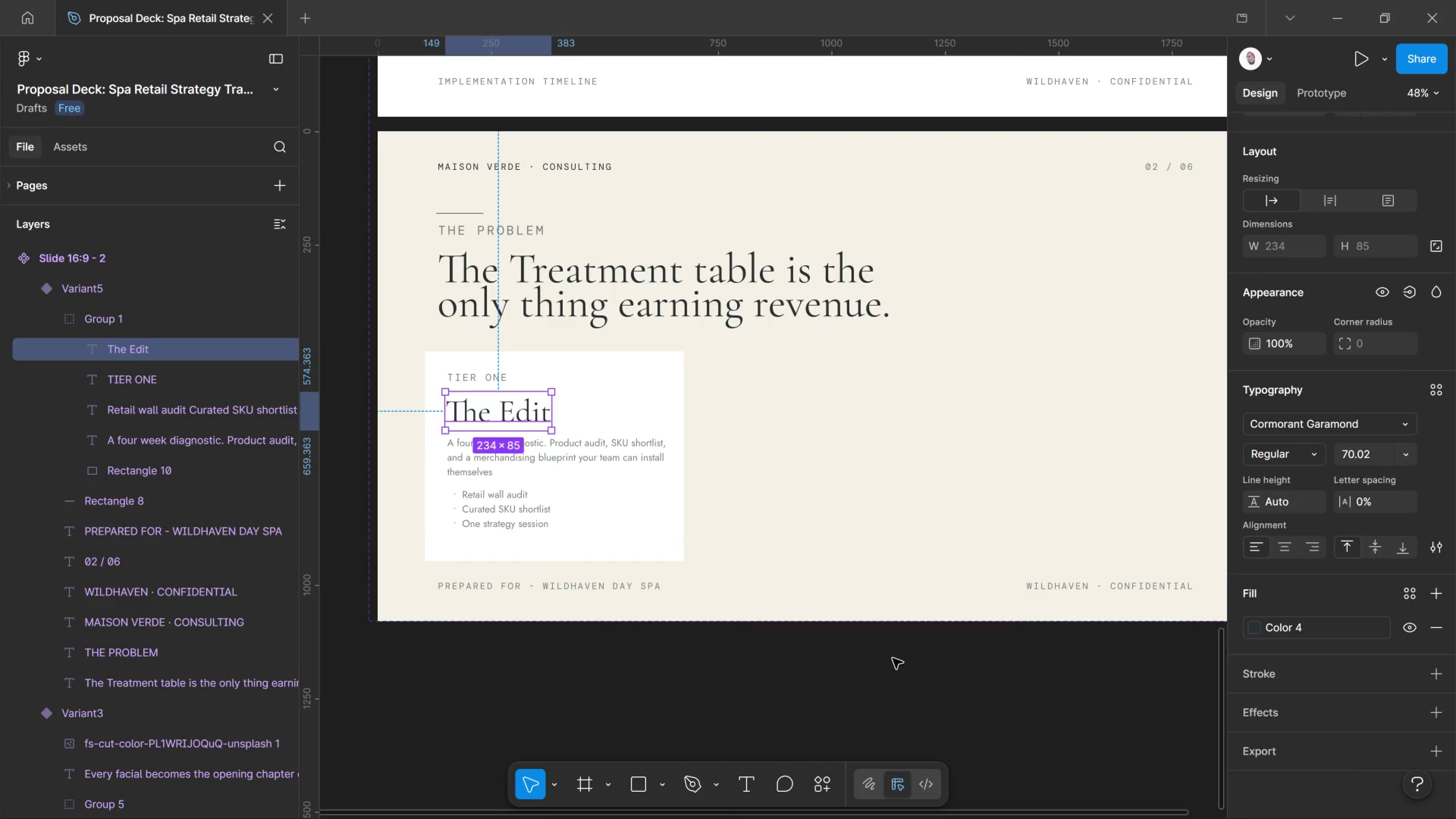 
left_click([893, 658])
 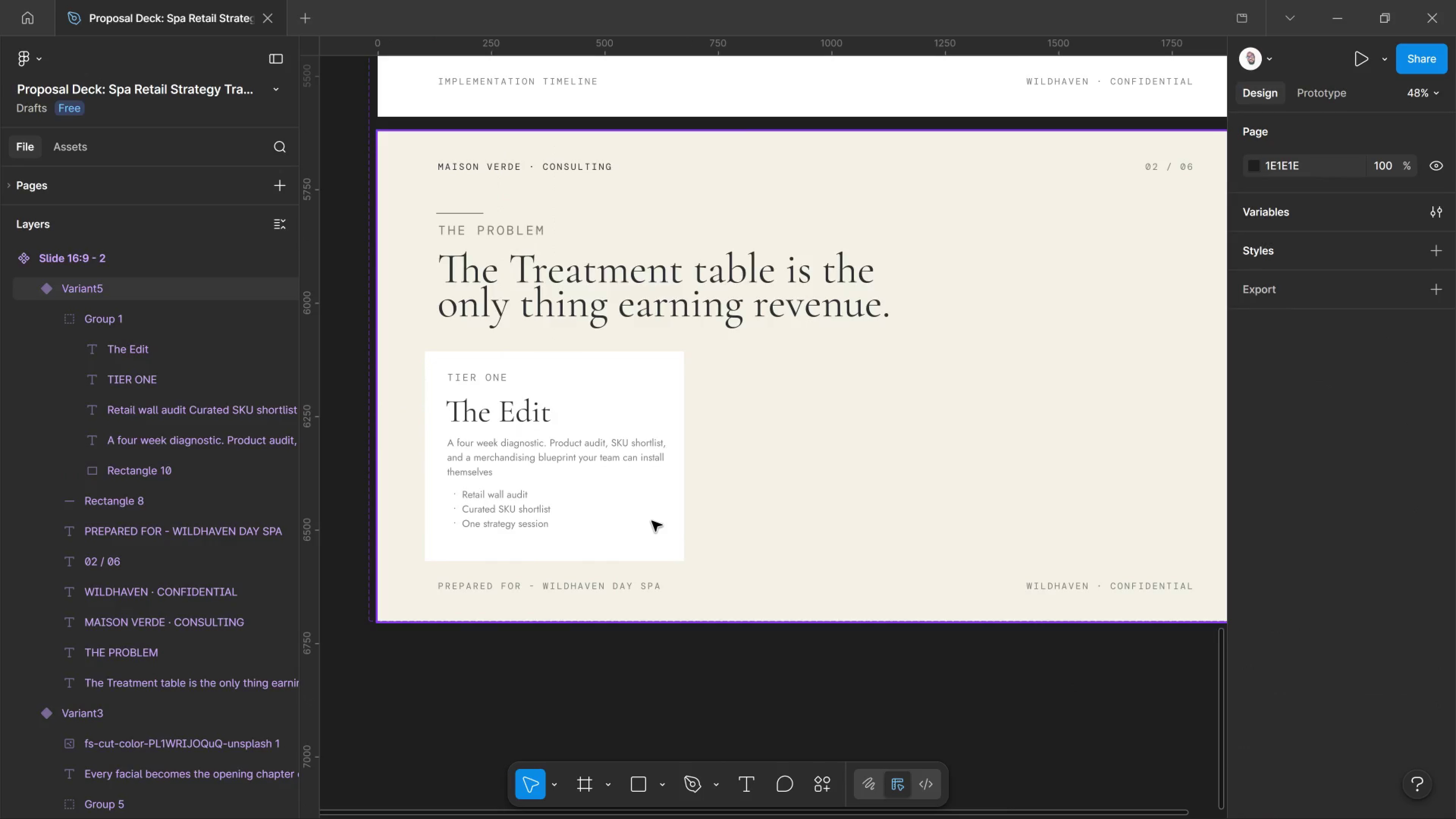 
left_click([650, 521])
 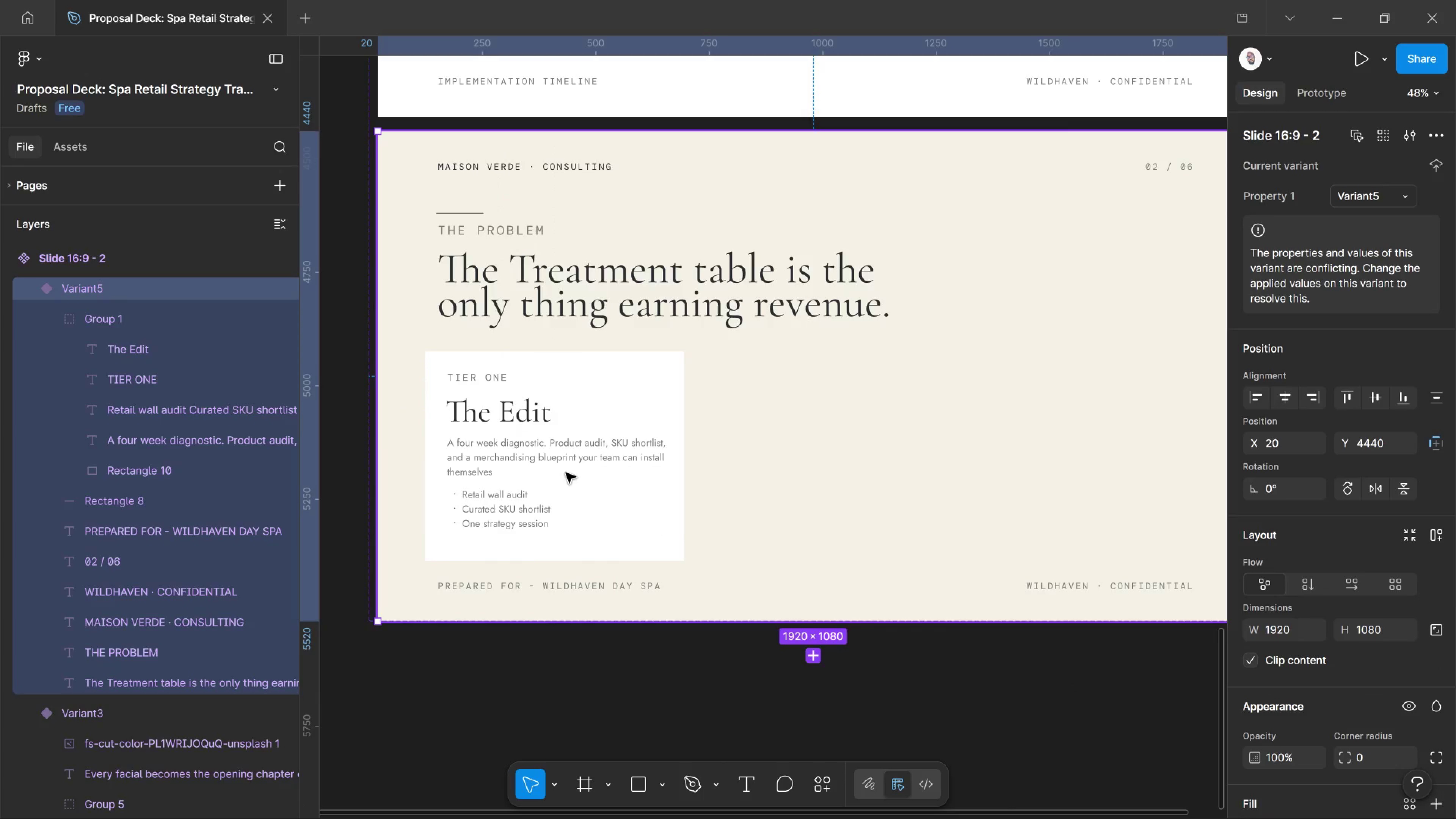 
left_click([566, 467])
 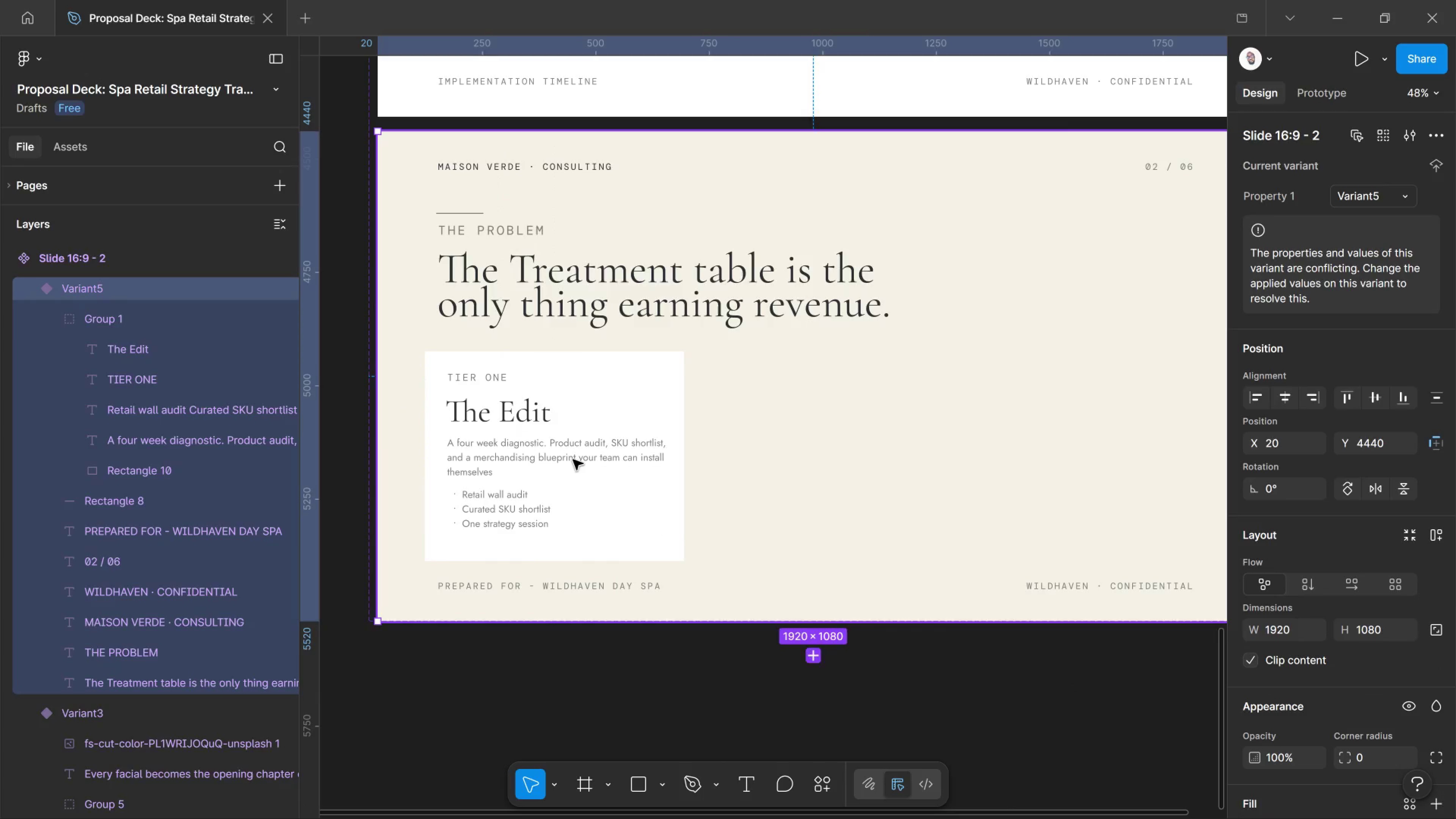 
double_click([573, 460])
 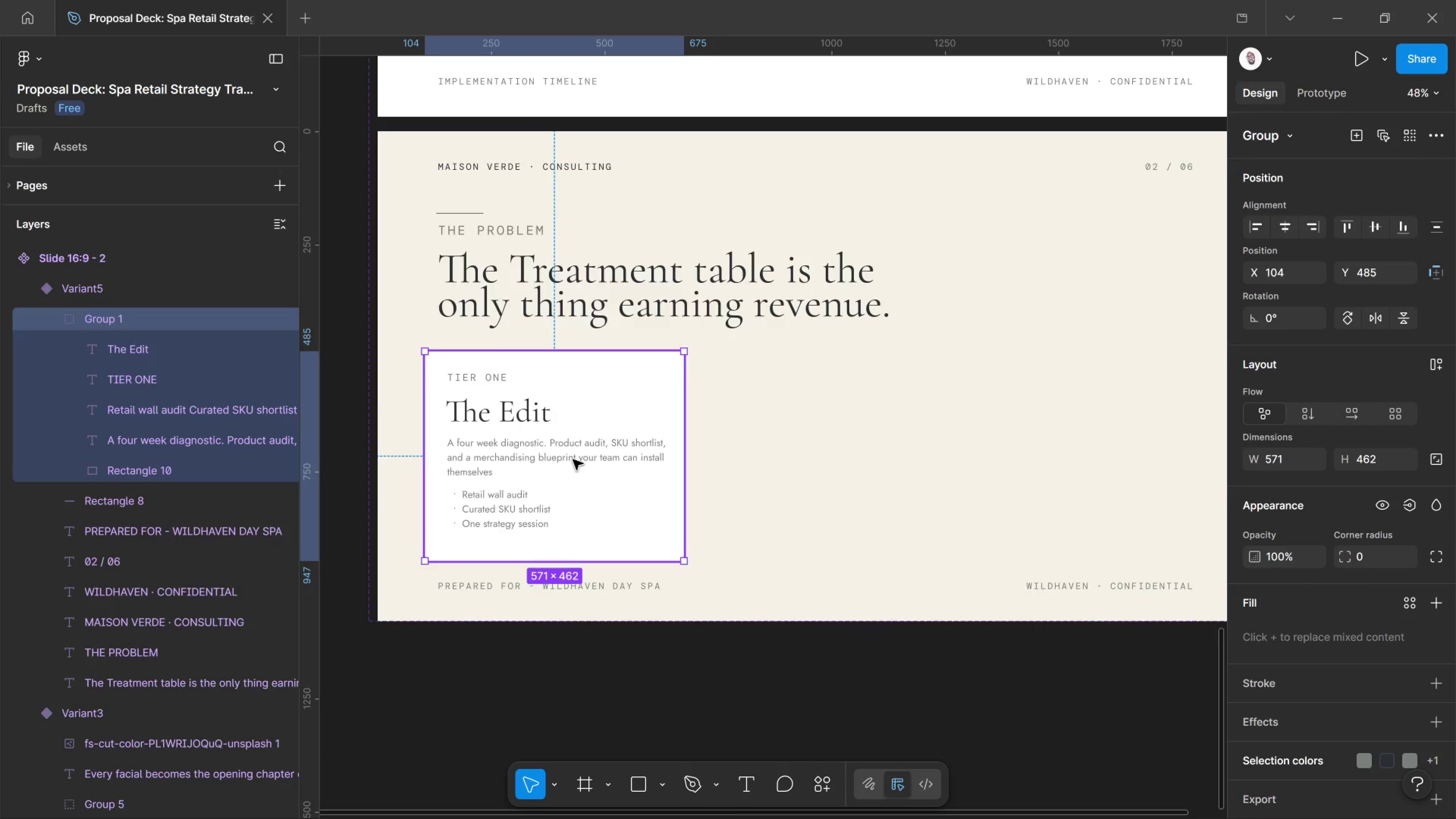 
hold_key(key=AltLeft, duration=2.42)
left_click_drag(start_coordinate=[573, 460], to_coordinate=[851, 448])
 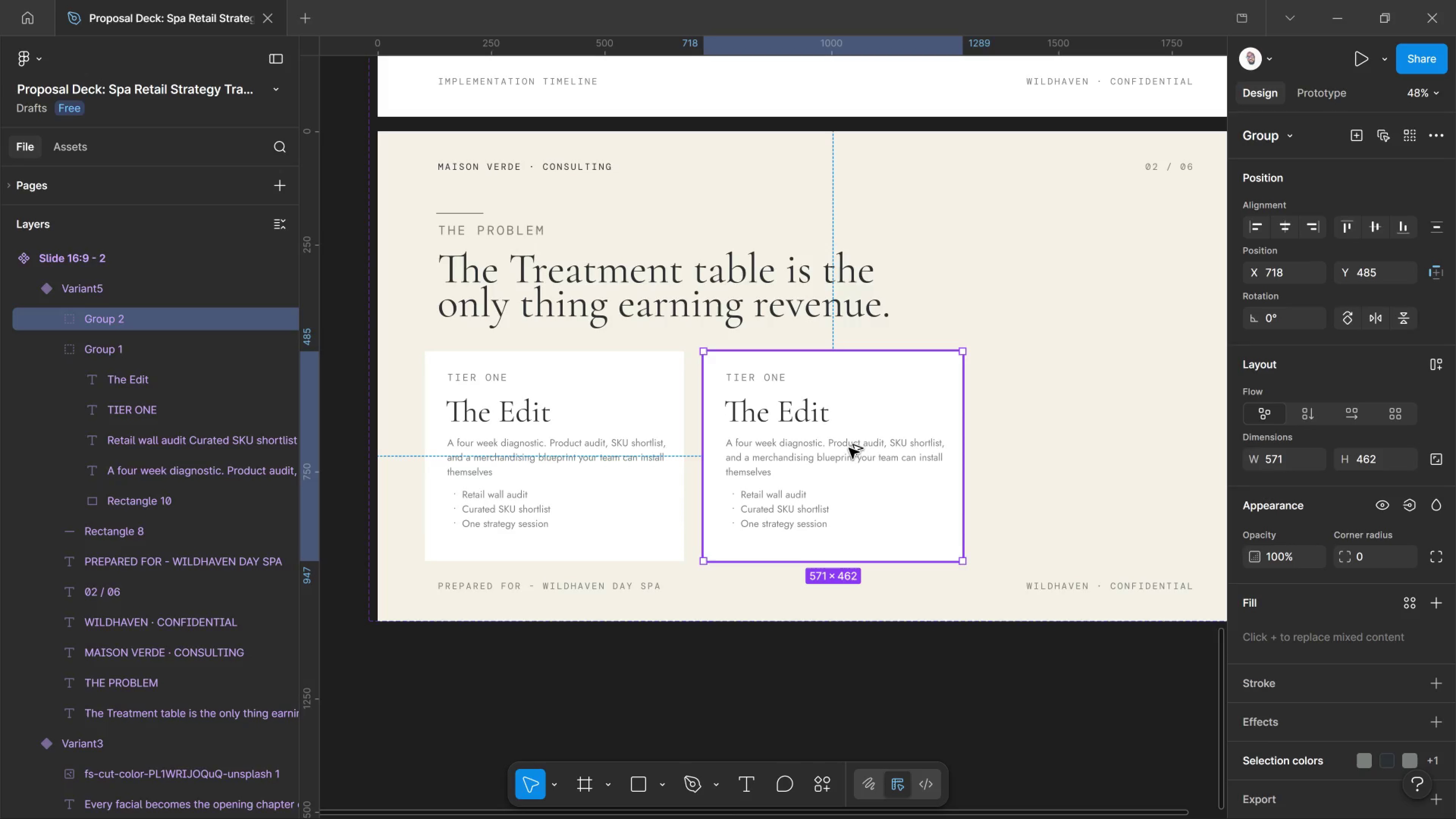 
hold_key(key=ShiftLeft, duration=1.81)
 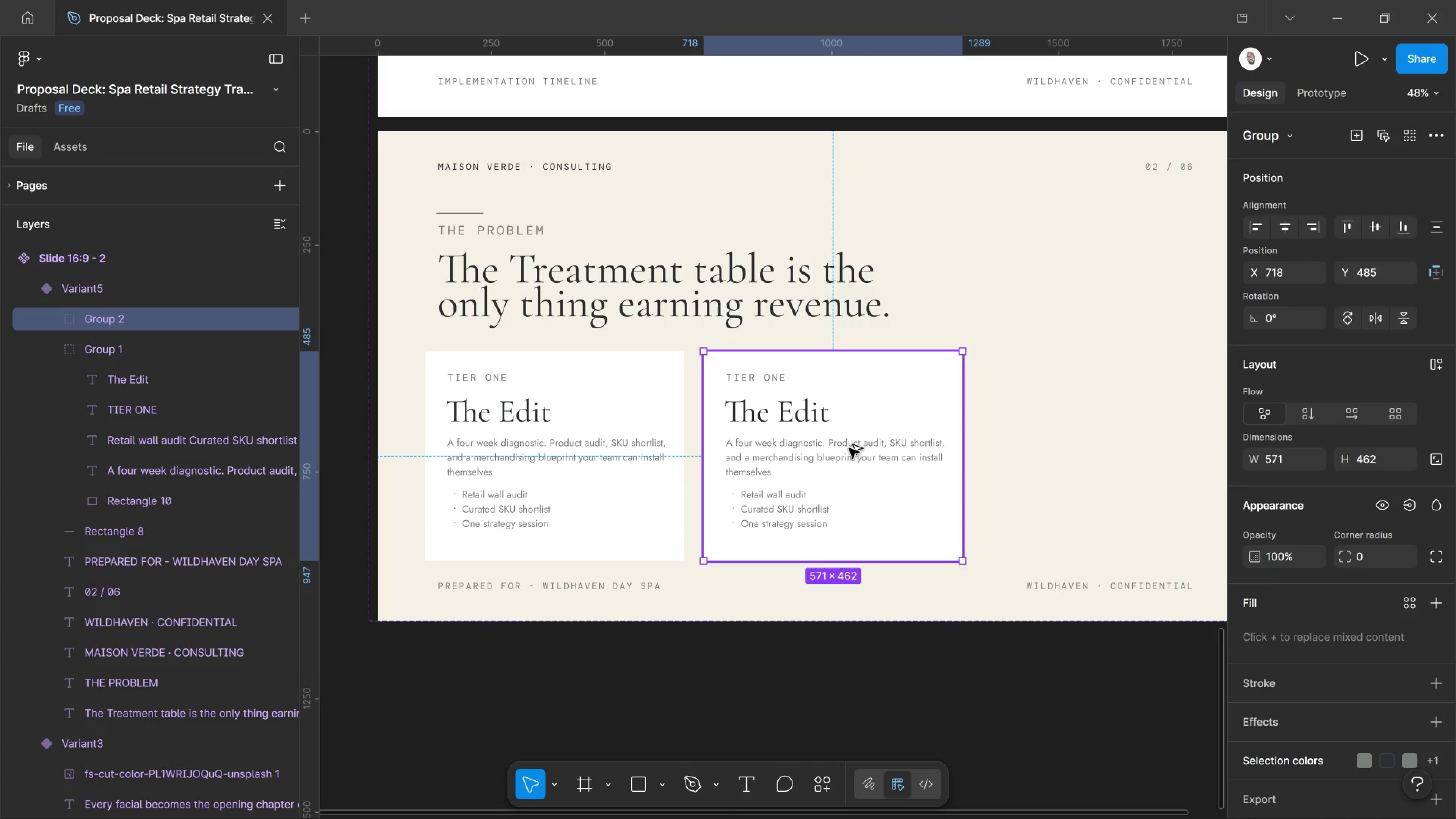 
hold_key(key=AltLeft, duration=5.59)
 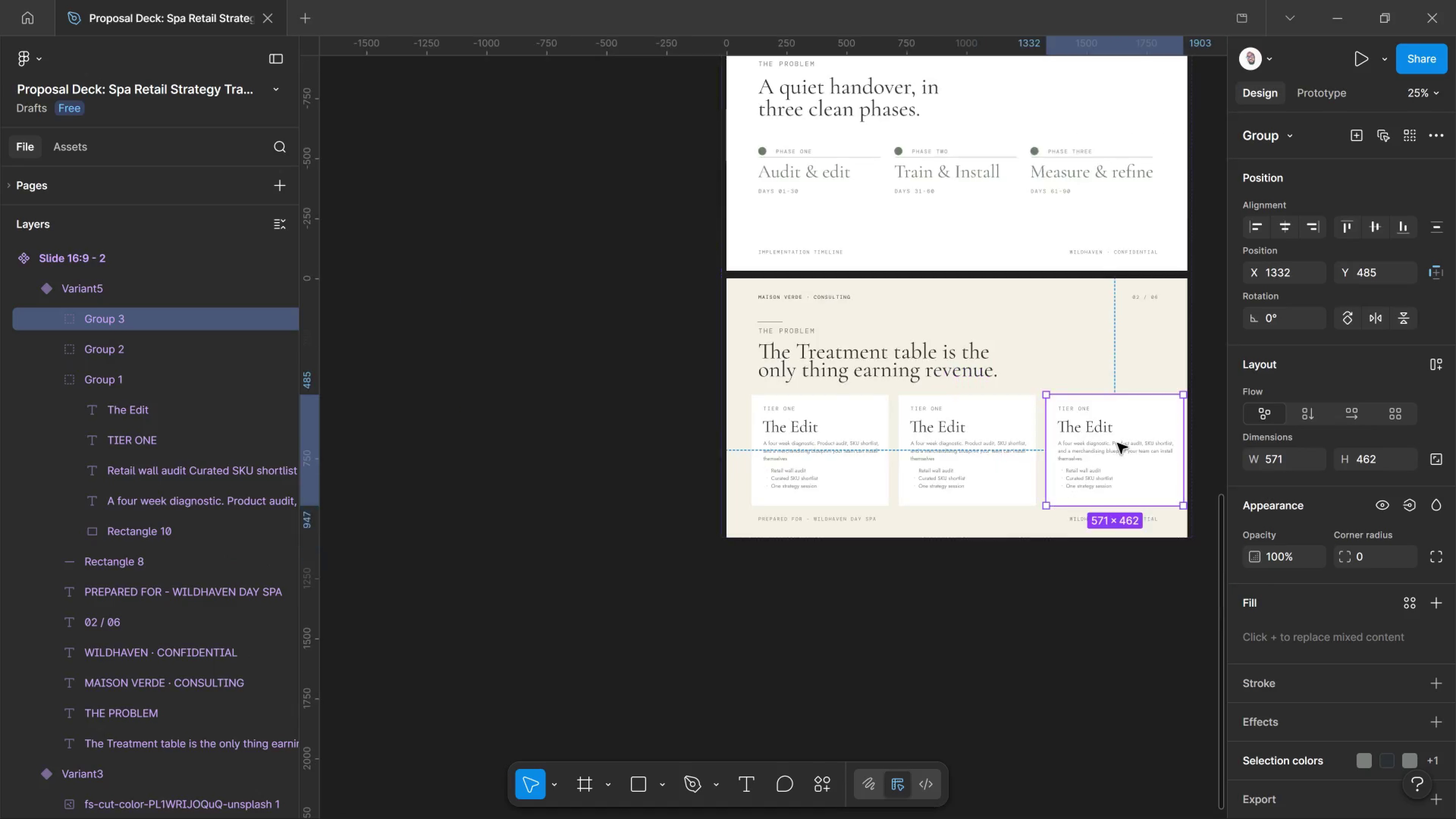 
key(Alt+Shift+ShiftLeft)
 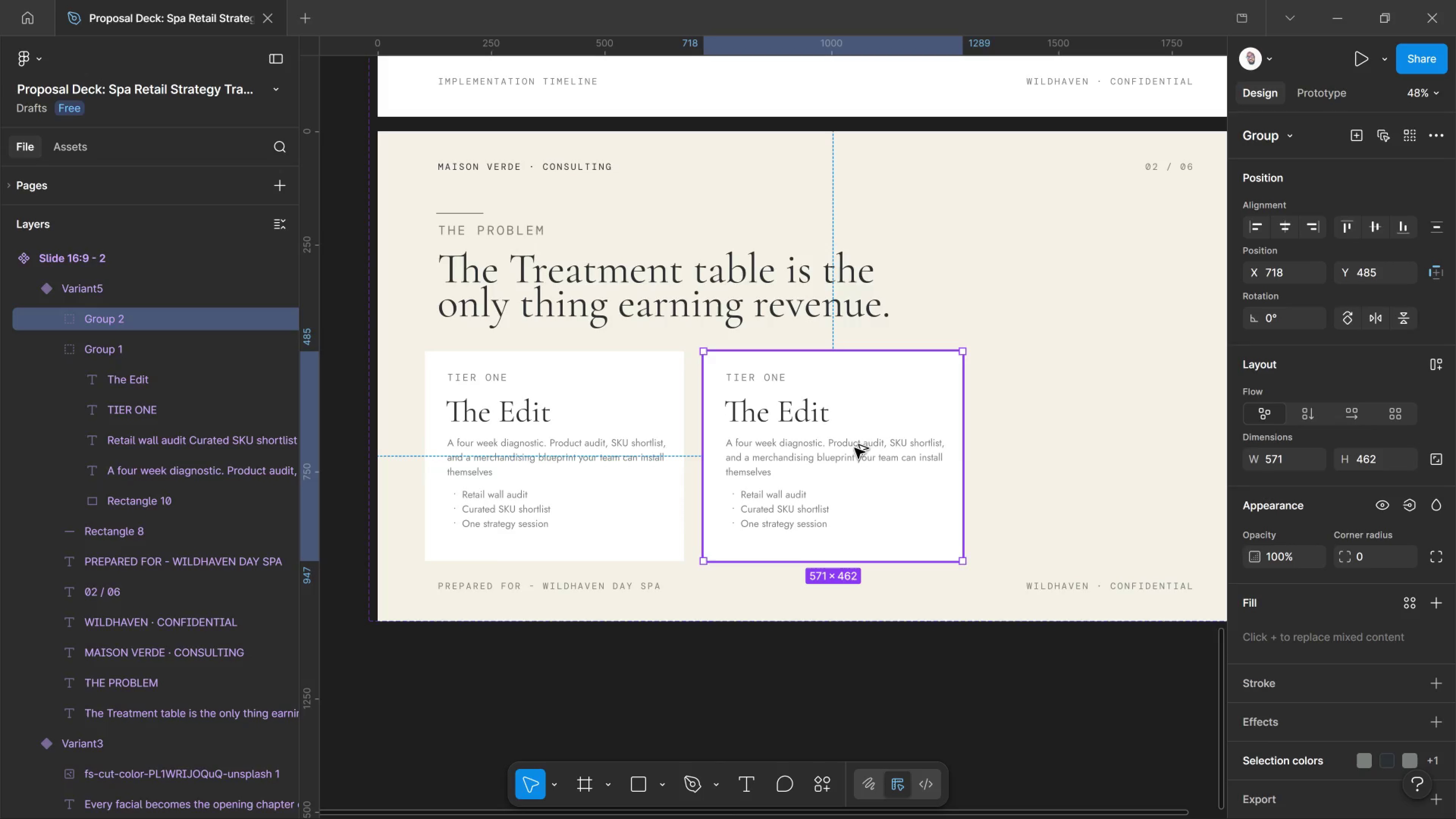 
hold_key(key=ShiftLeft, duration=5.26)
left_click_drag(start_coordinate=[849, 448], to_coordinate=[1128, 447])
 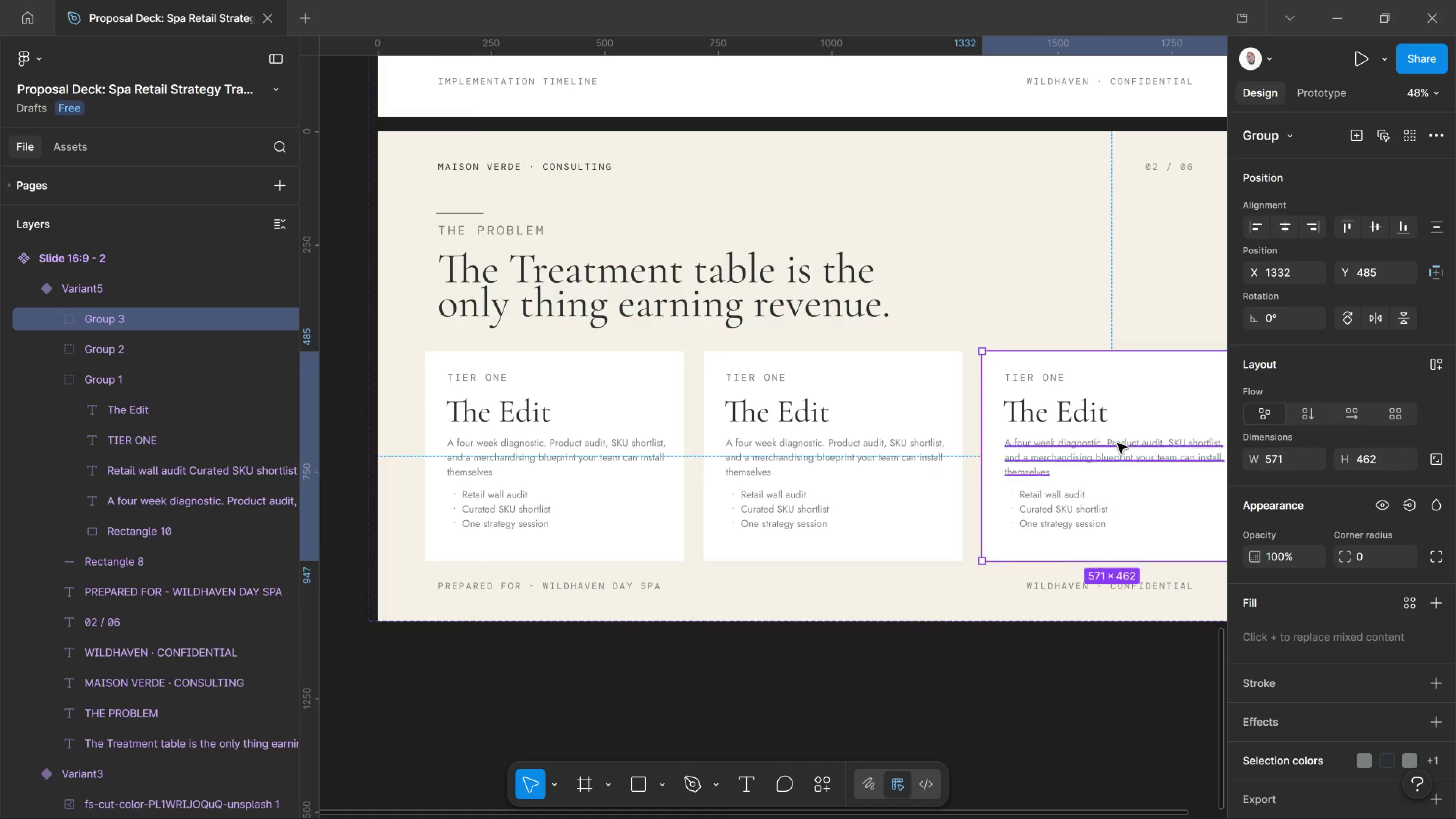 
hold_key(key=ControlLeft, duration=0.44)
scroll: coordinate [1117, 443], scroll_direction: down, amount: 5.0
 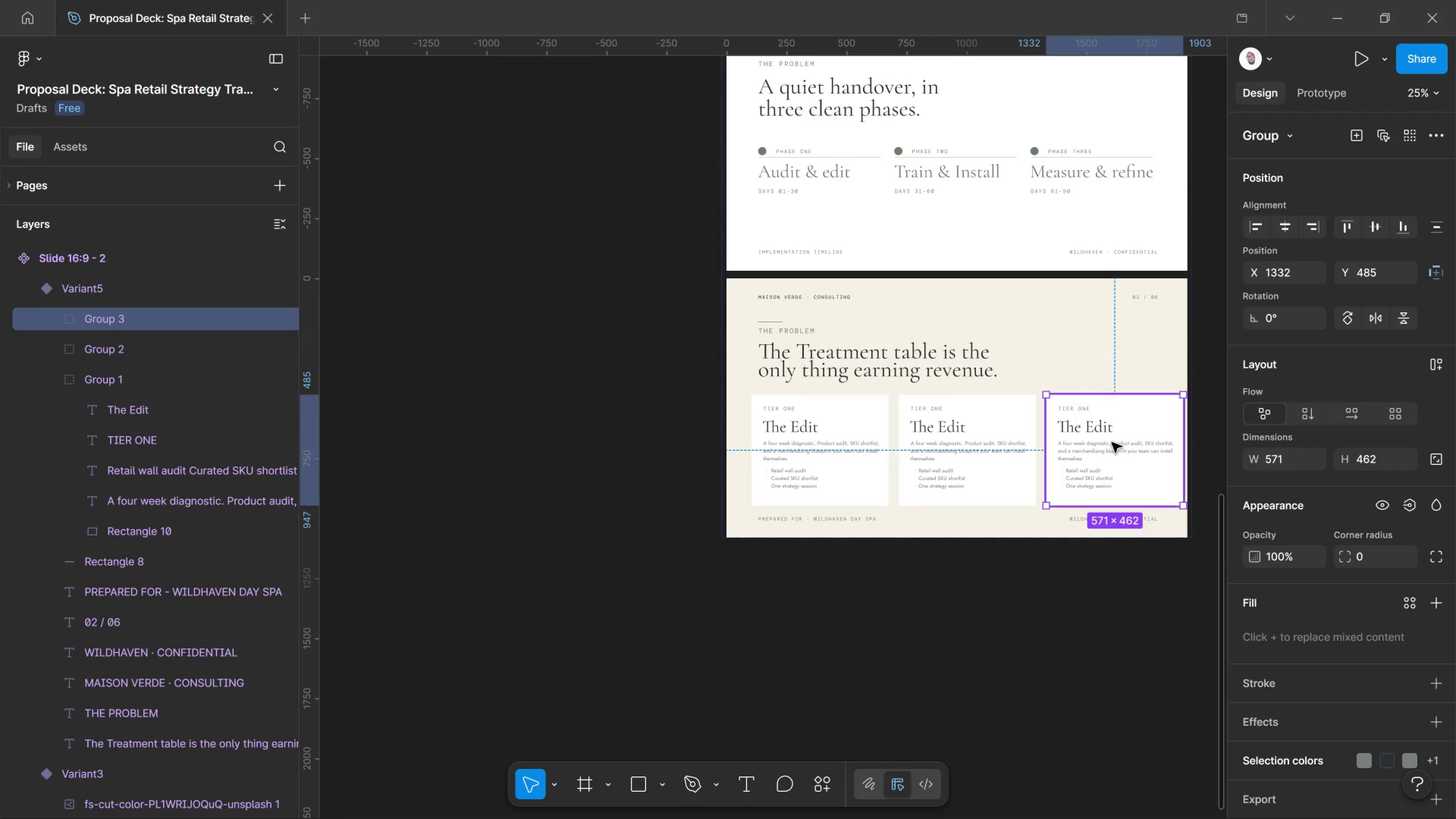 
hold_key(key=Space, duration=1.33)
 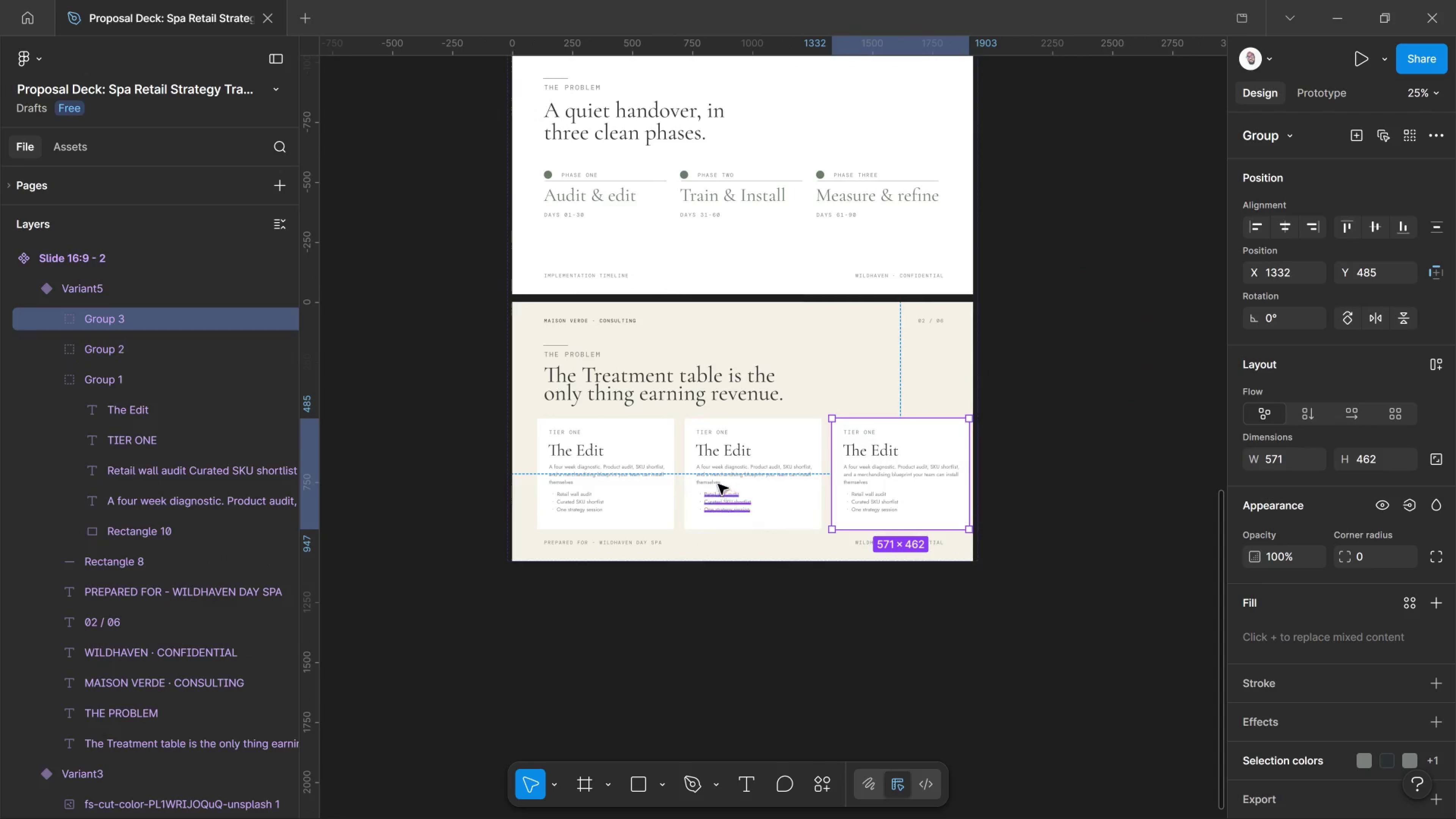 
left_click_drag(start_coordinate=[1112, 442], to_coordinate=[897, 466])
 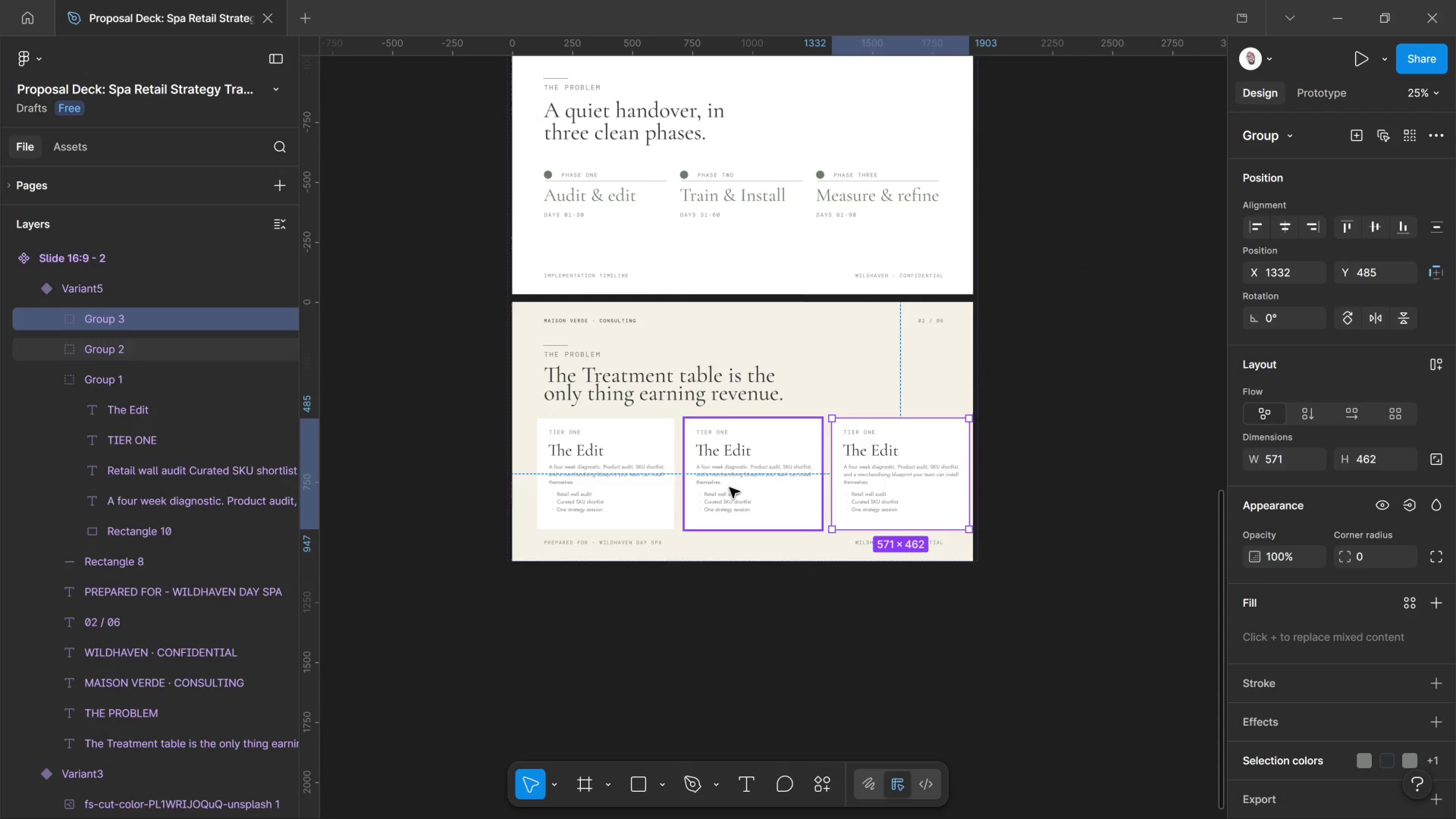 
hold_key(key=ControlLeft, duration=1.95)
scroll: coordinate [702, 461], scroll_direction: up, amount: 8.0
 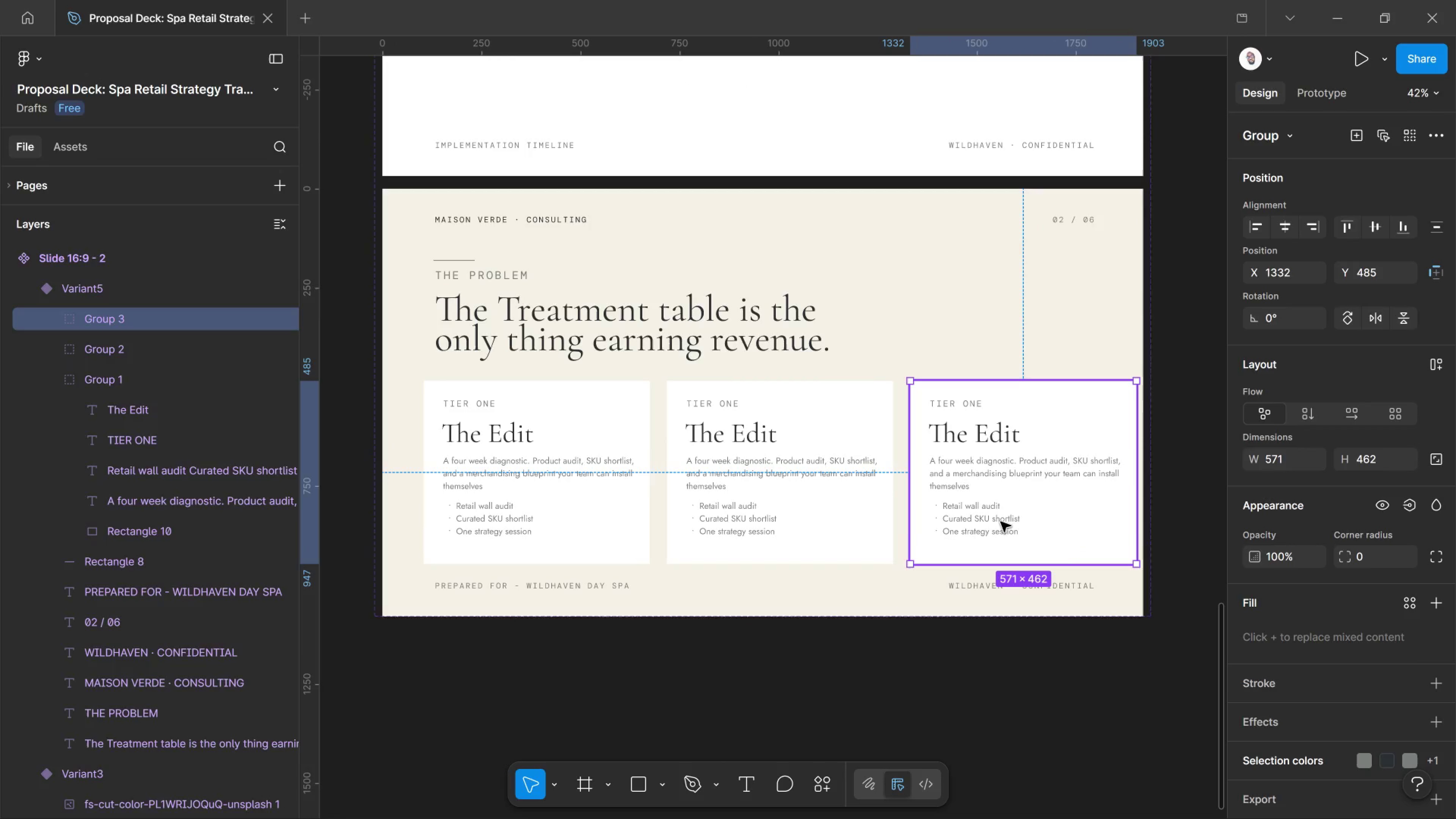 
hold_key(key=ShiftLeft, duration=5.26)
left_click([760, 520])
 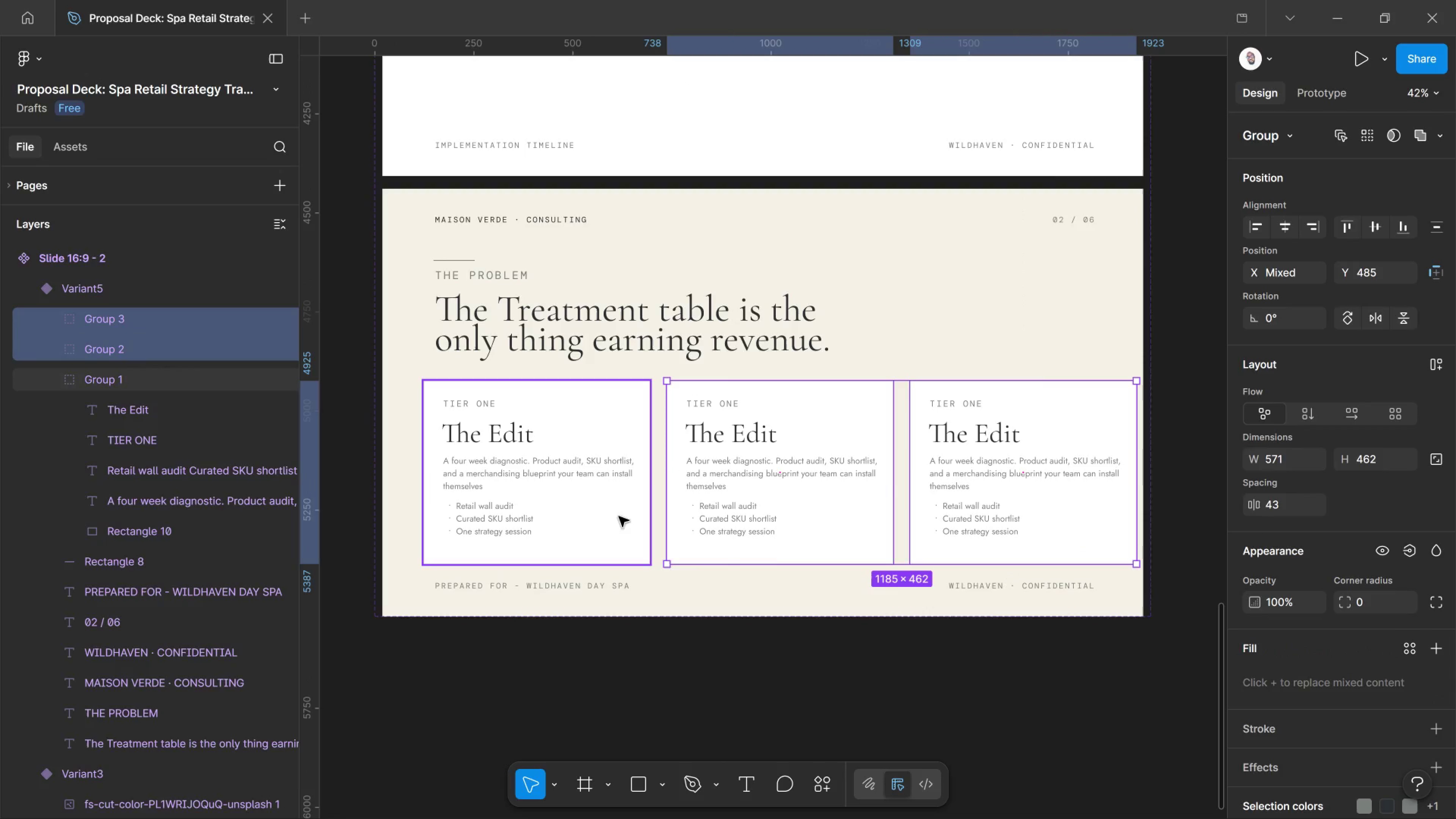 
left_click([594, 517])
 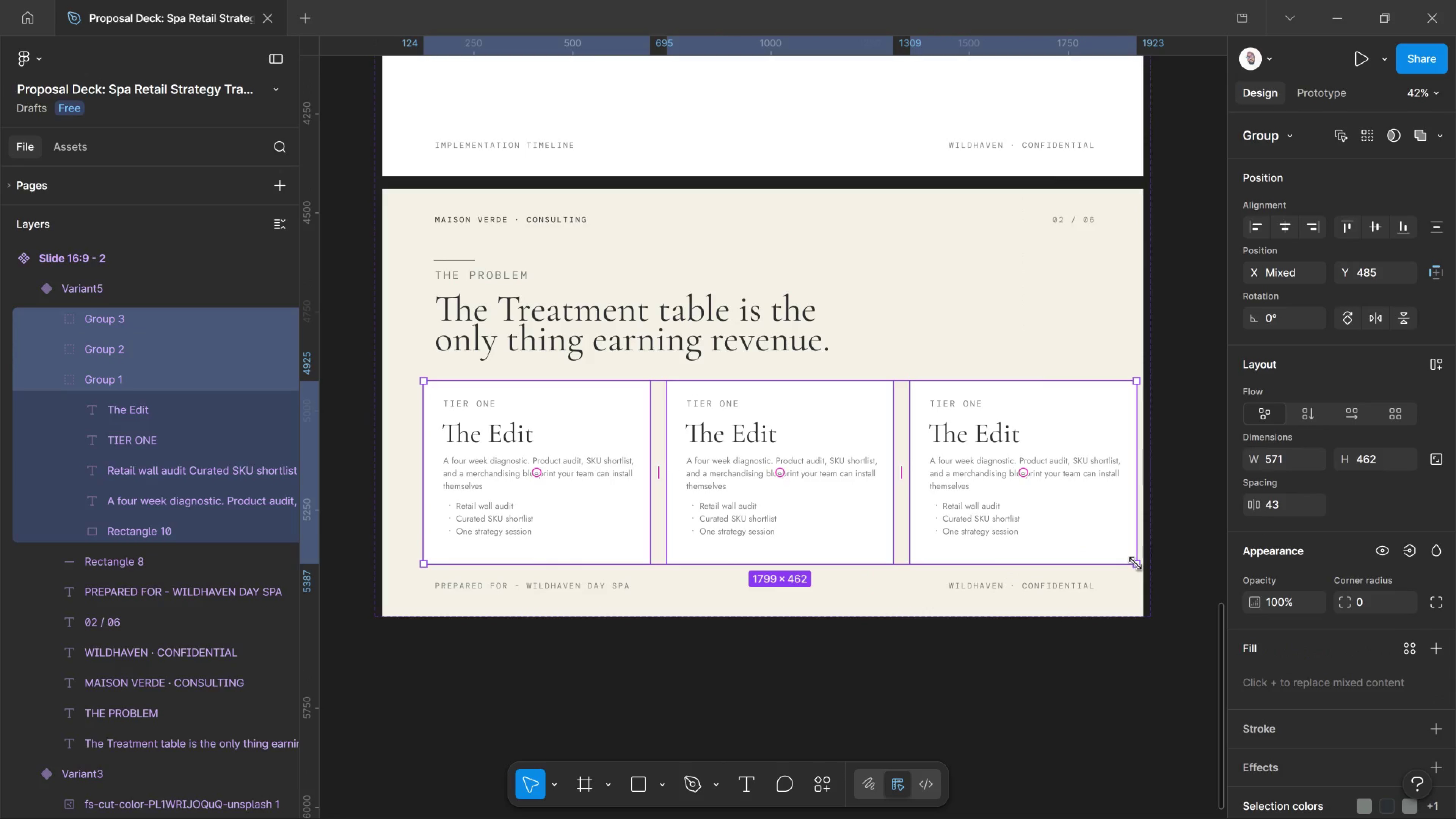 
type(jk)
 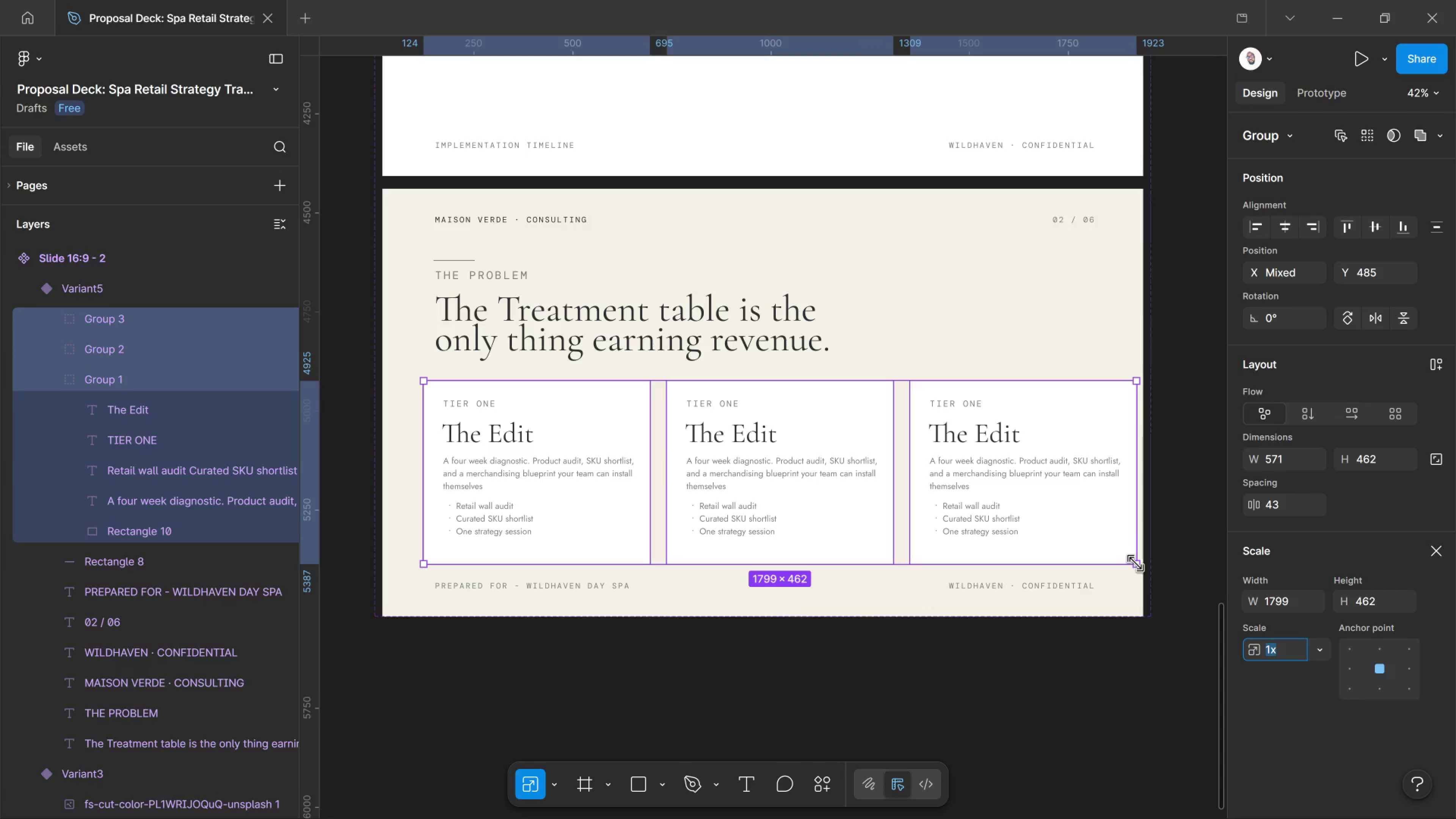 
left_click_drag(start_coordinate=[1135, 563], to_coordinate=[1097, 539])
 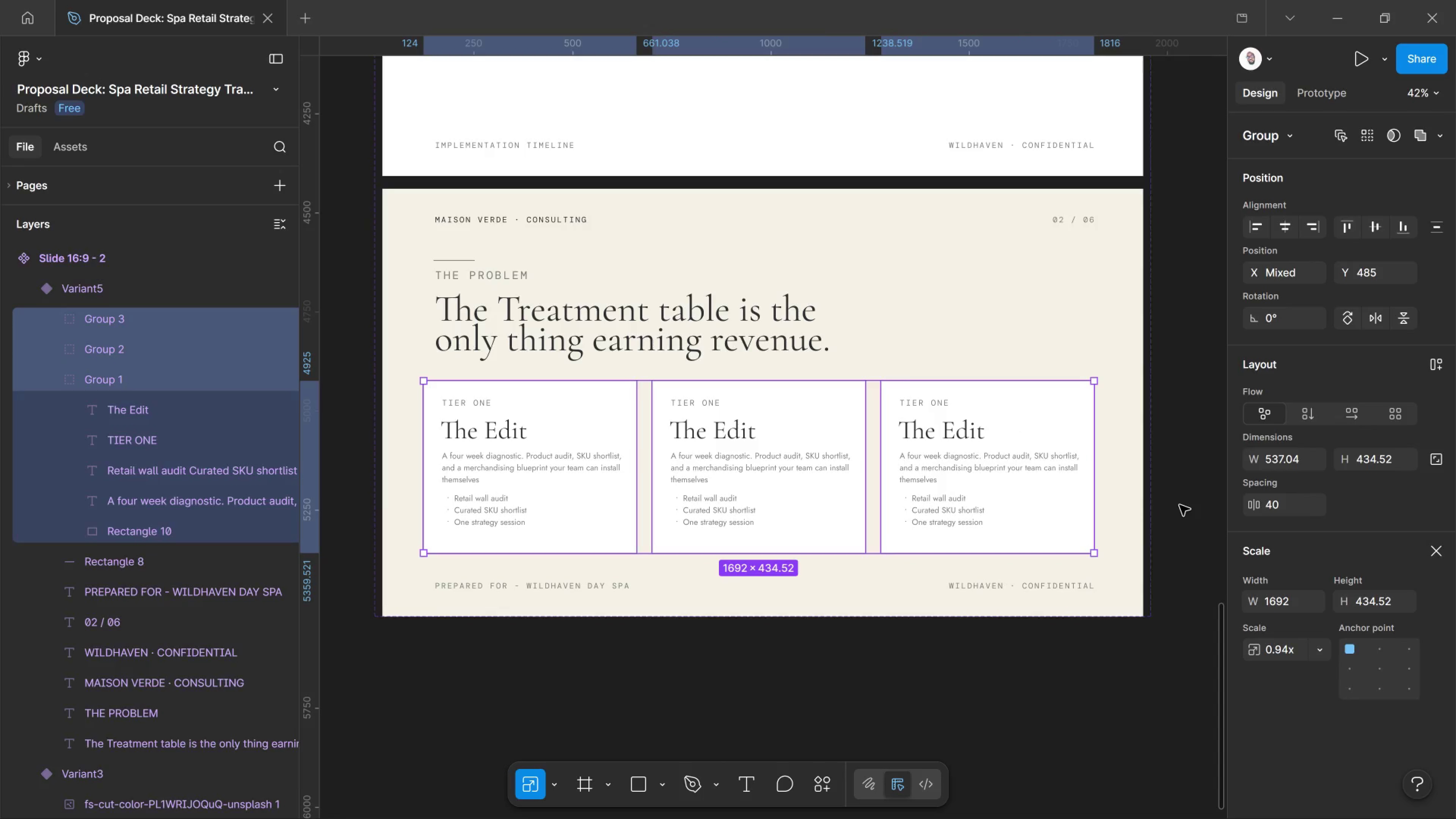 
left_click([1180, 505])
 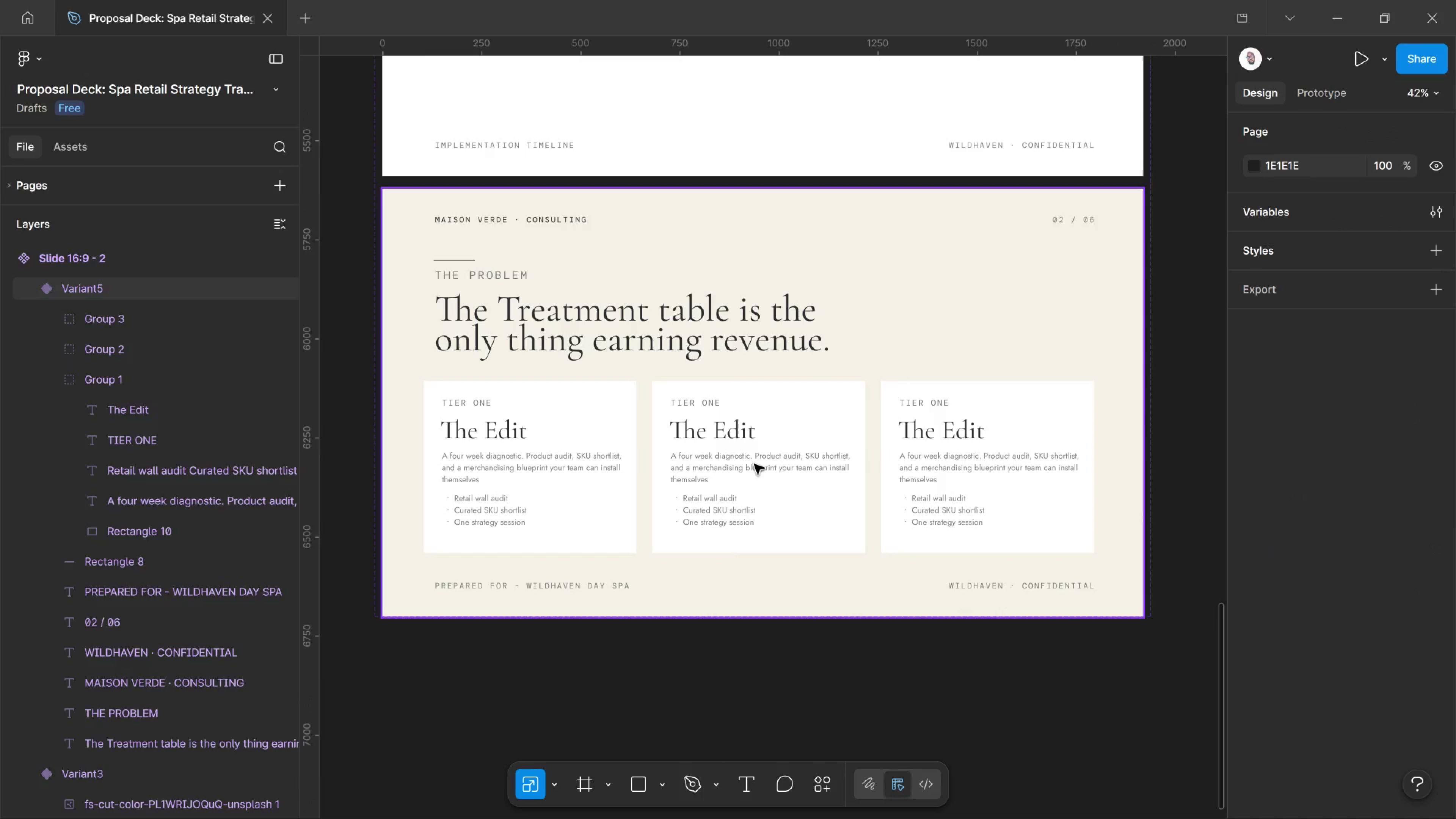 
hold_key(key=ControlLeft, duration=0.58)
scroll: coordinate [745, 460], scroll_direction: up, amount: 4.0
 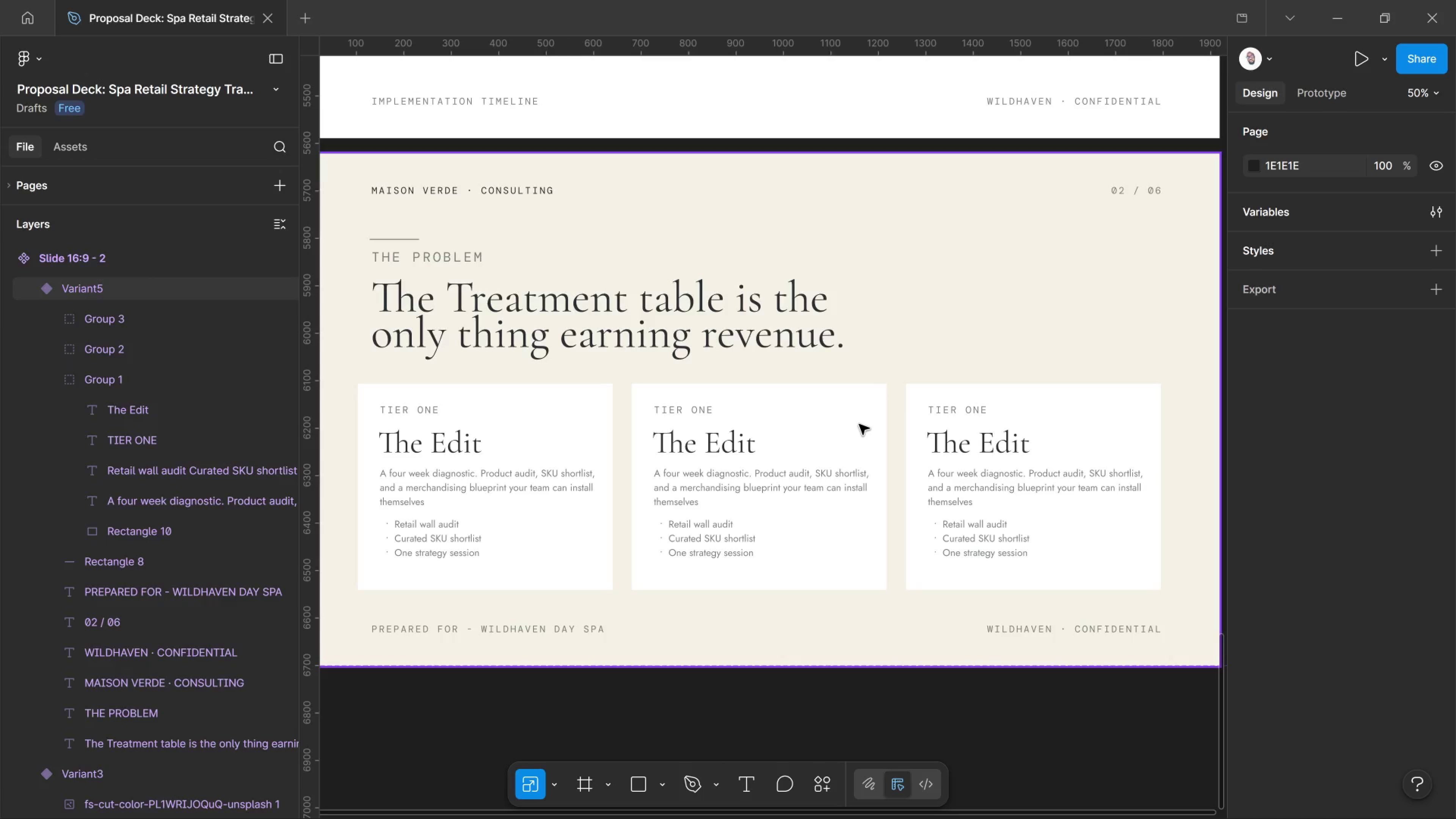 
double_click([680, 457])
 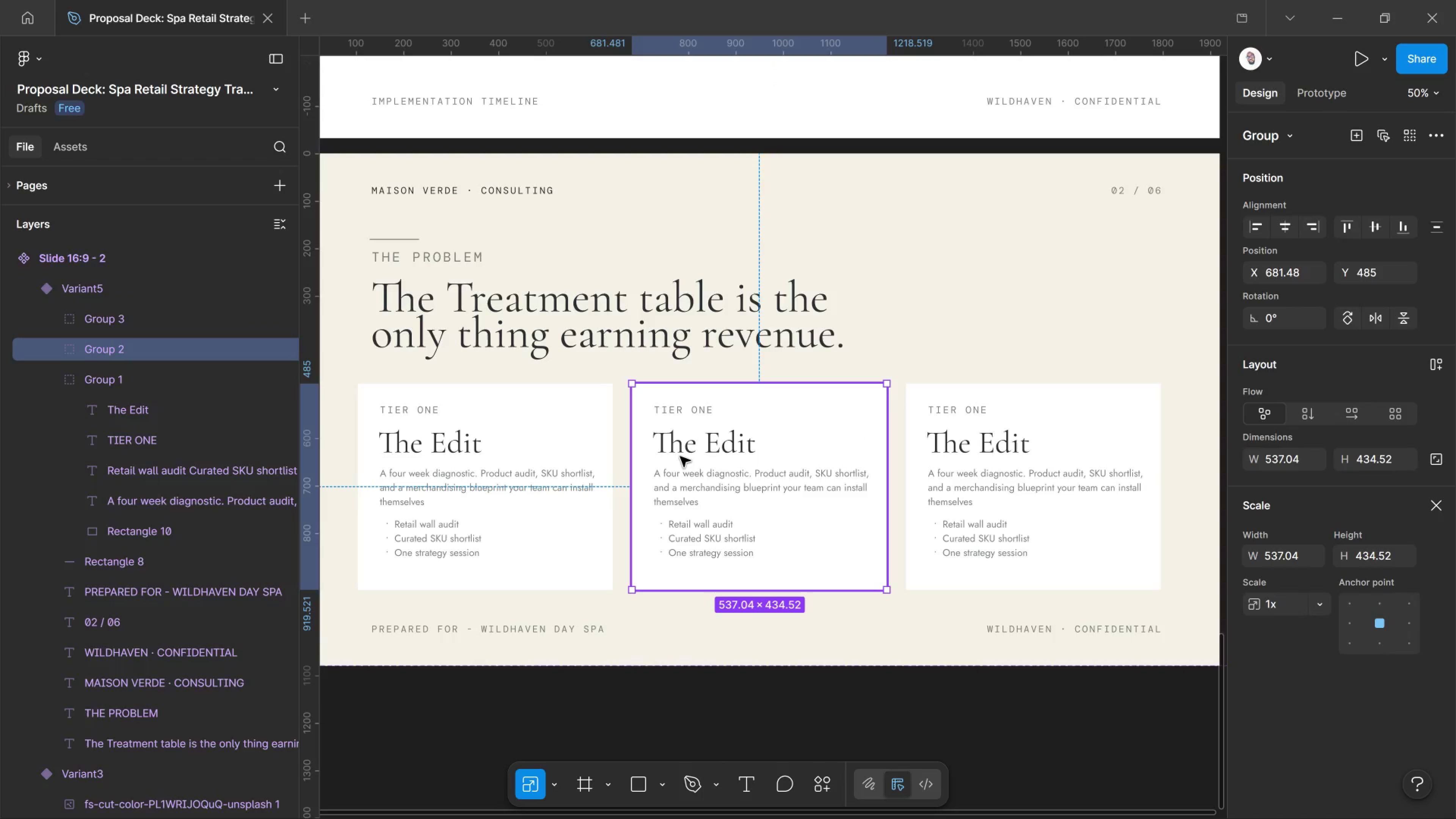 
double_click([680, 457])
 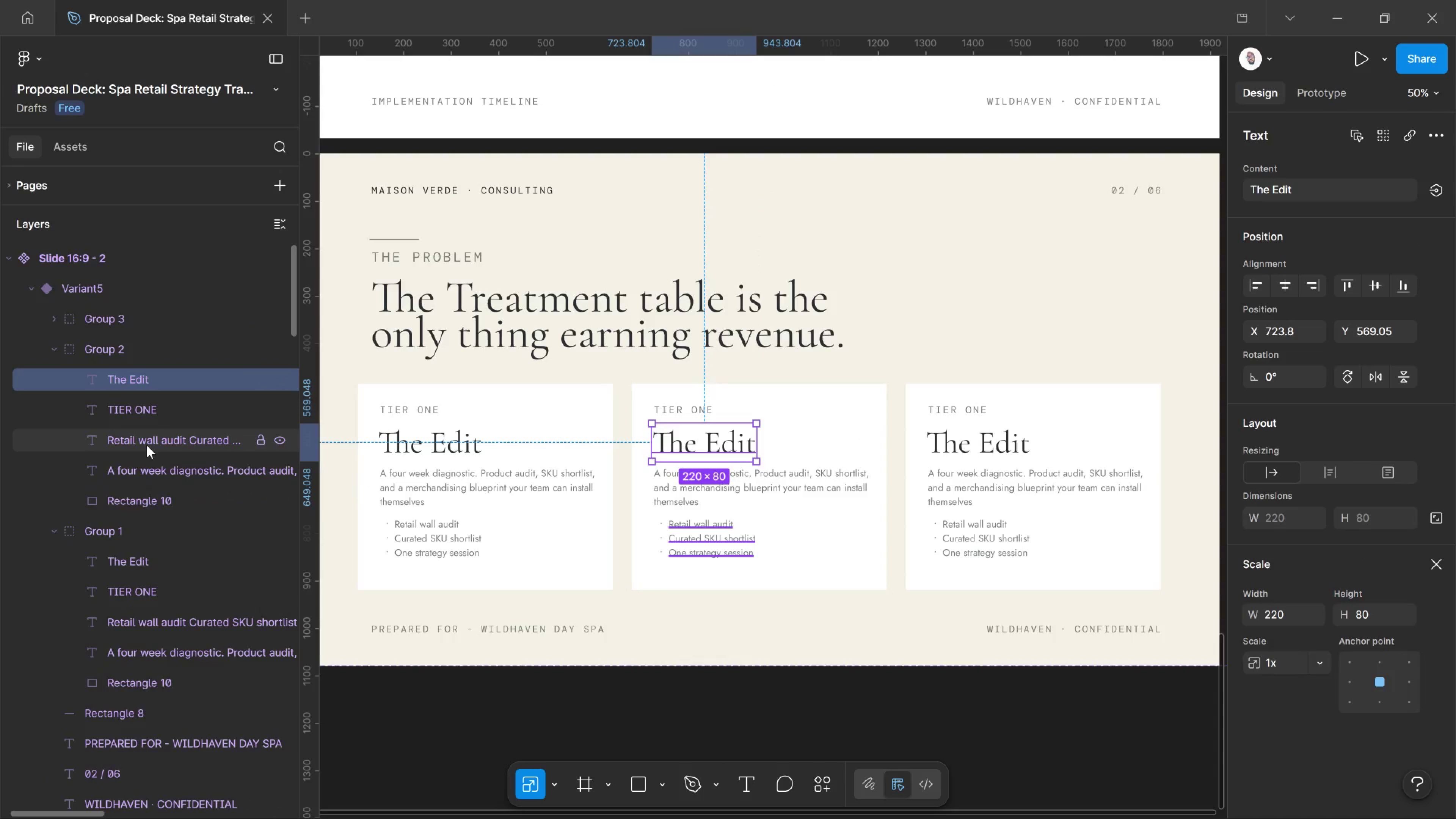 
hold_key(key=ShiftLeft, duration=0.95)
left_click([144, 465])
 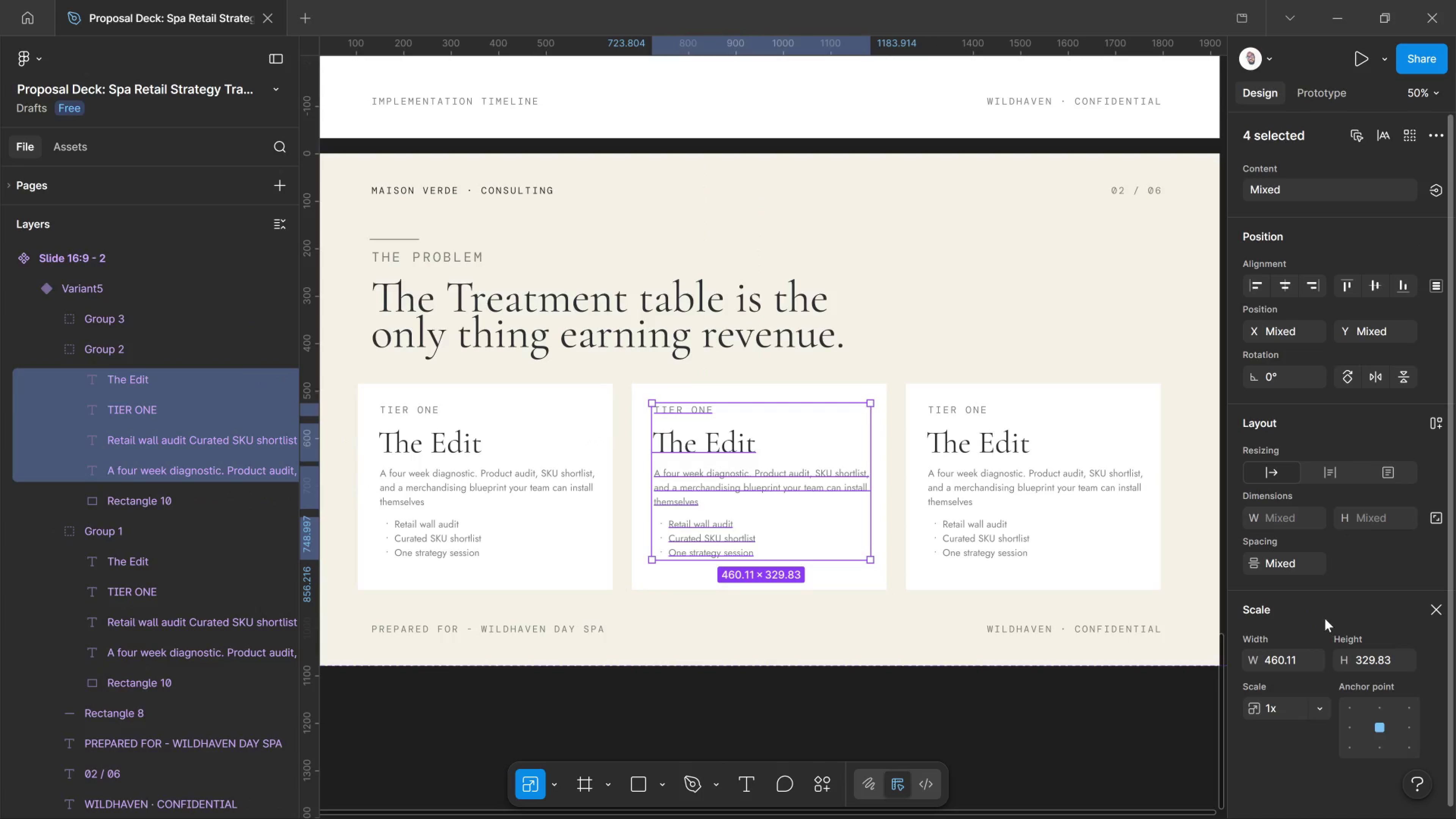 
scroll: coordinate [1315, 658], scroll_direction: down, amount: 4.0
 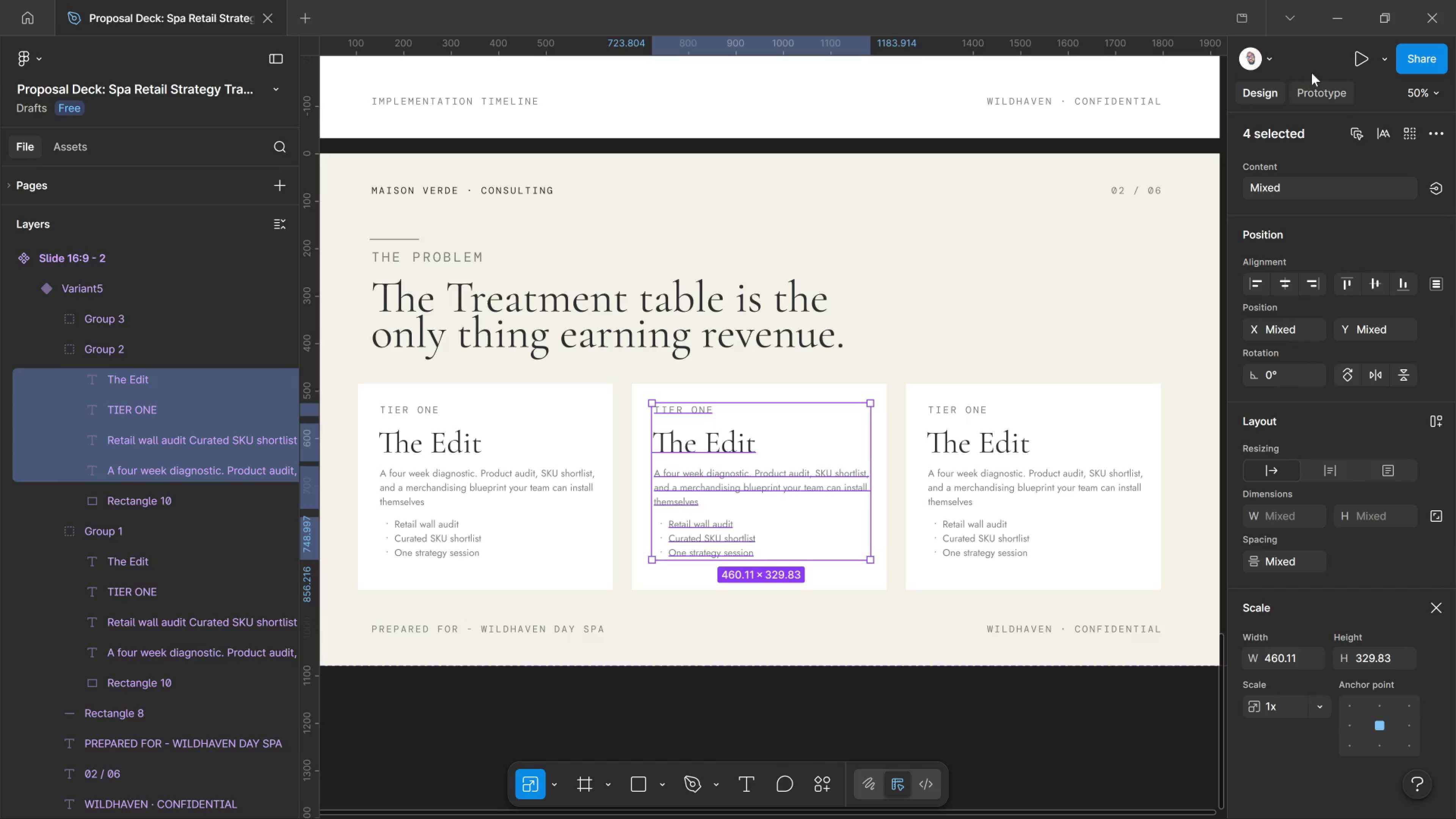 
left_click([1324, 84])
 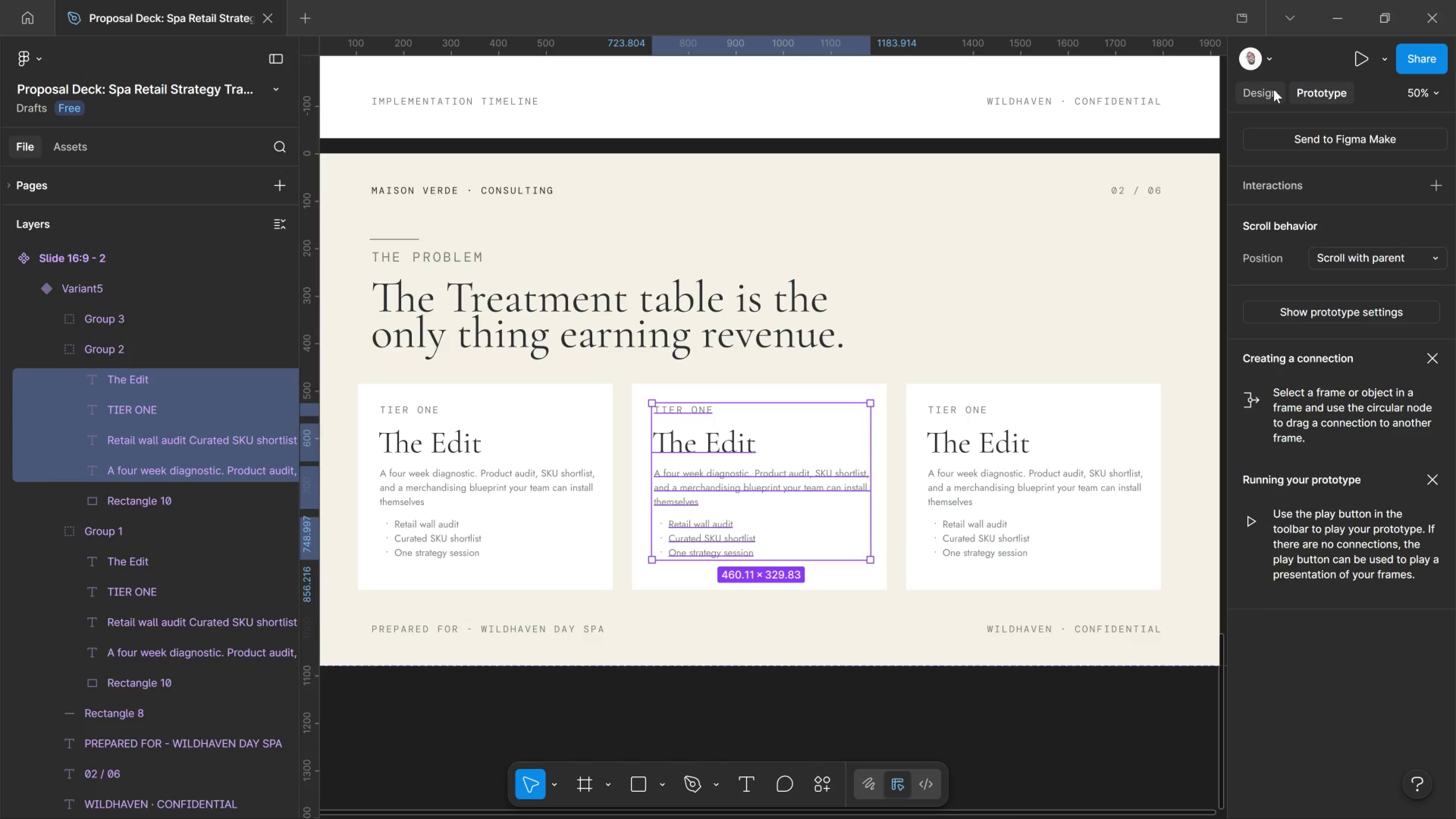 
left_click([1274, 89])
 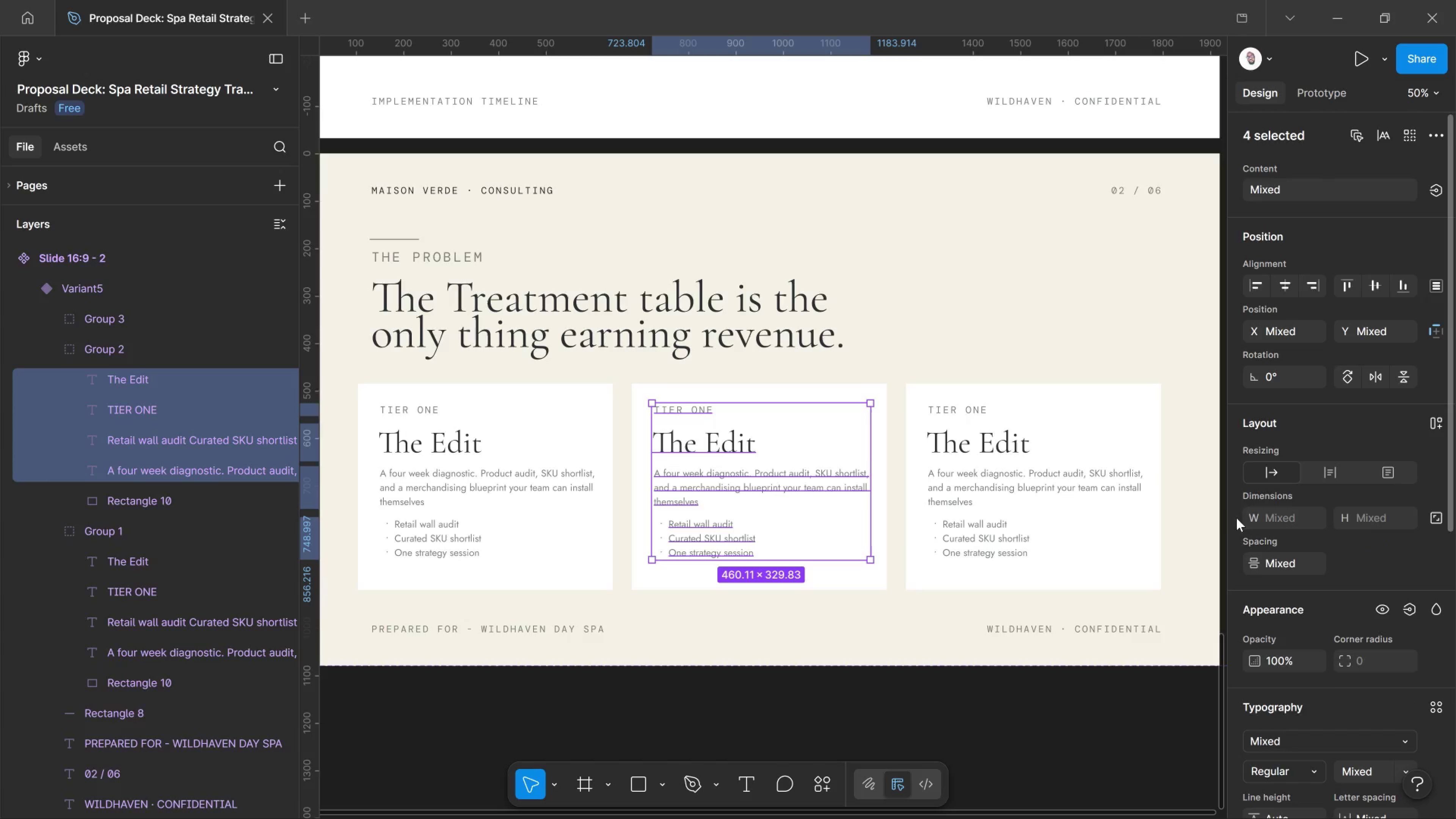 
scroll: coordinate [1261, 581], scroll_direction: down, amount: 5.0
 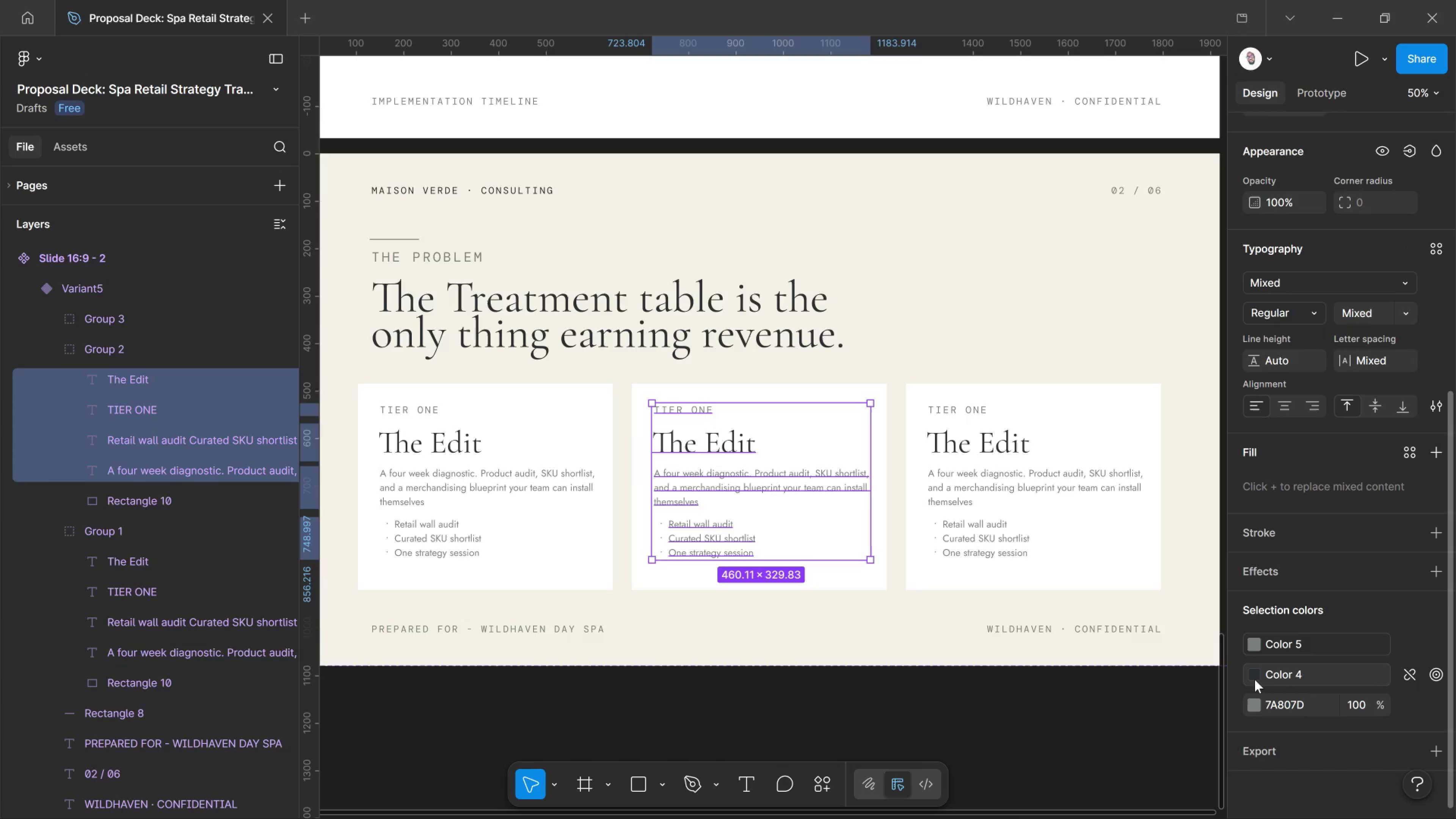 
left_click([1255, 678])
 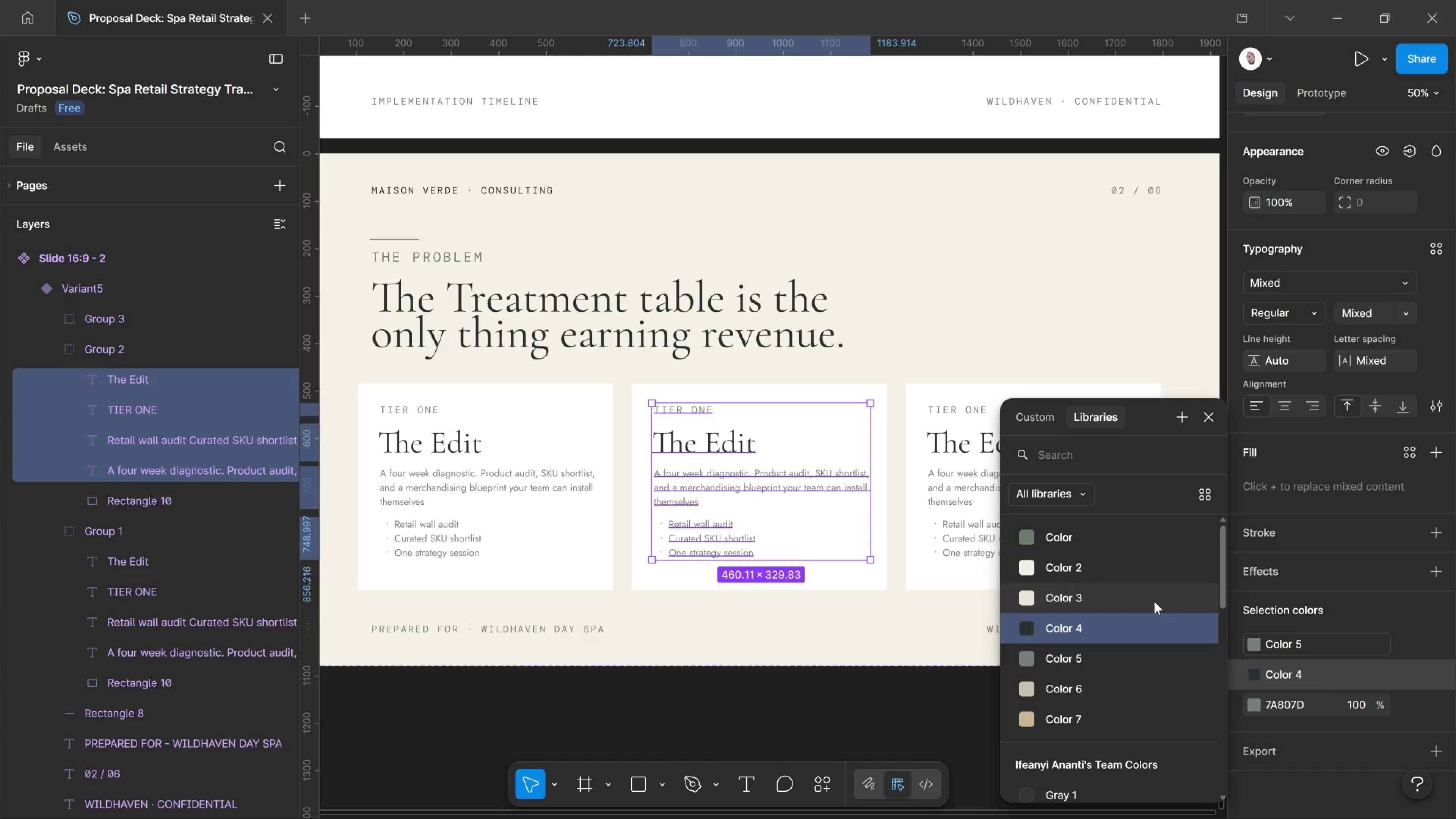 
left_click([1257, 643])
 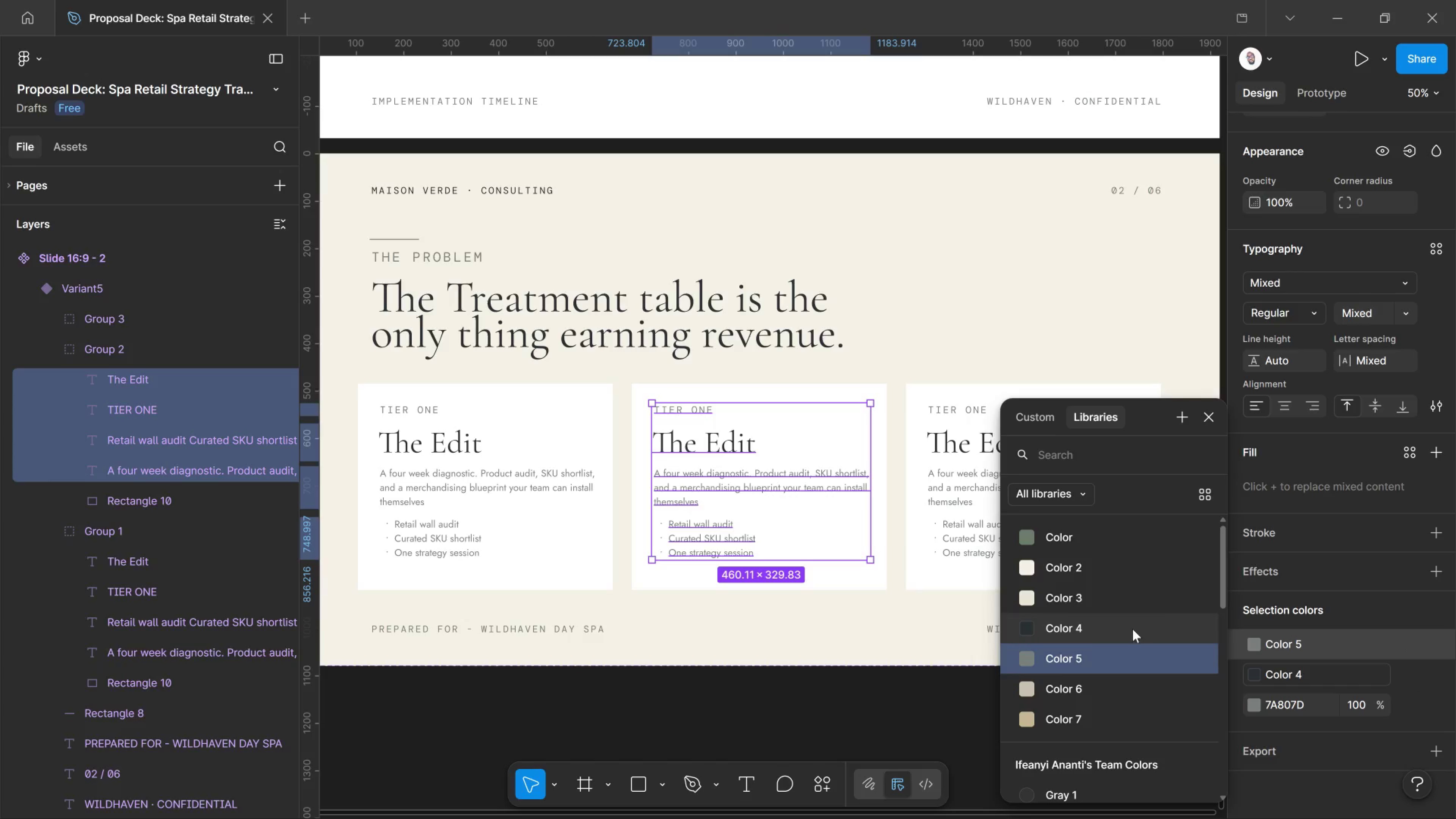 
wait(6.59)
 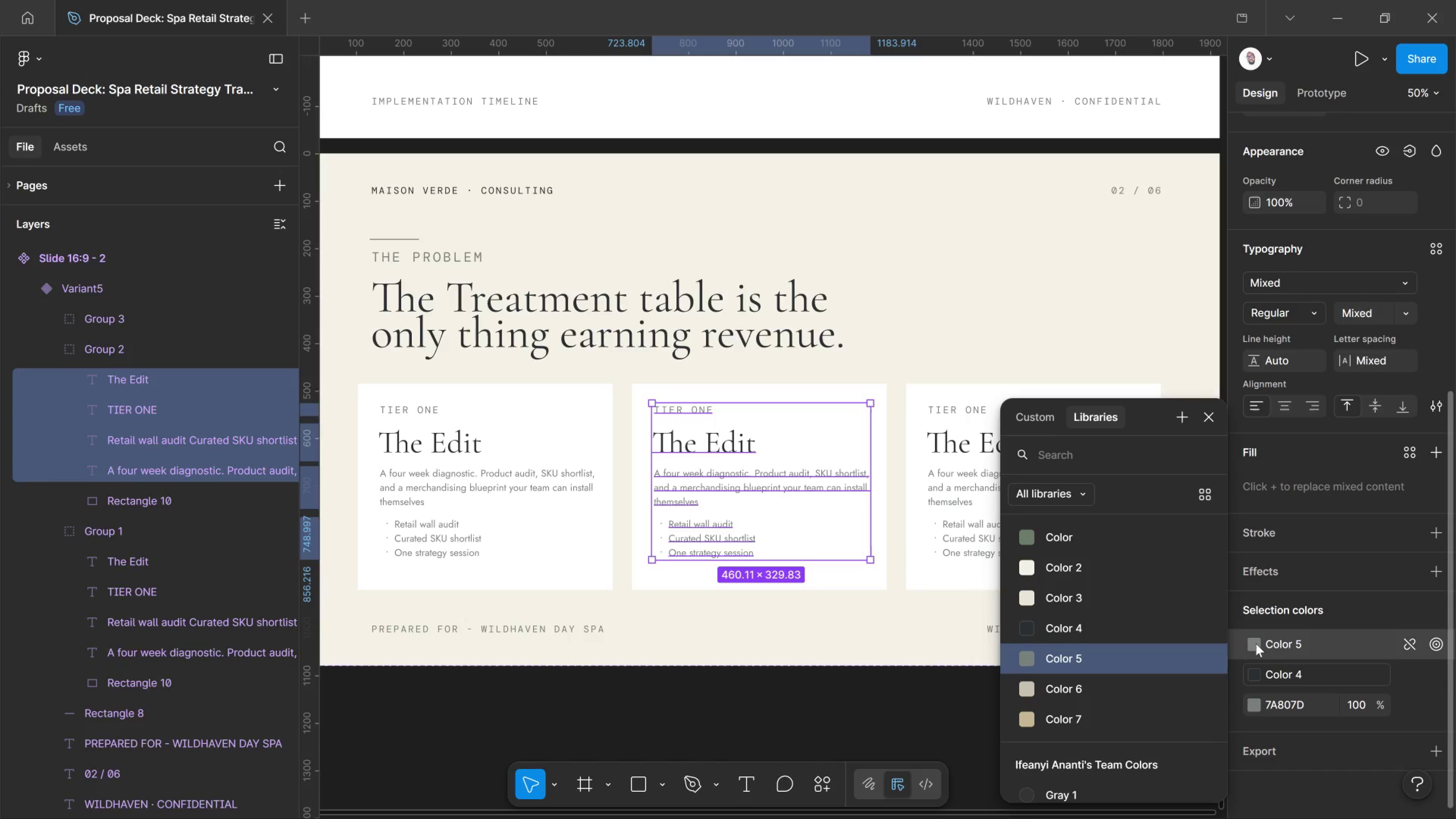 
left_click([1026, 654])
 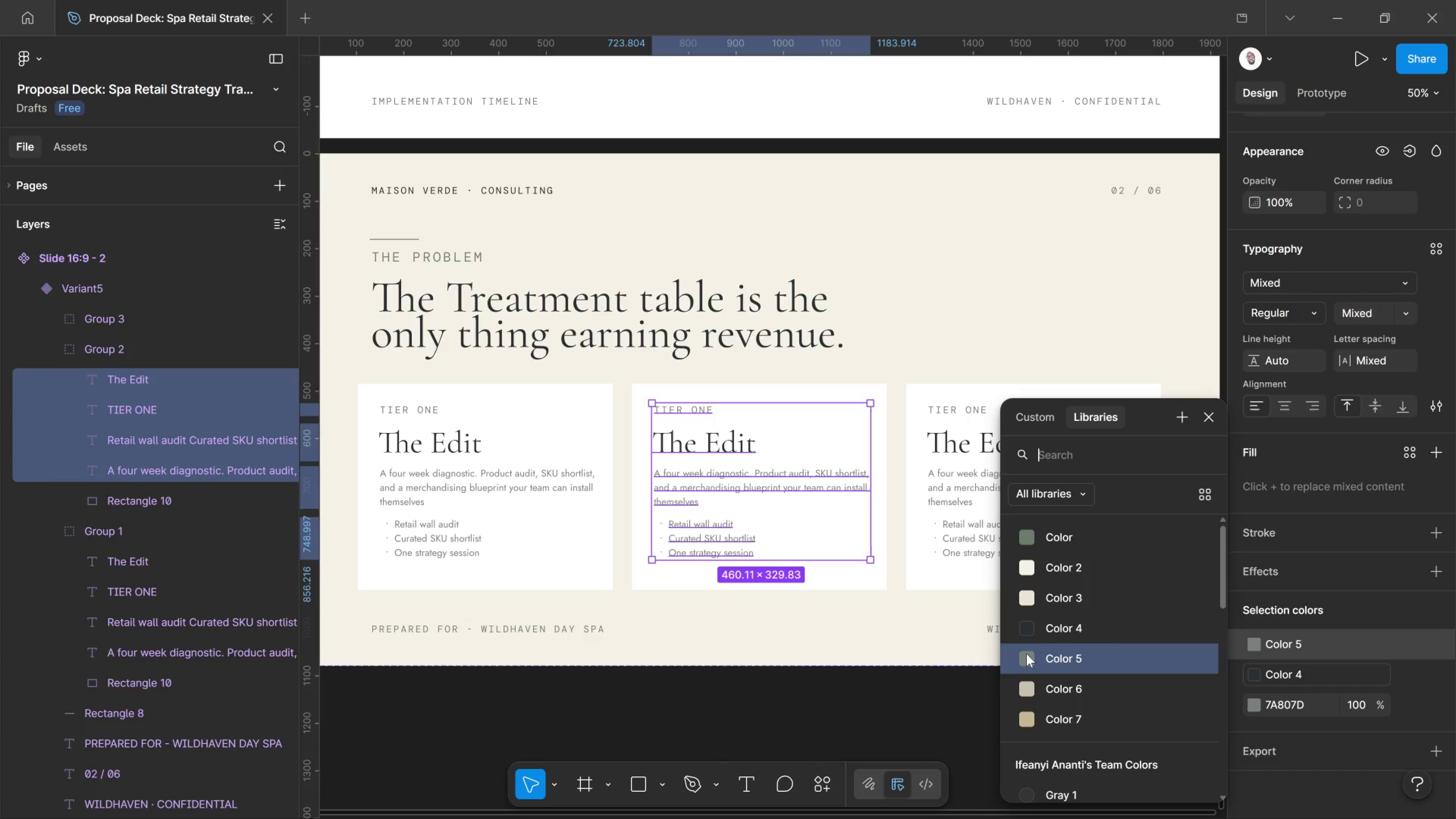 
left_click([1026, 654])
 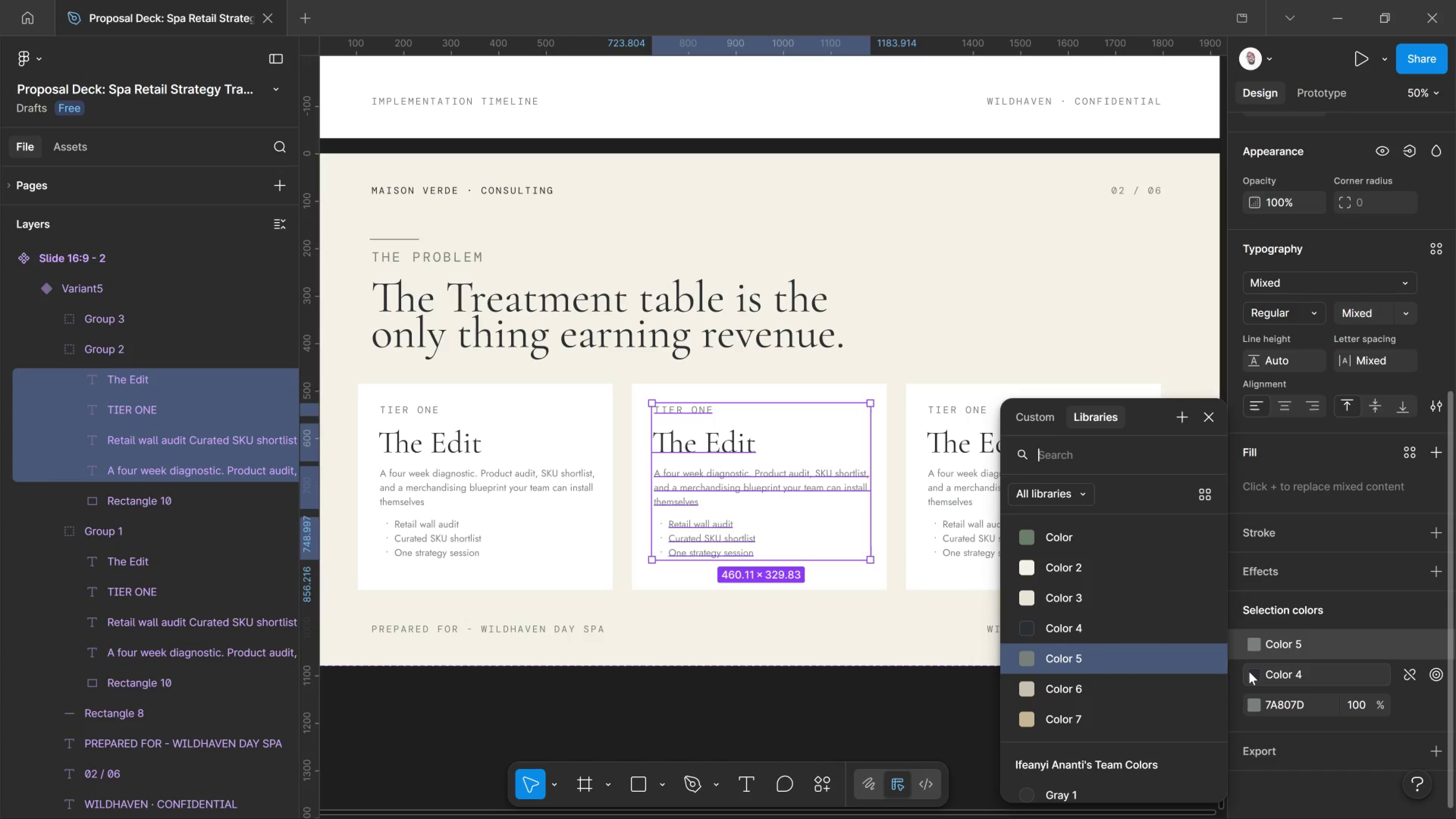 
left_click([1251, 672])
 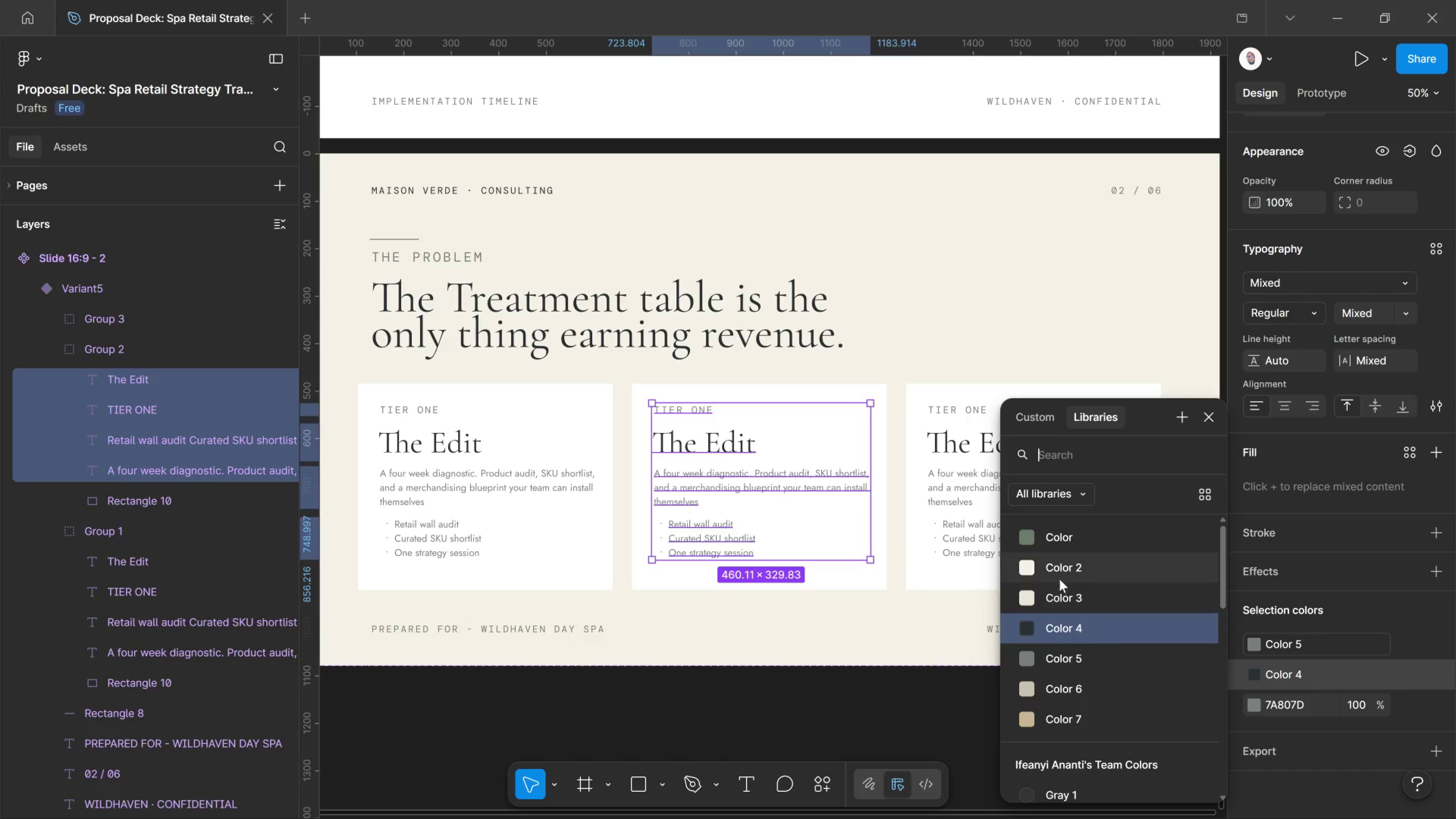 
left_click([1032, 568])
 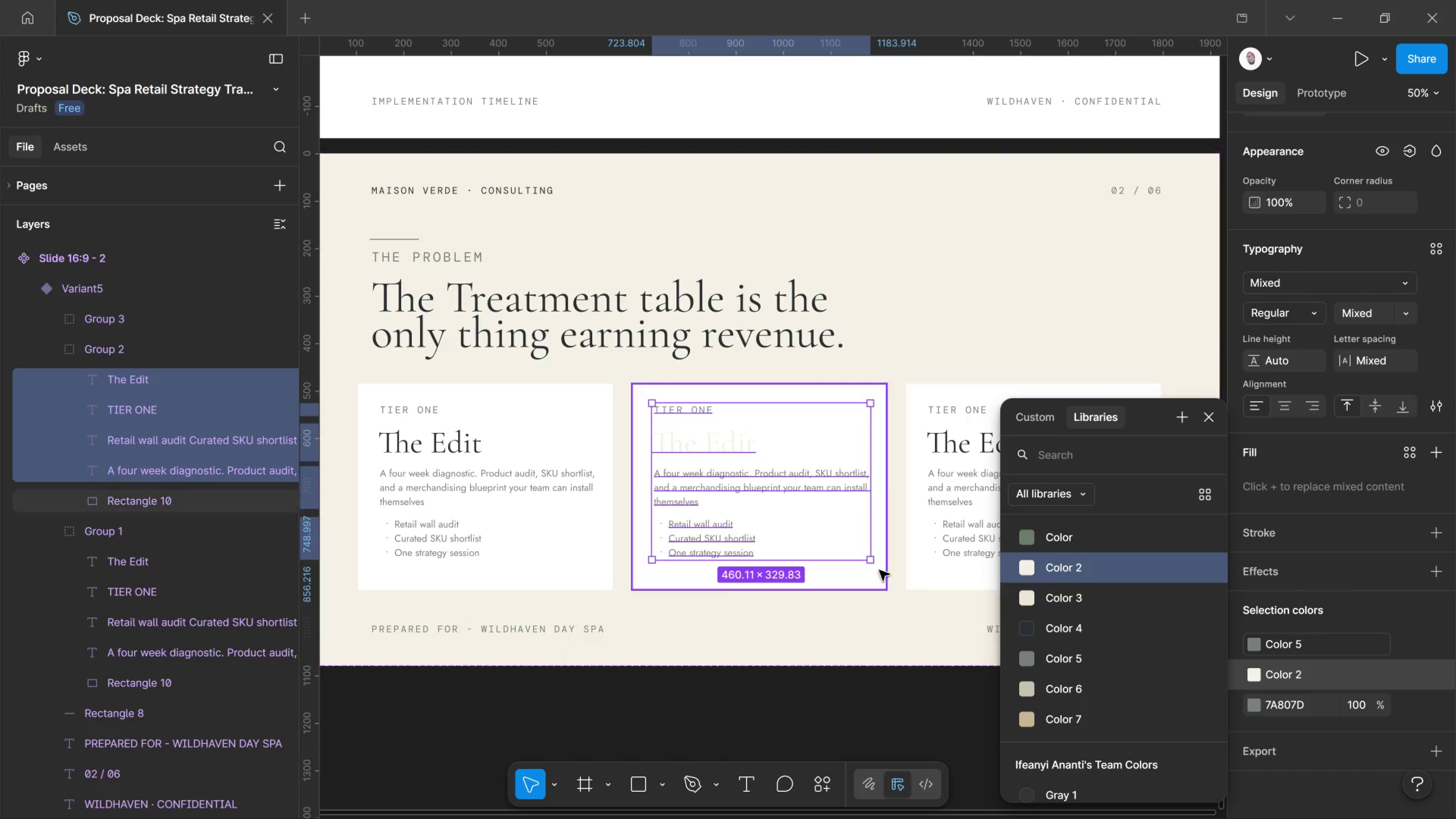 
left_click([818, 584])
 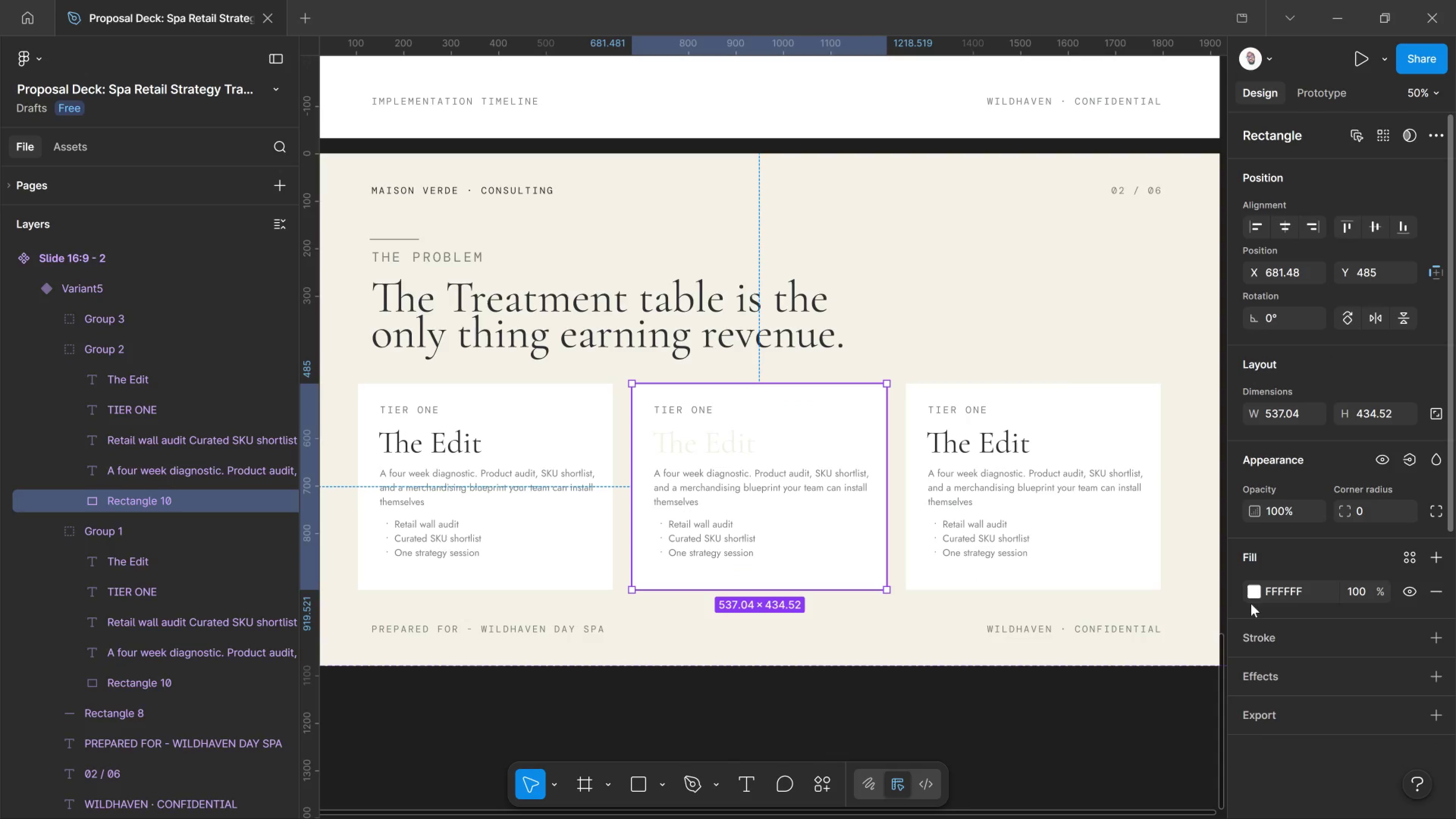 
left_click([1255, 598])
 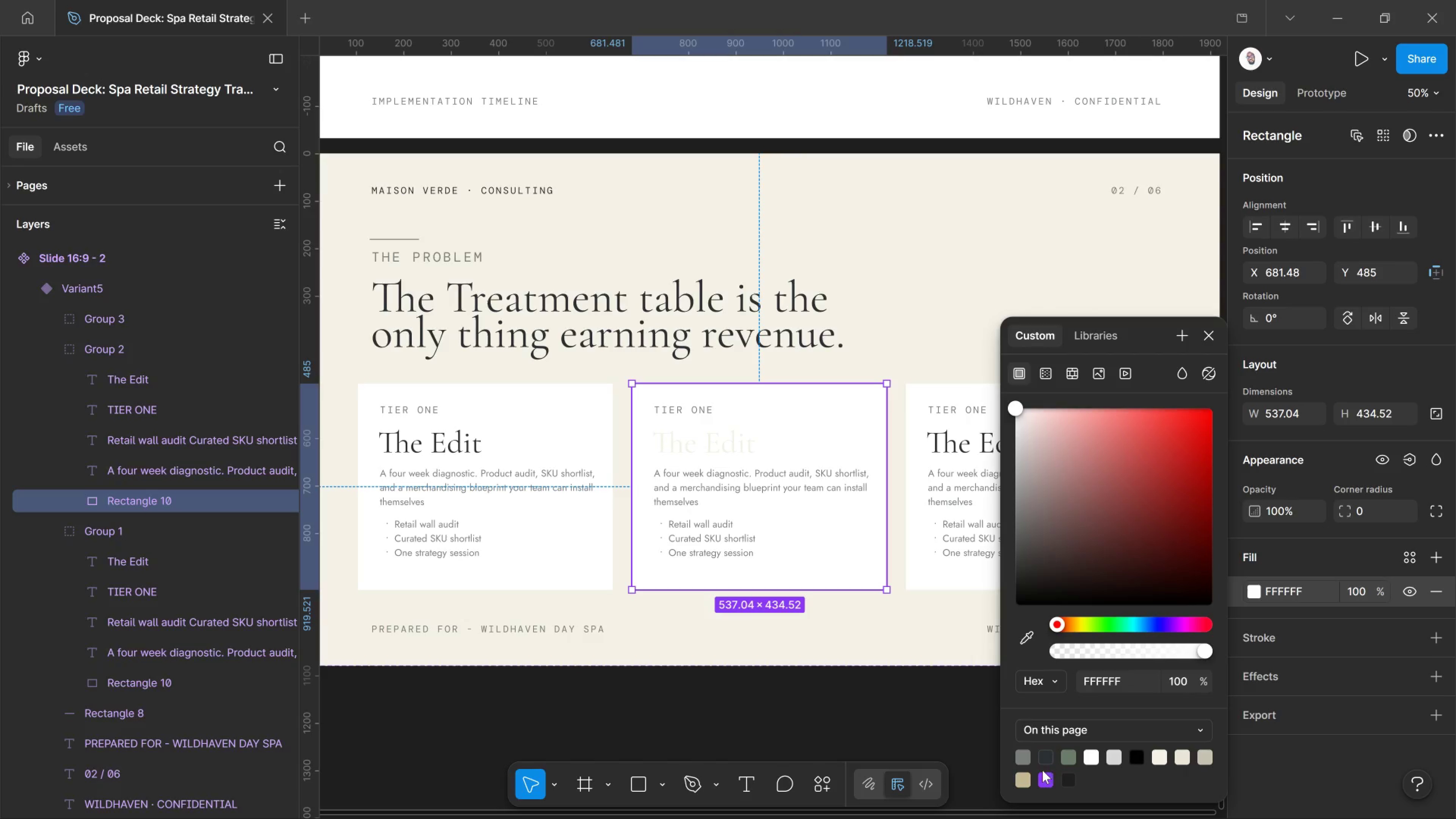 
left_click([1047, 756])
 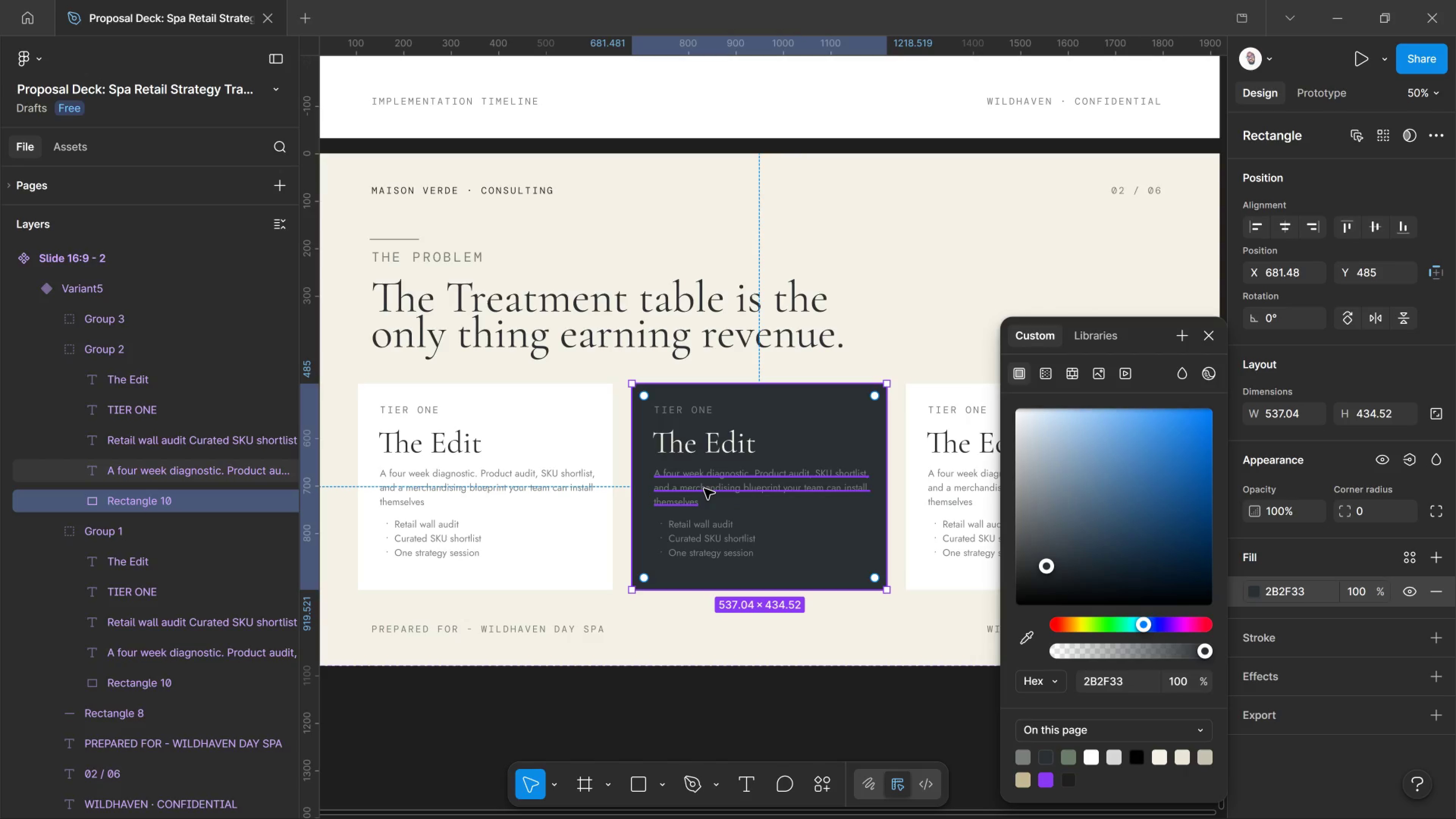 
wait(11.25)
 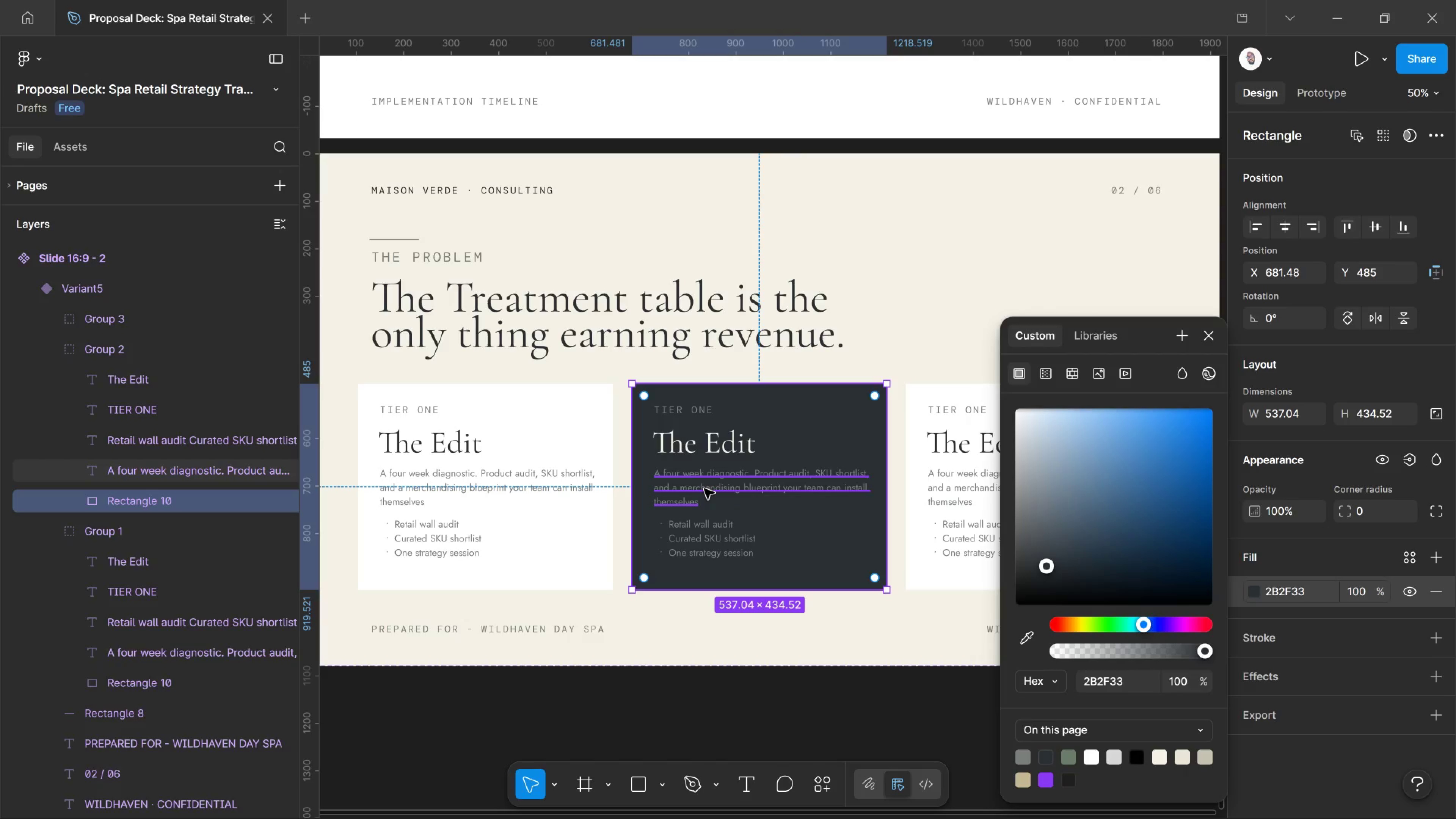 
left_click([1210, 329])
 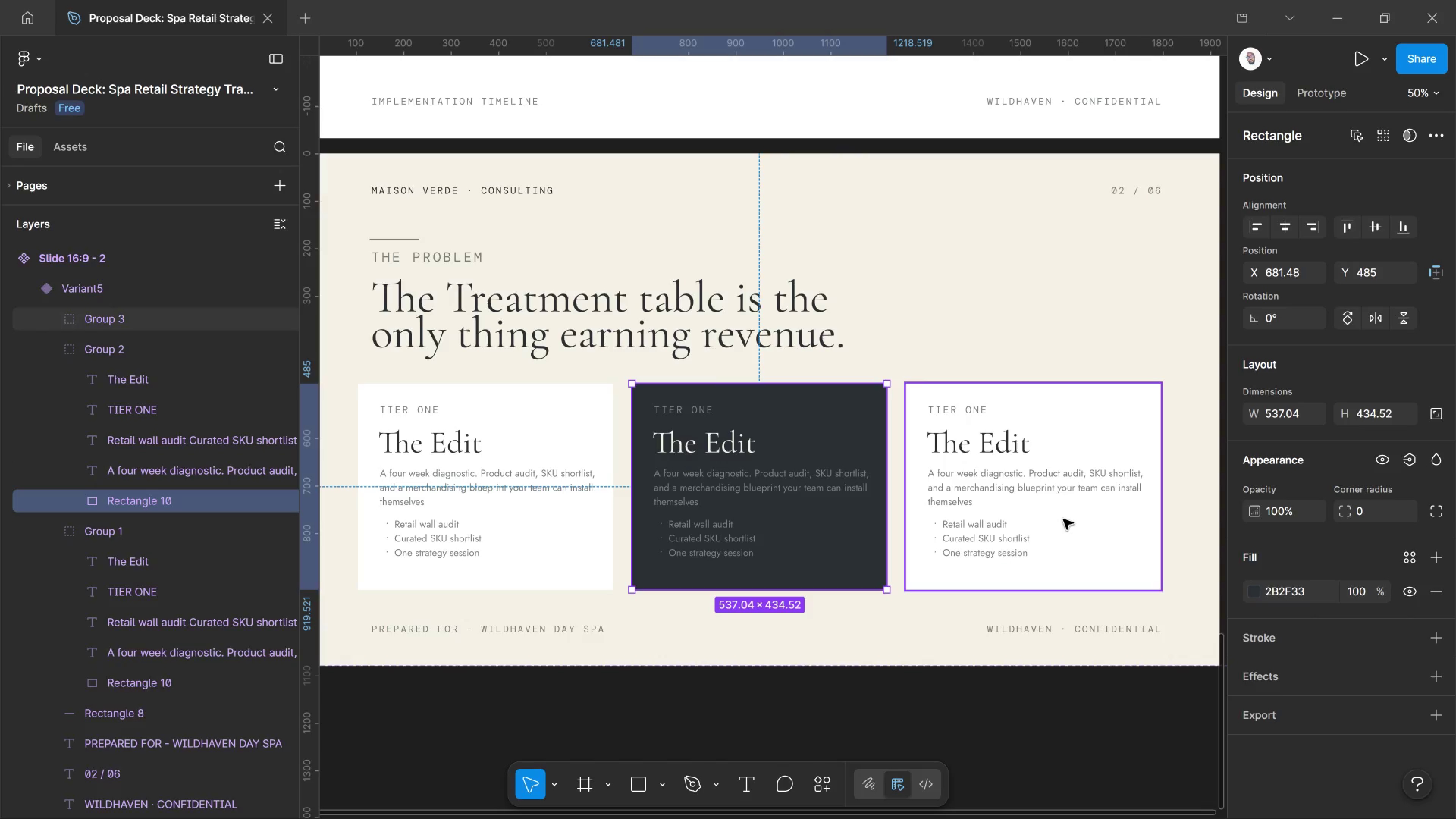 
wait(7.08)
 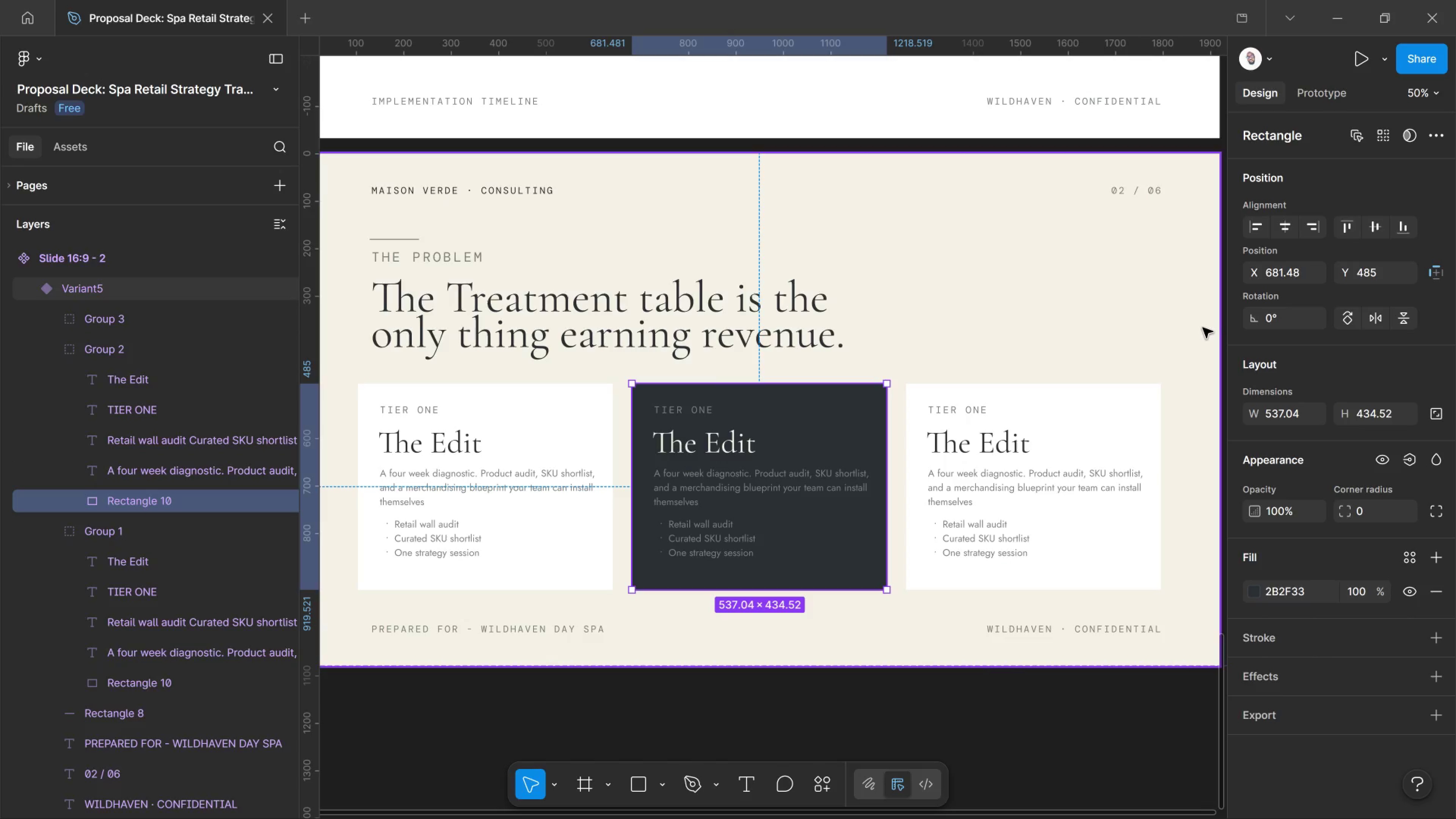 
scroll: coordinate [886, 453], scroll_direction: up, amount: 2.0
 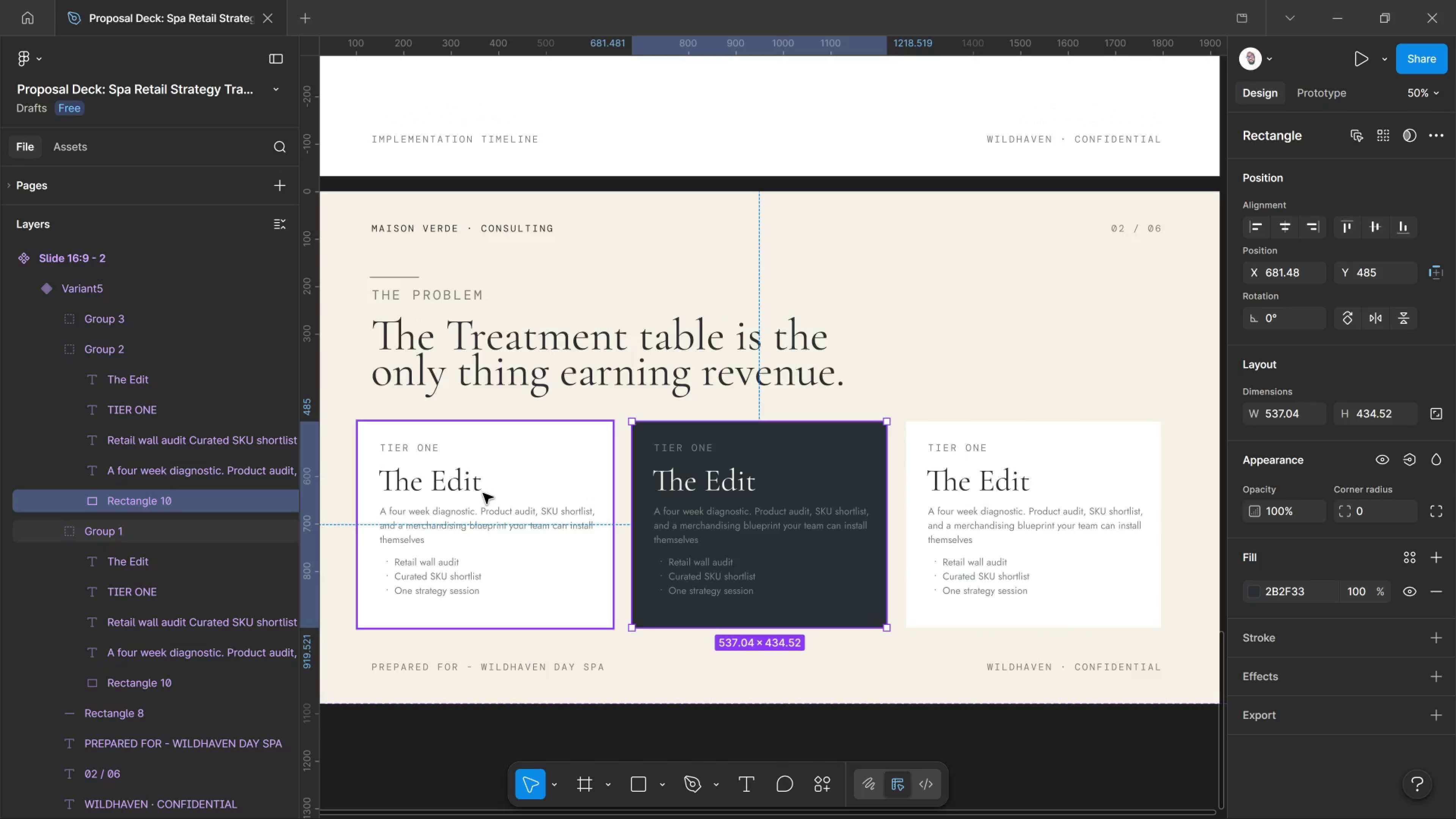 
wait(7.51)
 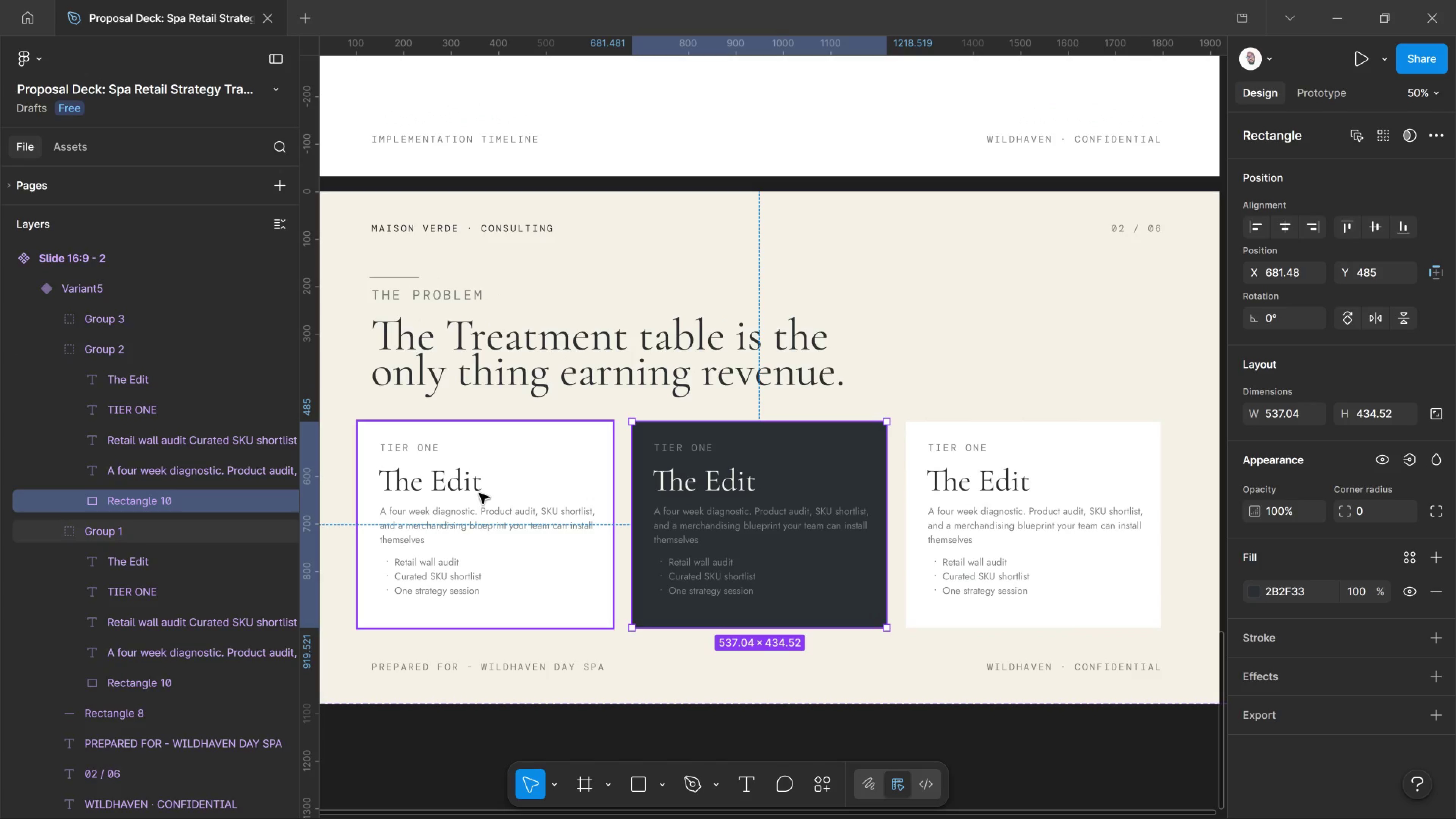 
left_click([468, 482])
 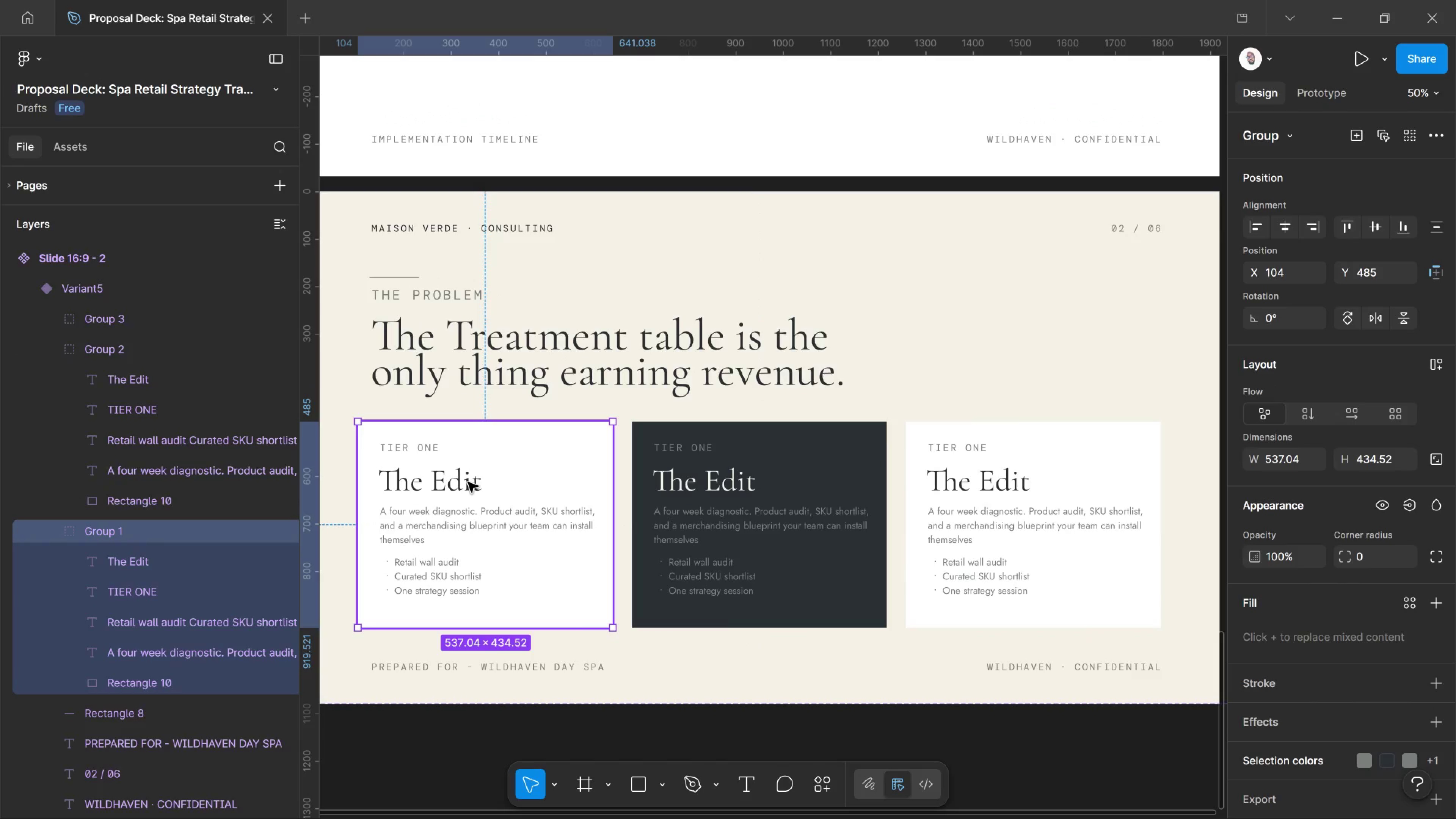 
hold_key(key=ControlLeft, duration=1.09)
scroll: coordinate [443, 523], scroll_direction: up, amount: 6.0
 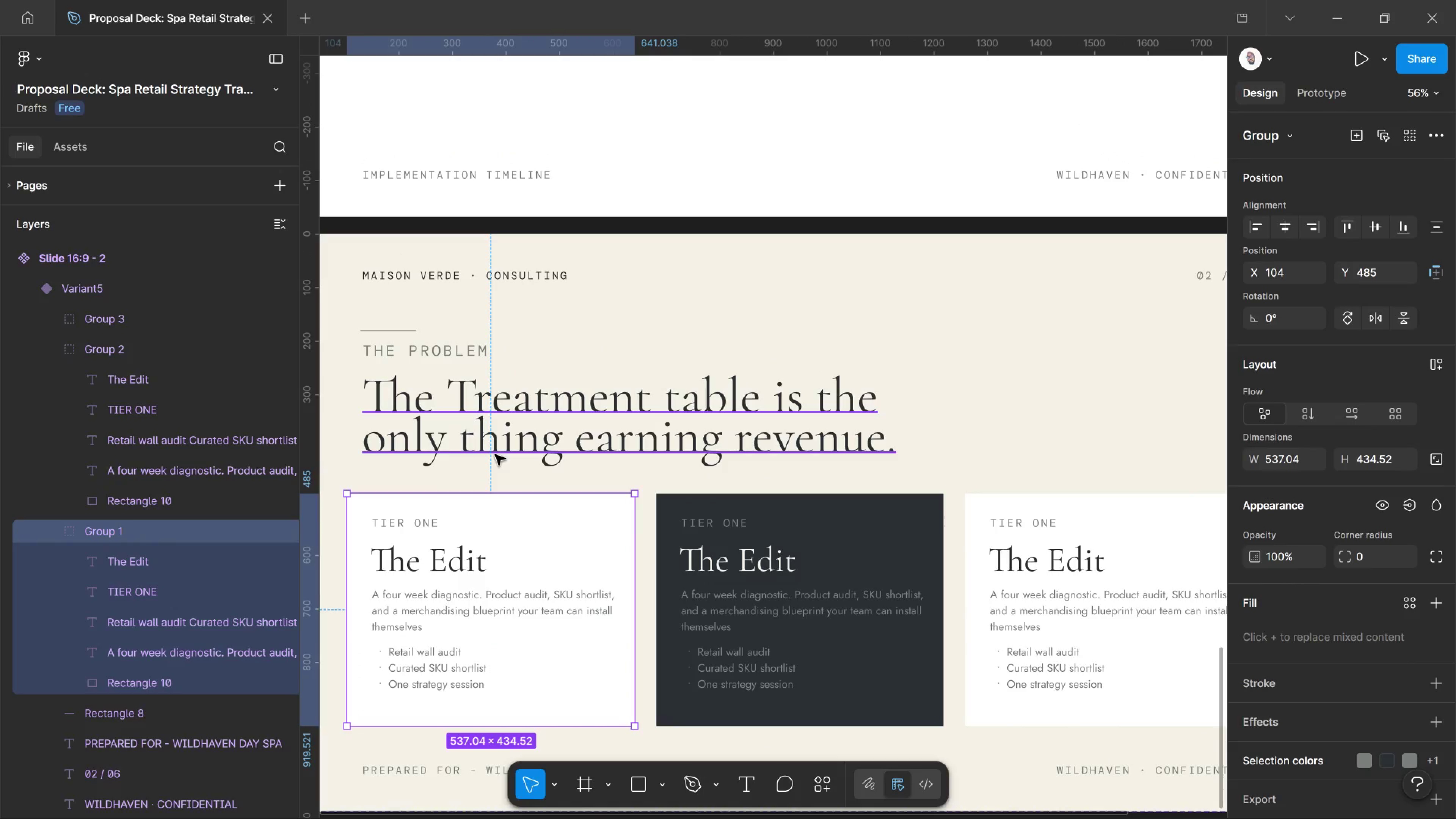 
double_click([508, 424])
 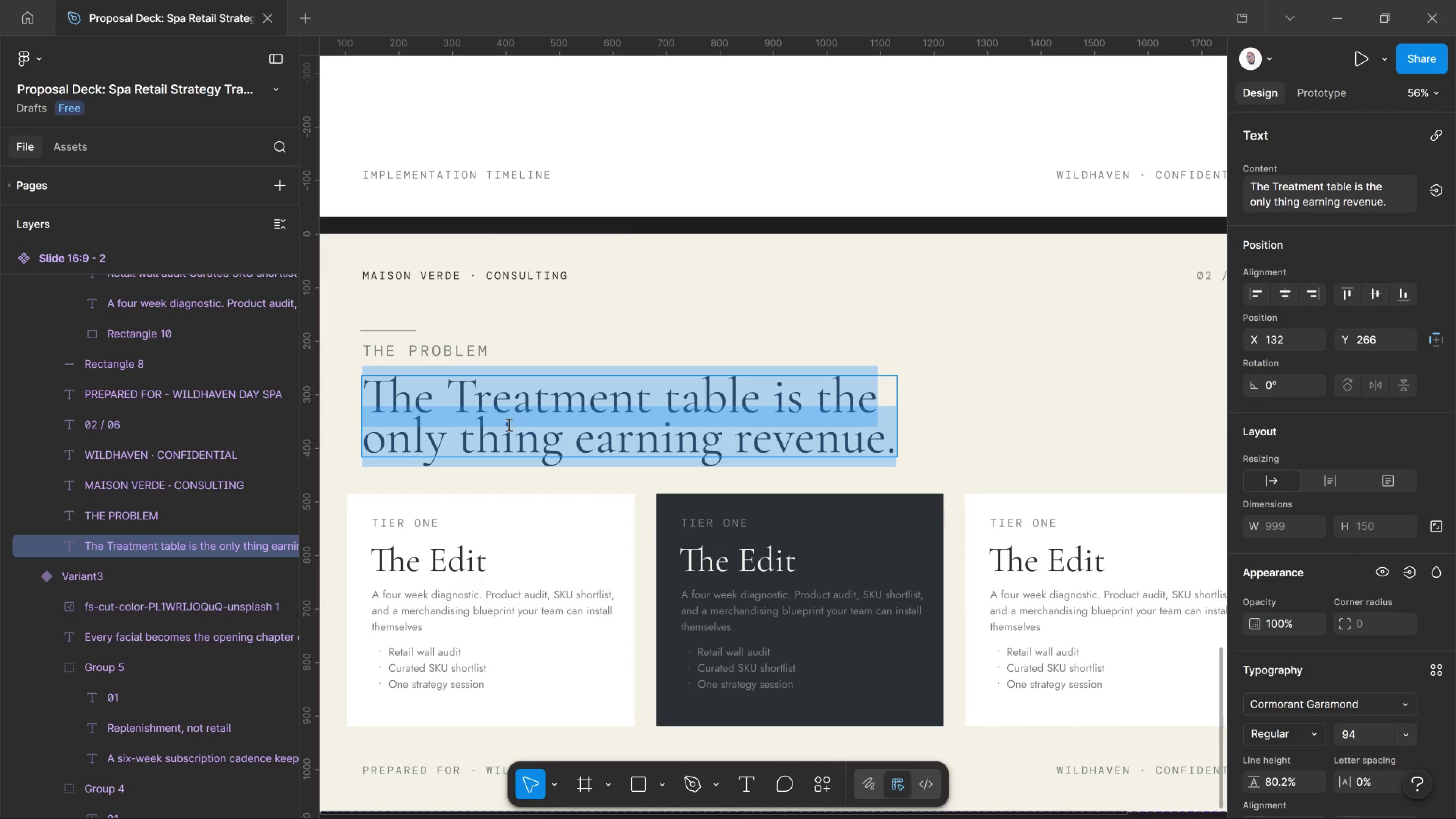 
type(Three ways to bring the pratice in.)
 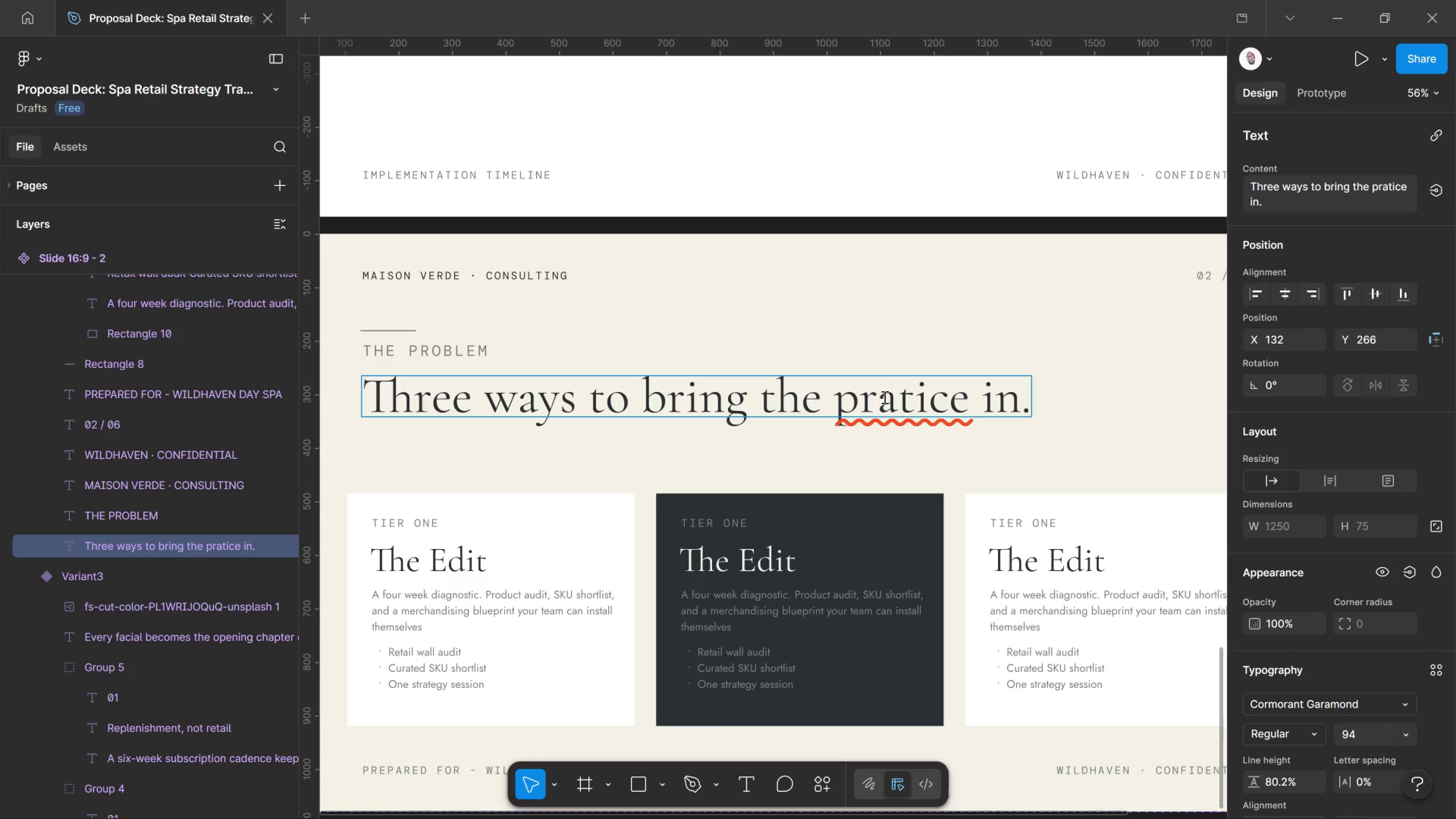 
left_click([891, 399])
 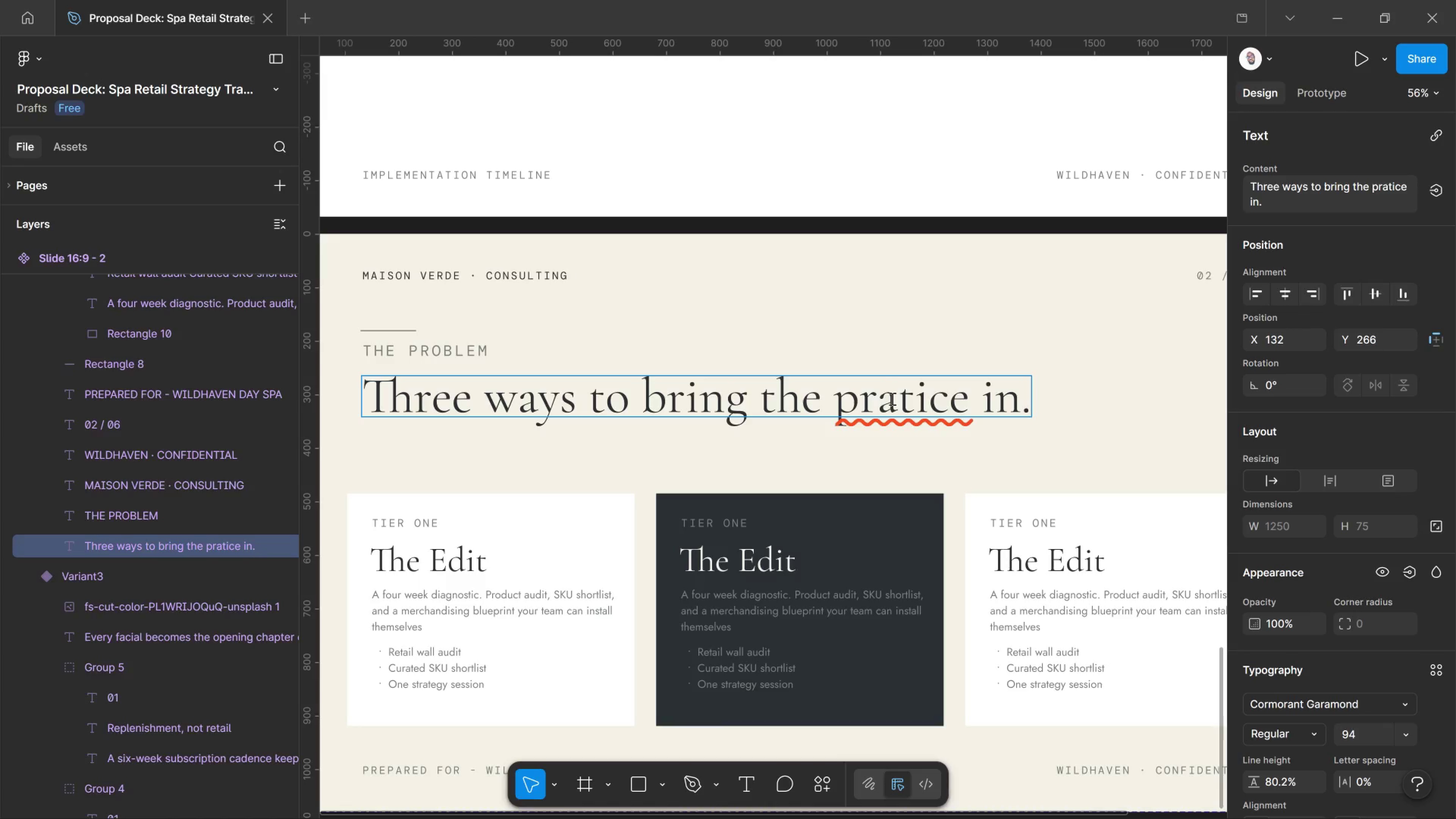 
key(C)
 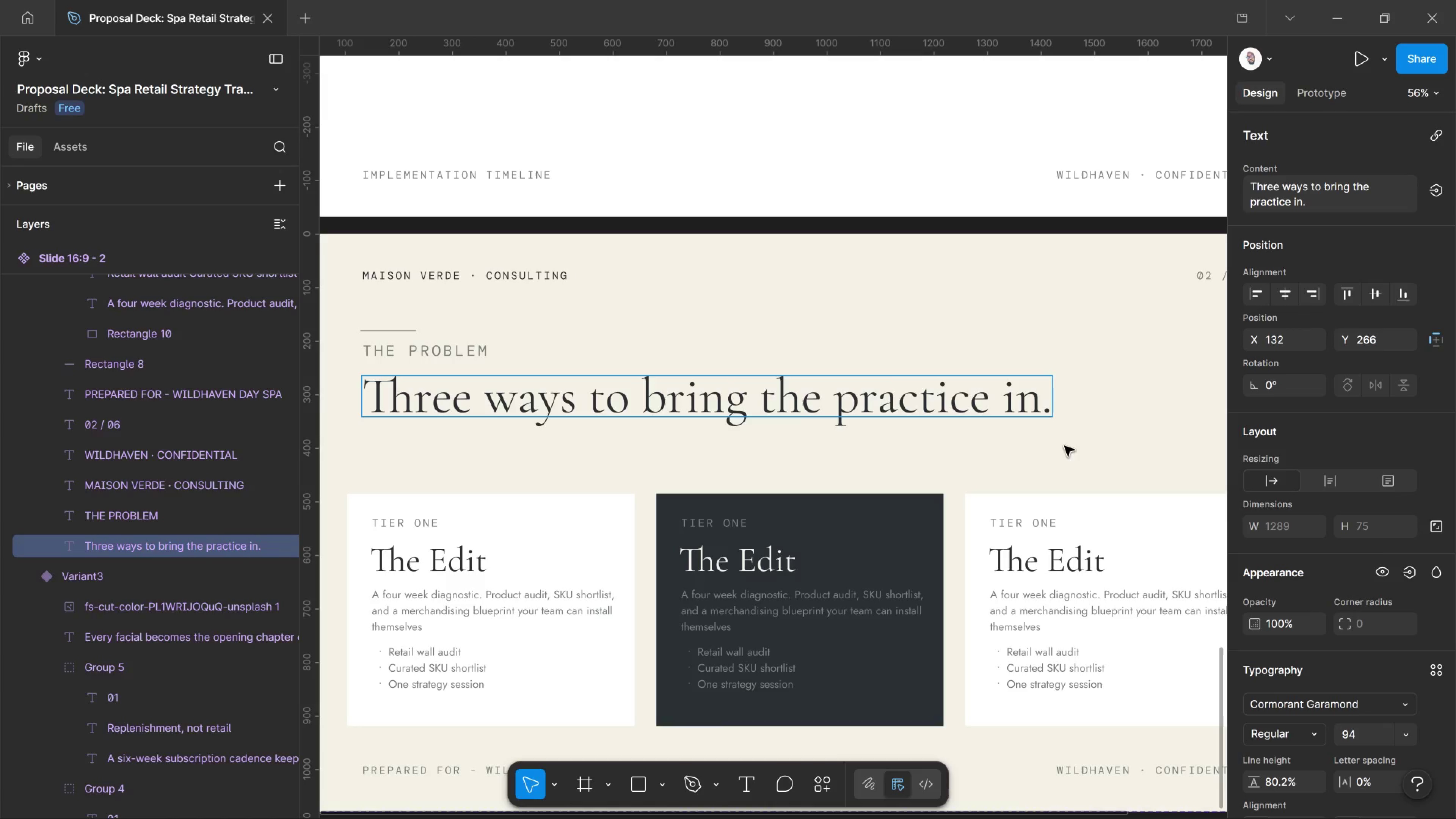 
left_click([1064, 446])
 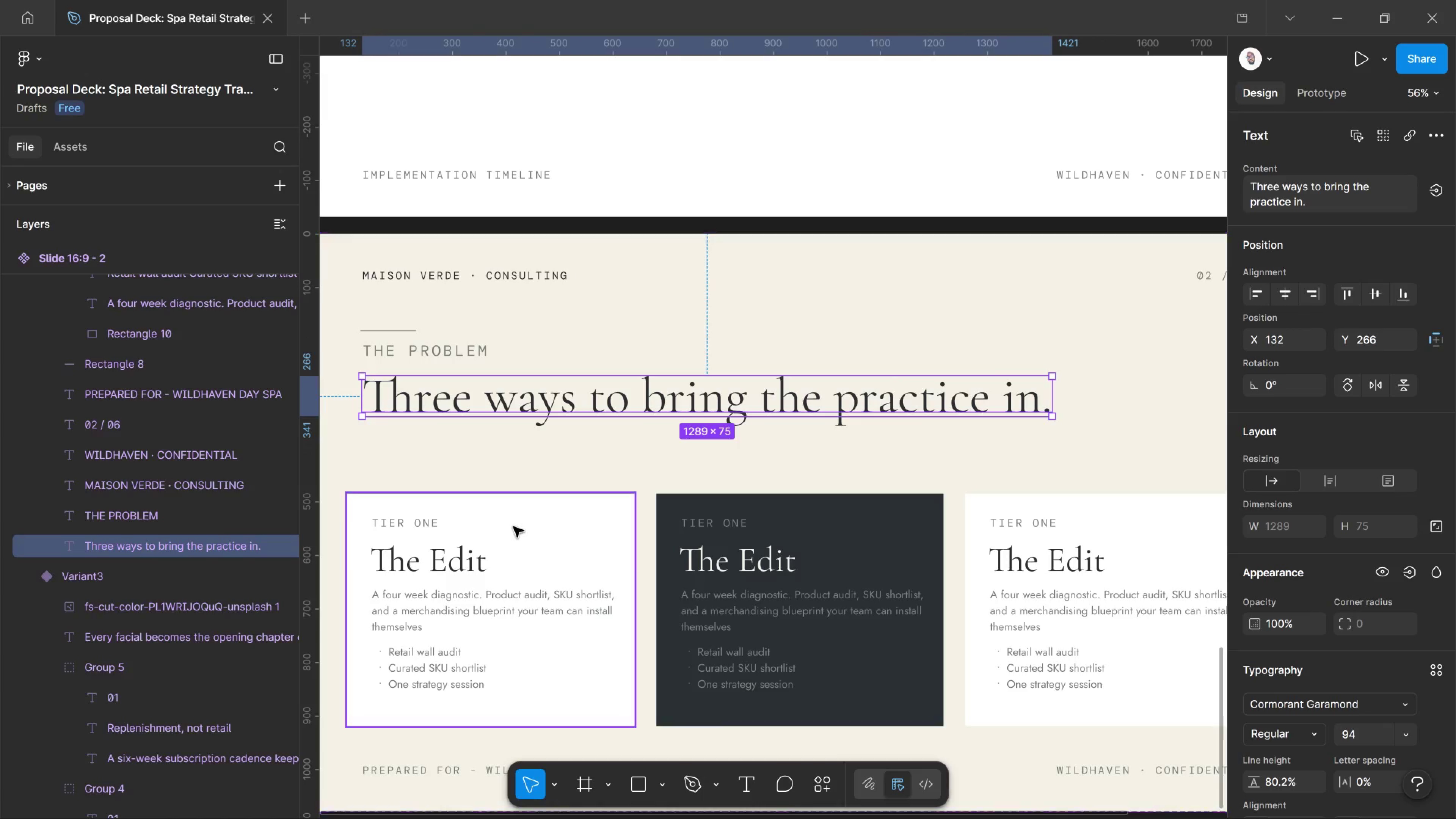 
left_click([513, 521])
 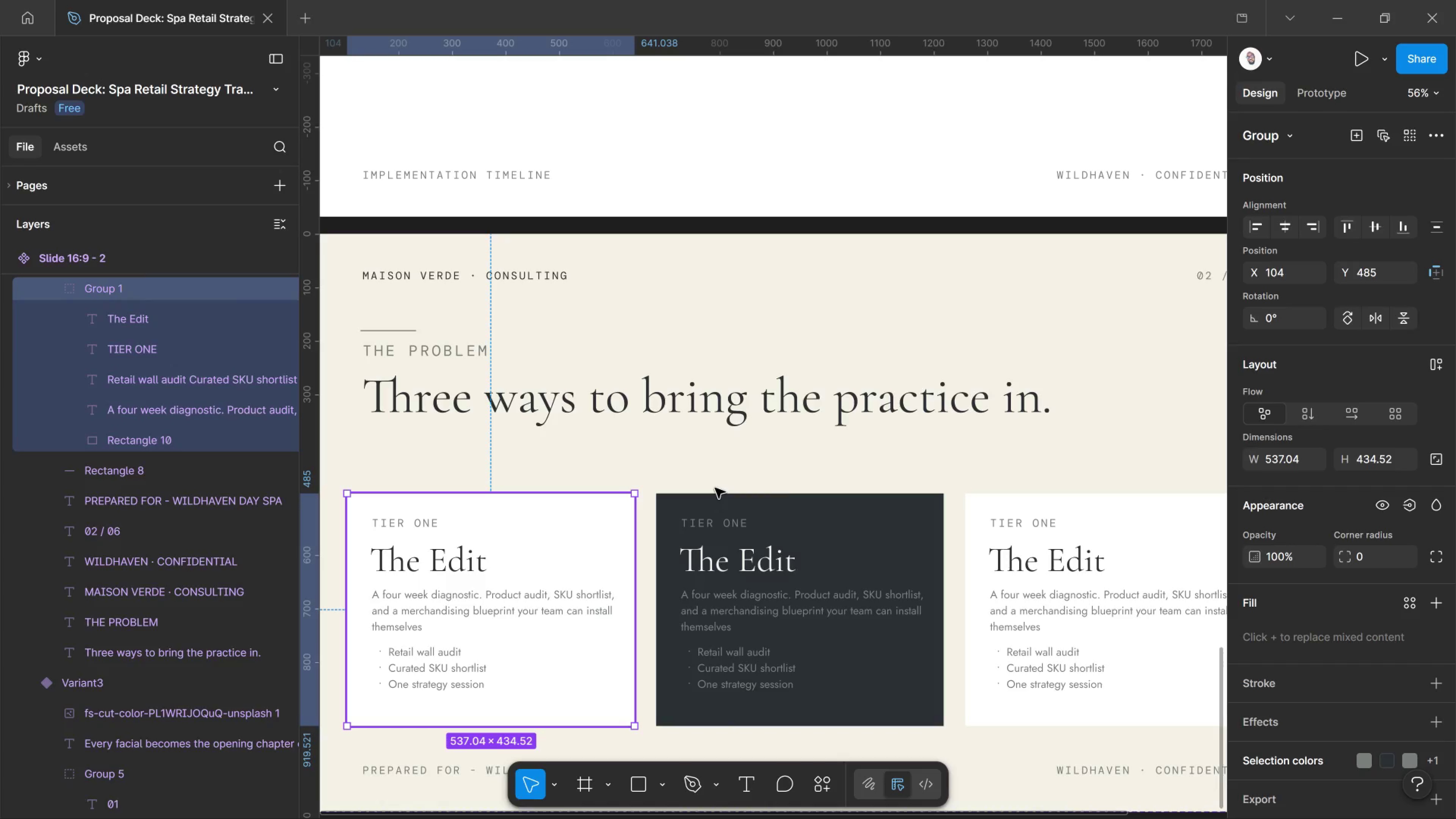 
hold_key(key=ShiftLeft, duration=2.22)
left_click([769, 510])
 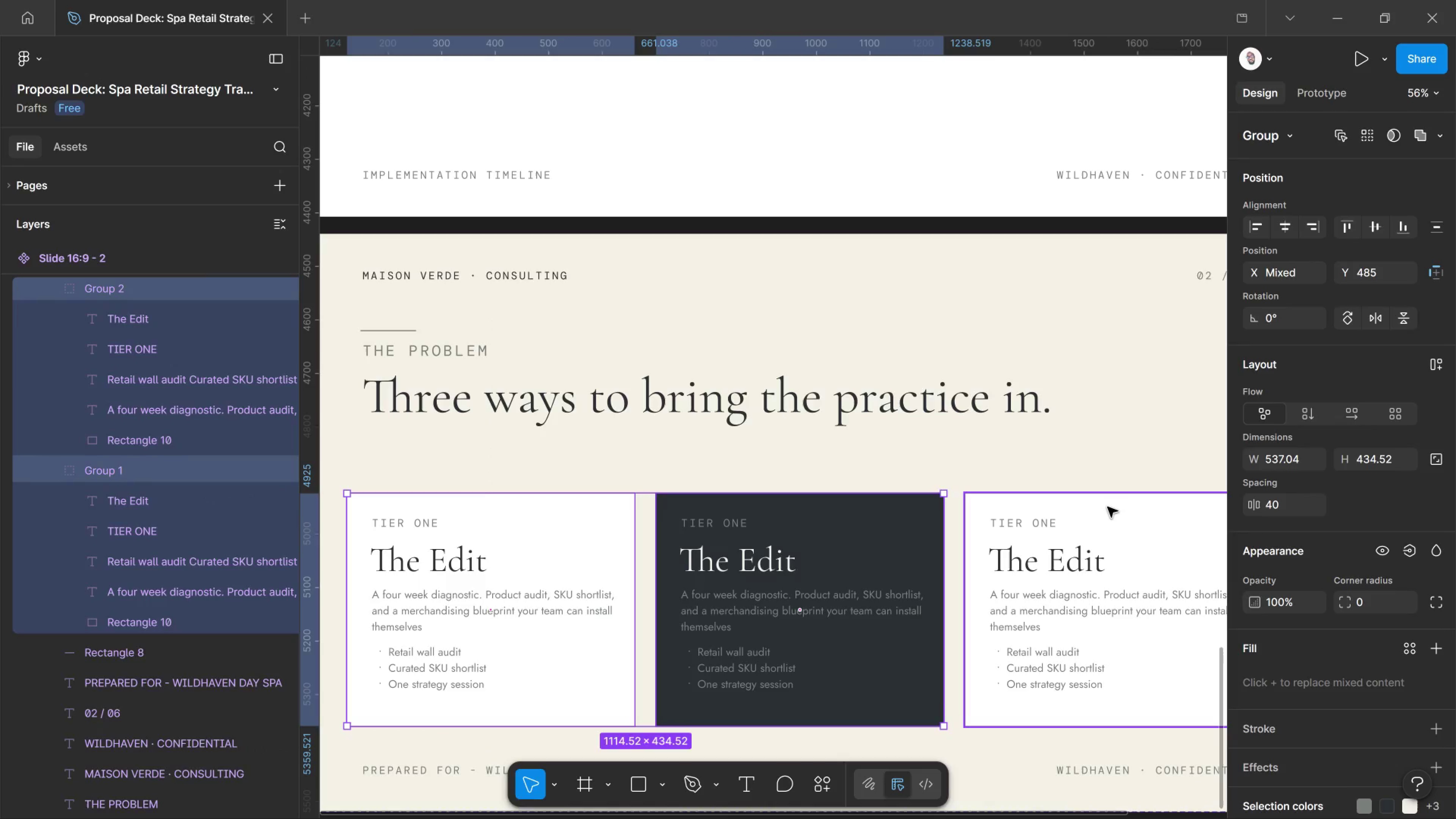 
left_click([1108, 507])
 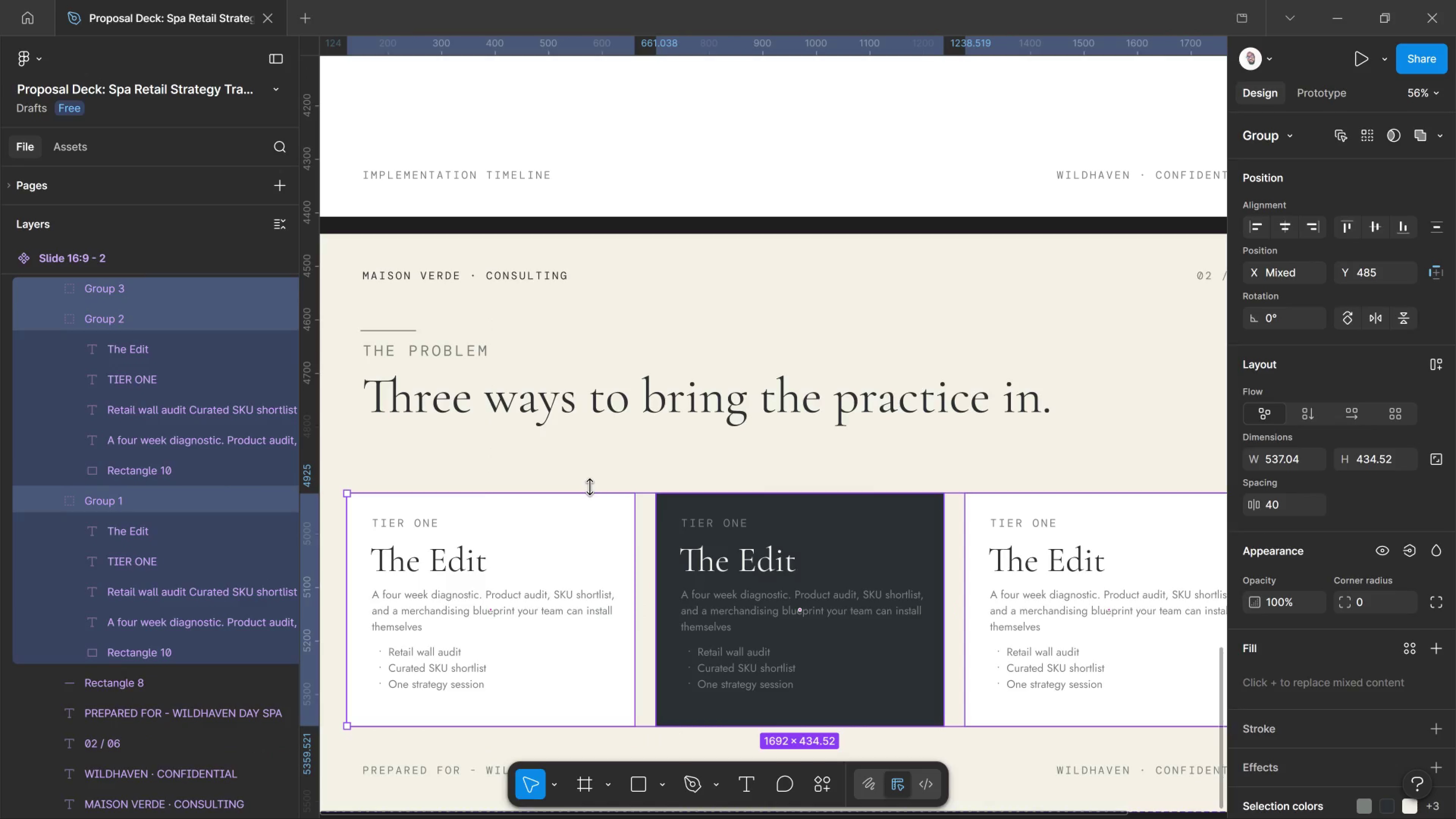 
left_click([590, 485])
 